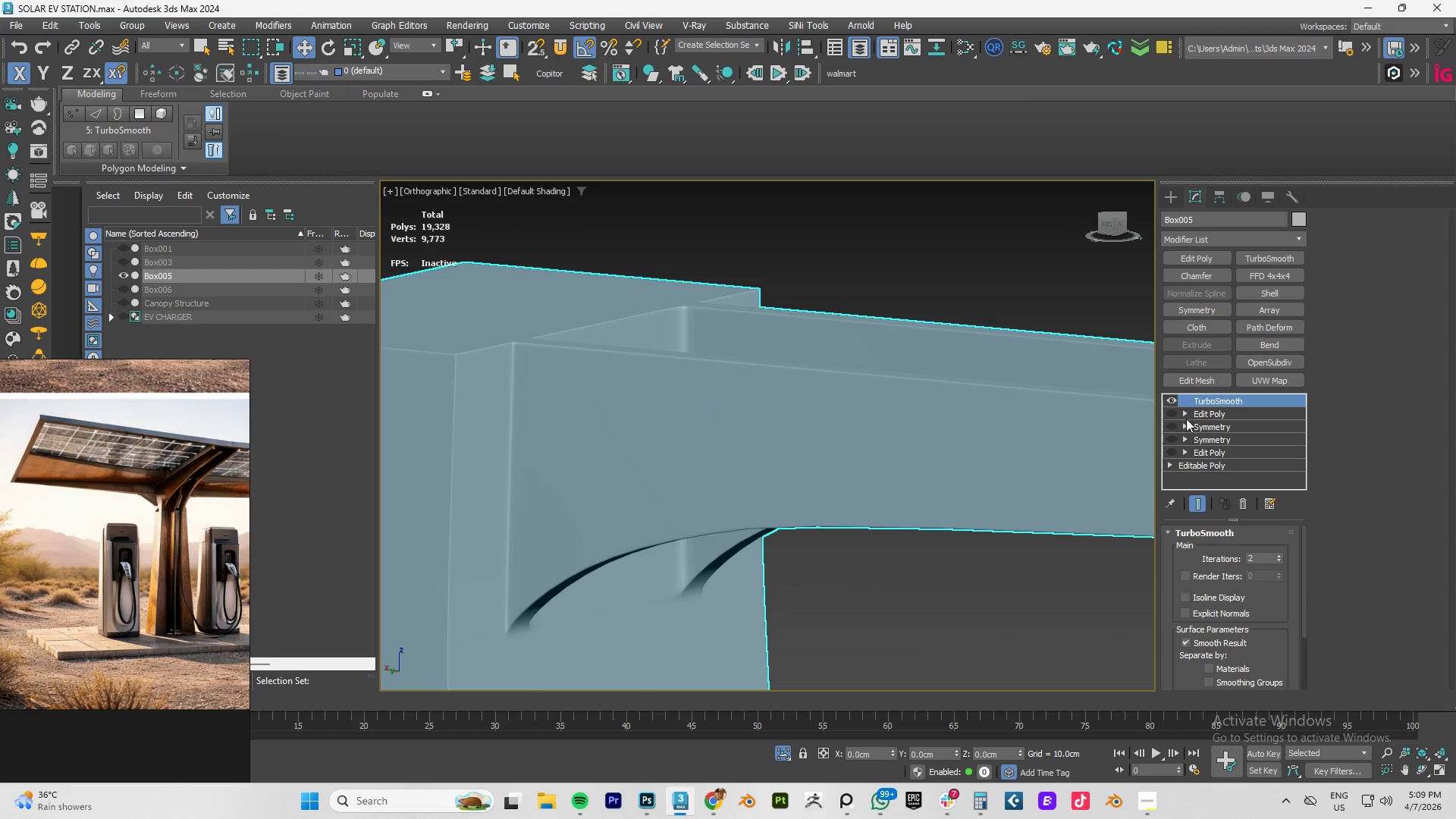 
hold_key(key=AltLeft, duration=1.0)
 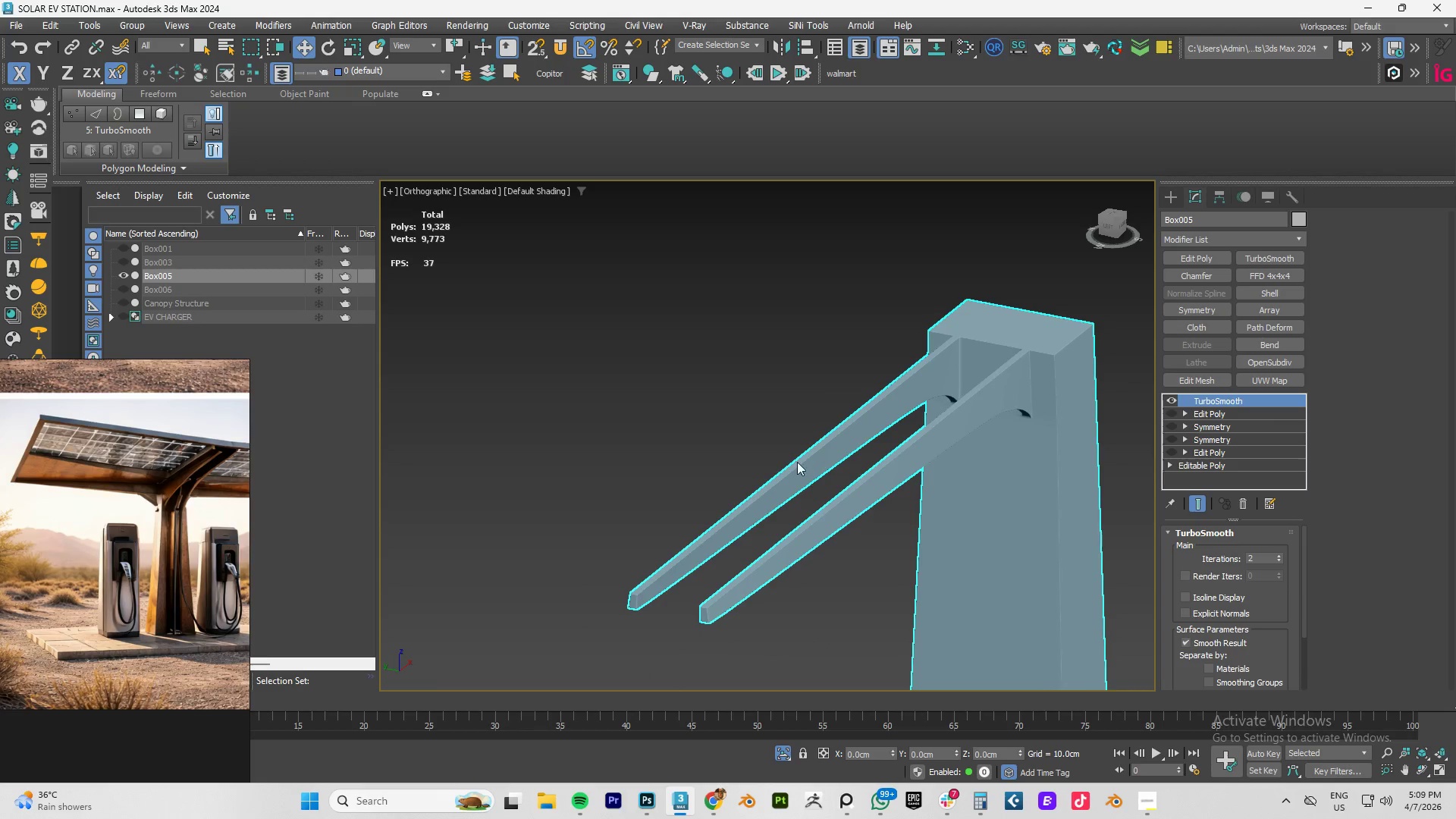 
scroll: coordinate [759, 552], scroll_direction: down, amount: 5.0
 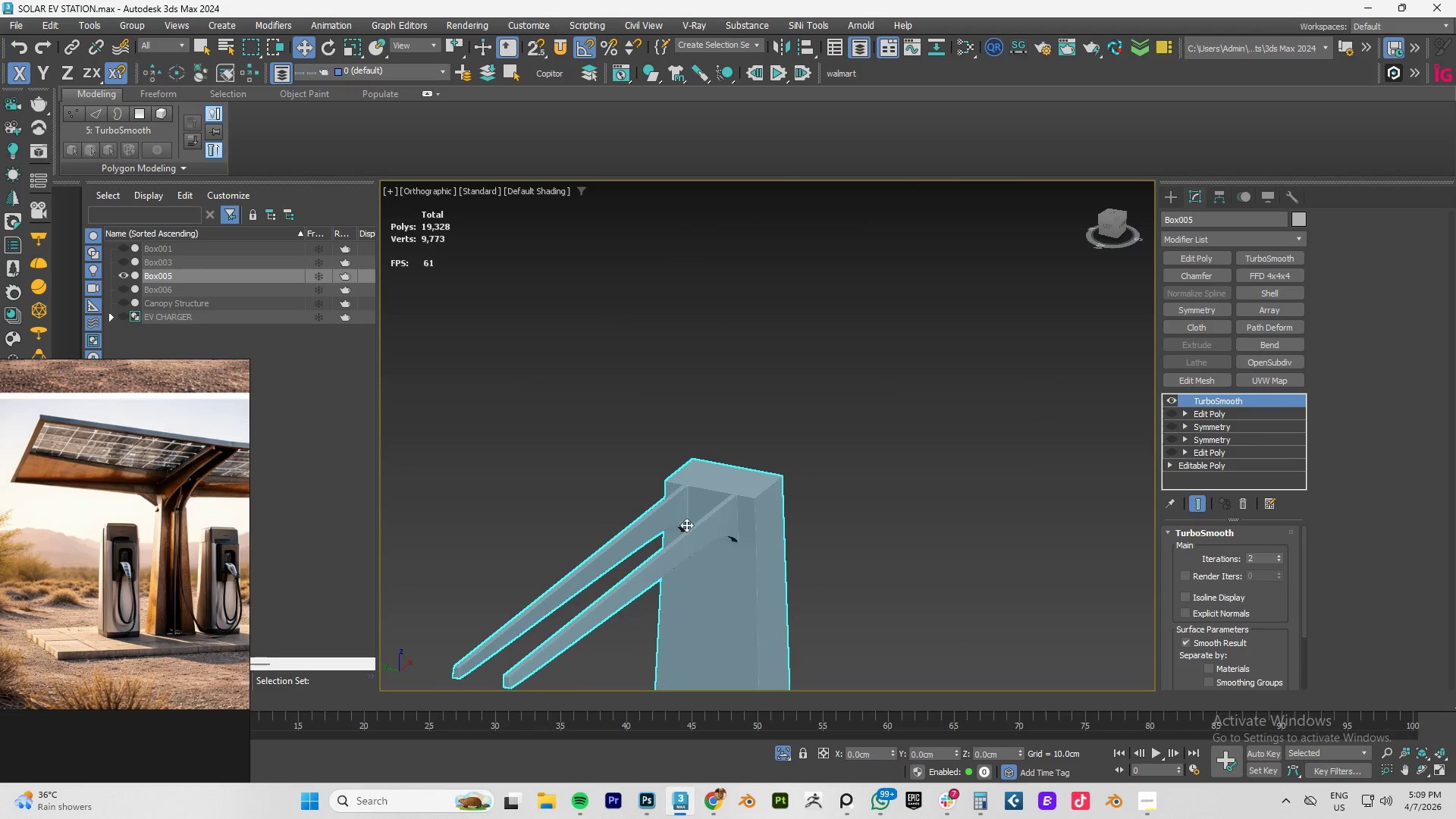 
scroll: coordinate [758, 532], scroll_direction: up, amount: 8.0
 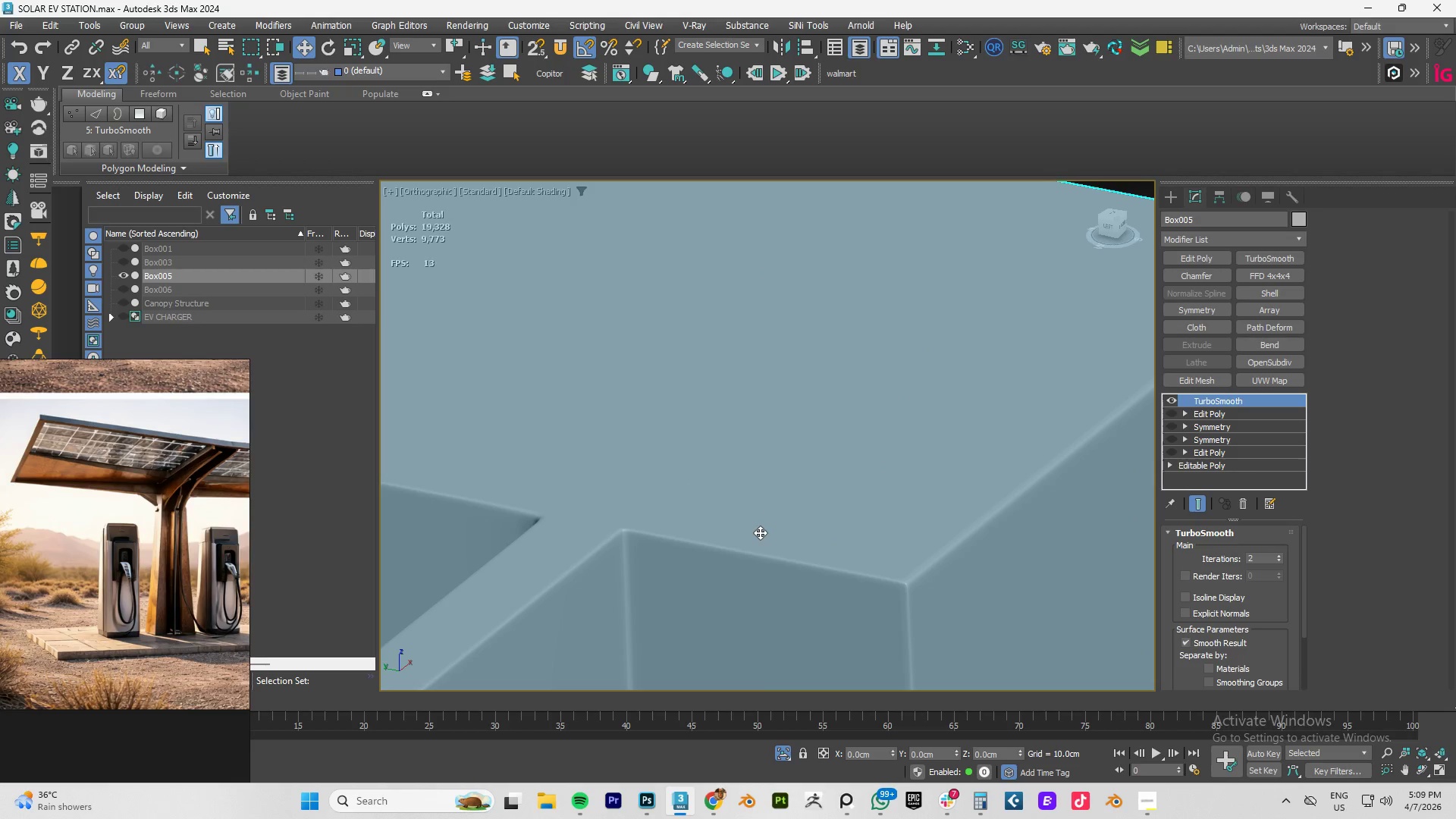 
hold_key(key=AltLeft, duration=0.7)
 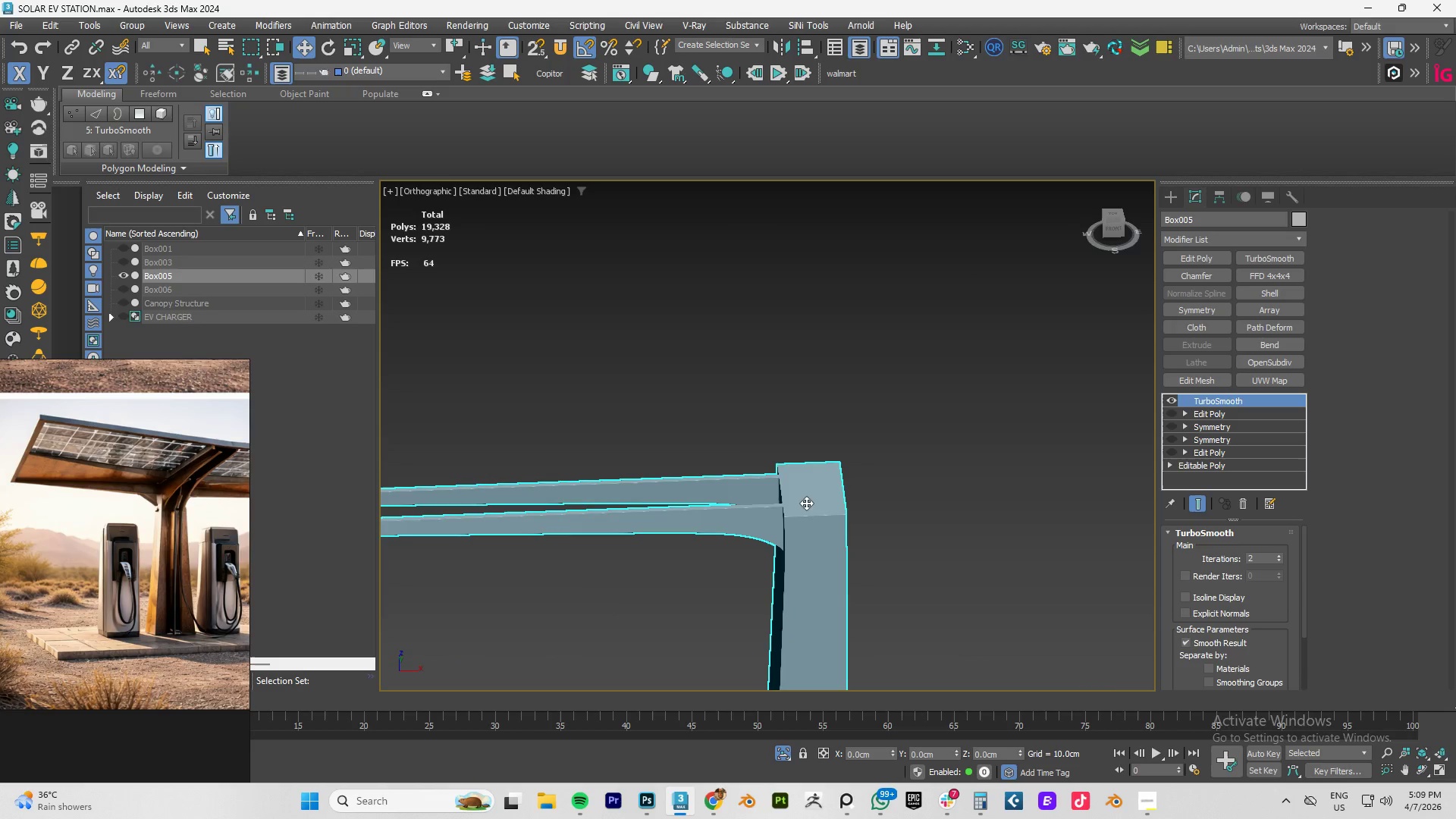 
scroll: coordinate [783, 534], scroll_direction: down, amount: 8.0
 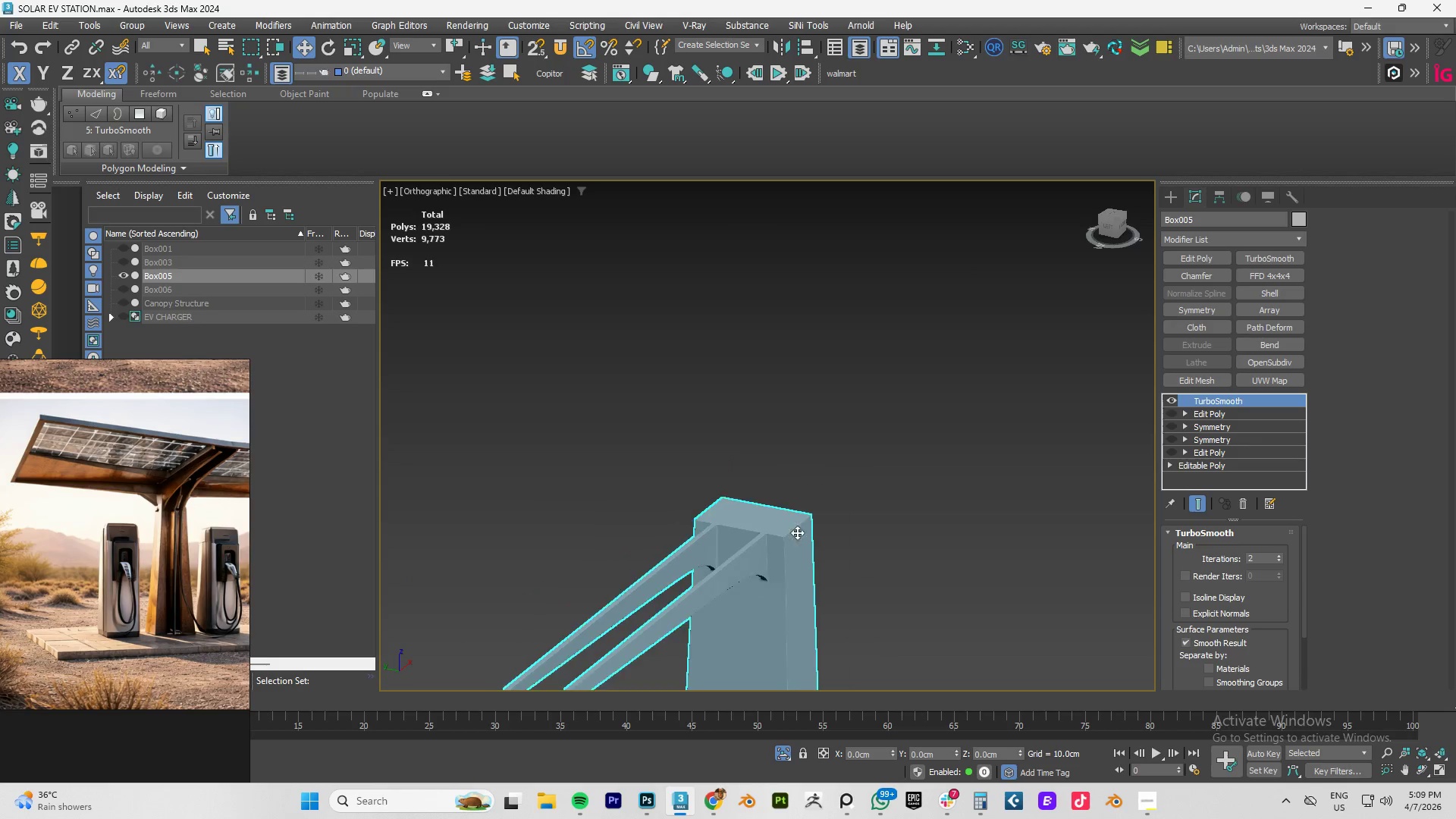 
scroll: coordinate [808, 514], scroll_direction: up, amount: 3.0
 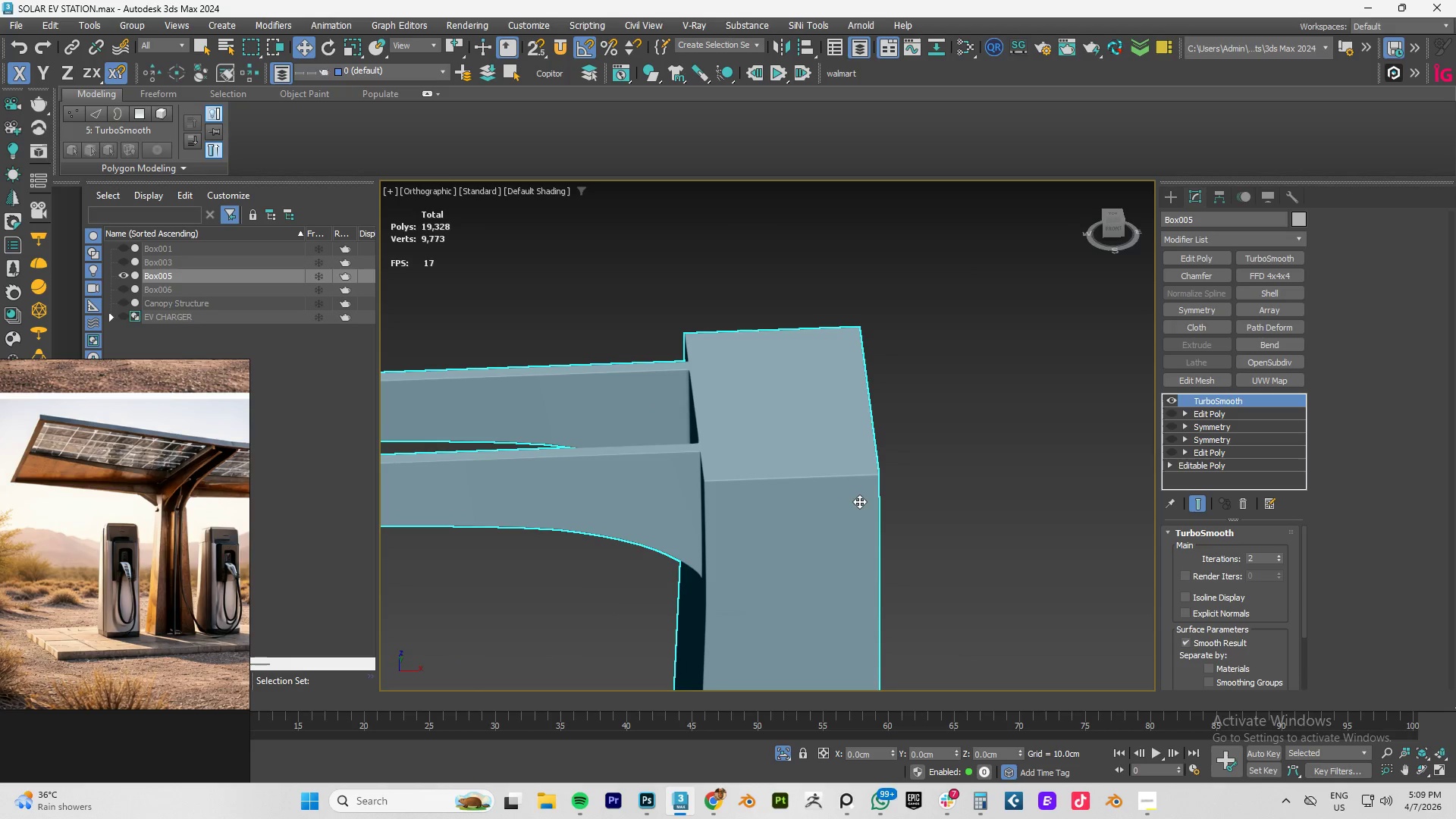 
hold_key(key=AltLeft, duration=1.5)
 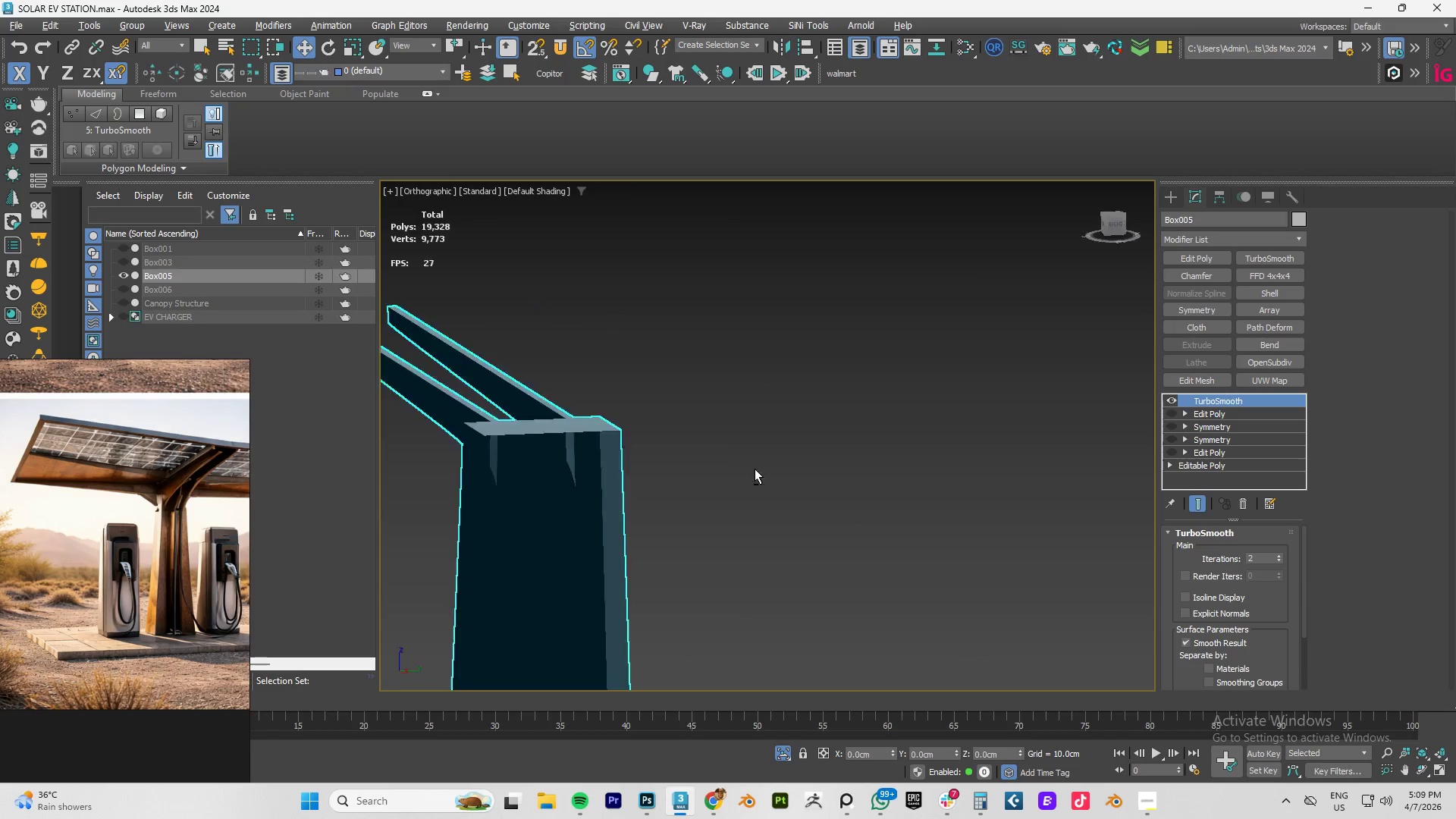 
scroll: coordinate [859, 501], scroll_direction: down, amount: 2.0
 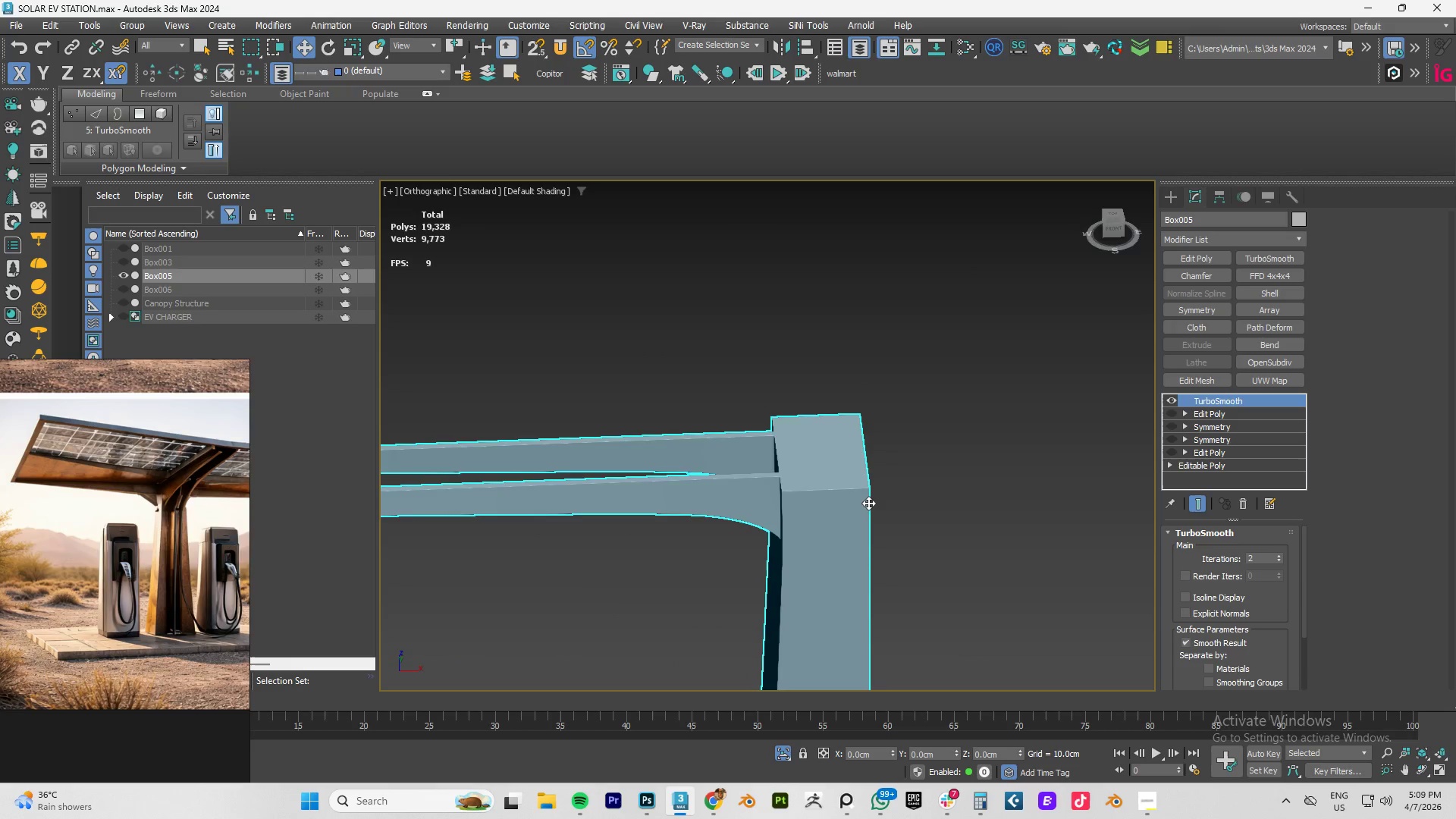 
hold_key(key=AltLeft, duration=1.39)
 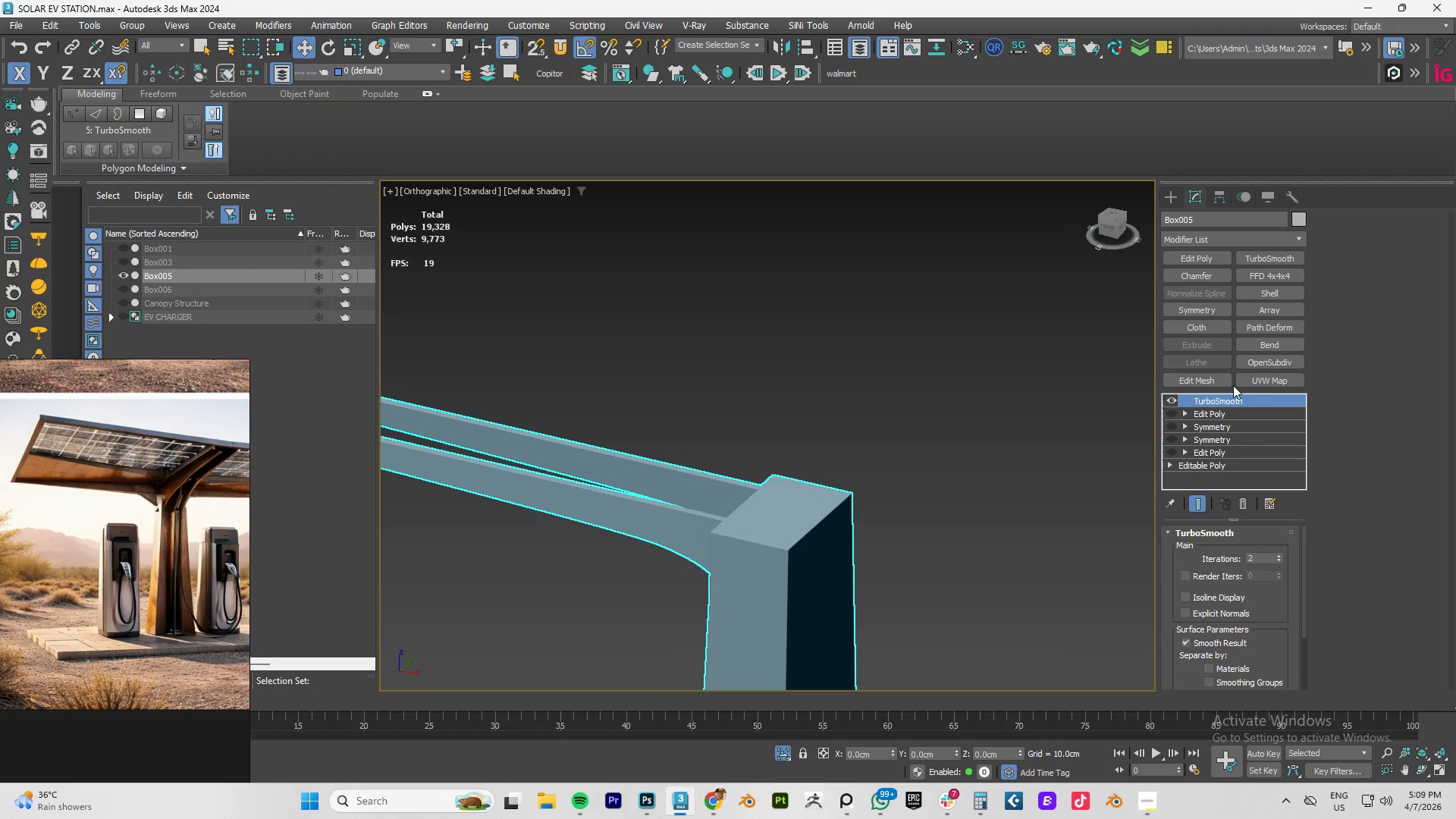 
key(F4)
 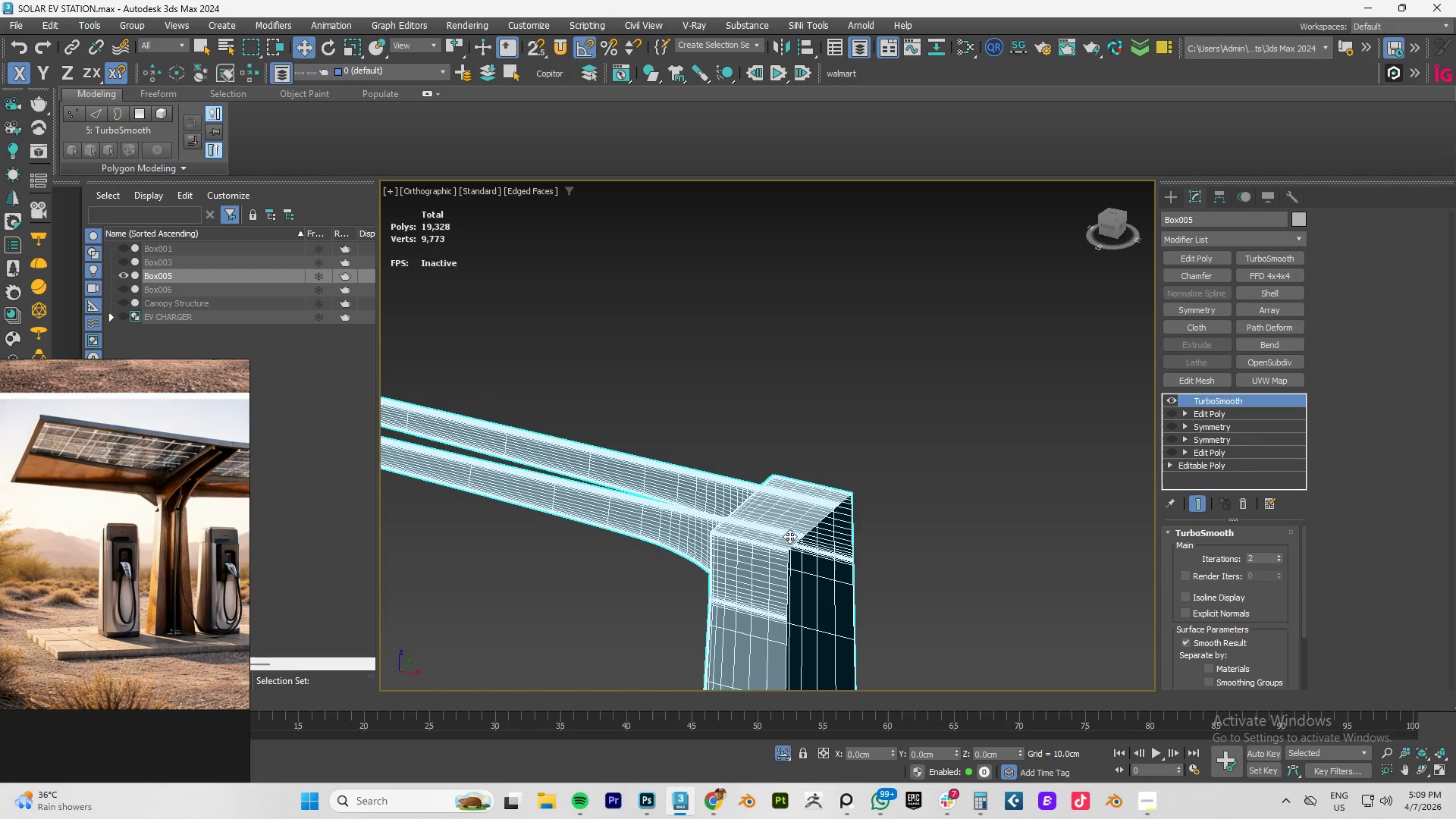 
scroll: coordinate [763, 539], scroll_direction: up, amount: 4.0
 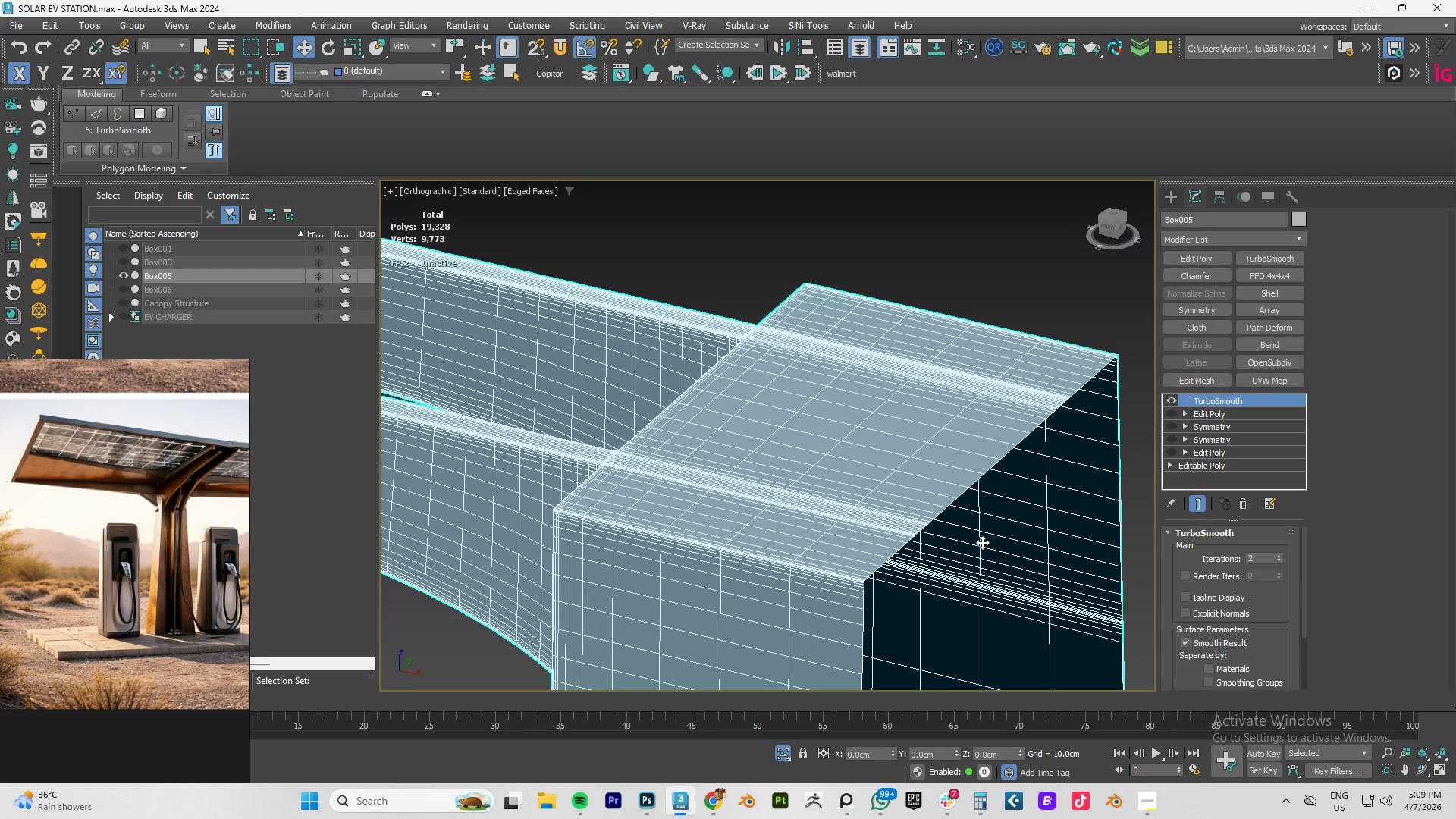 
type(tz)
 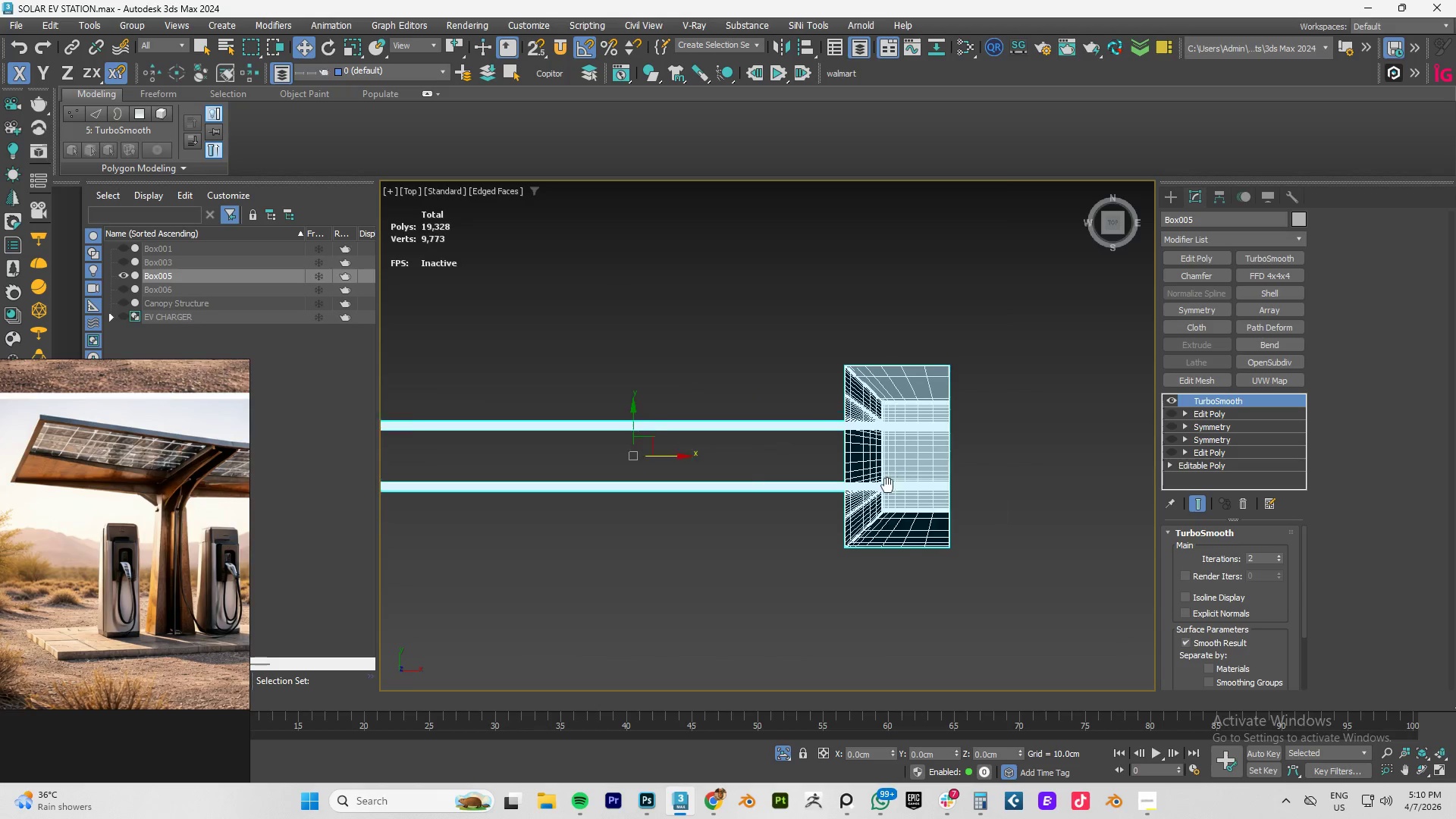 
scroll: coordinate [899, 460], scroll_direction: up, amount: 4.0
 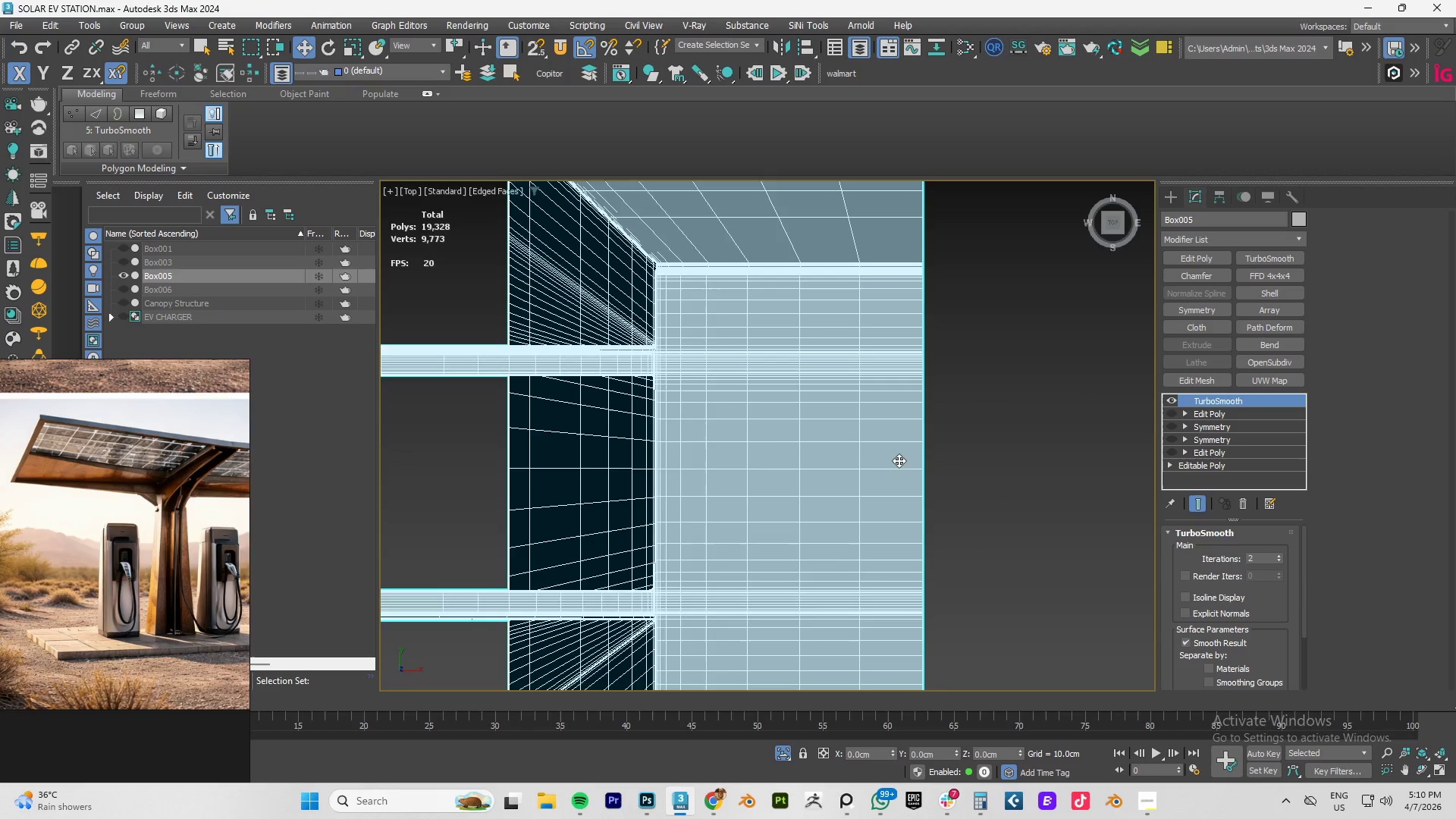 
scroll: coordinate [899, 460], scroll_direction: down, amount: 2.0
 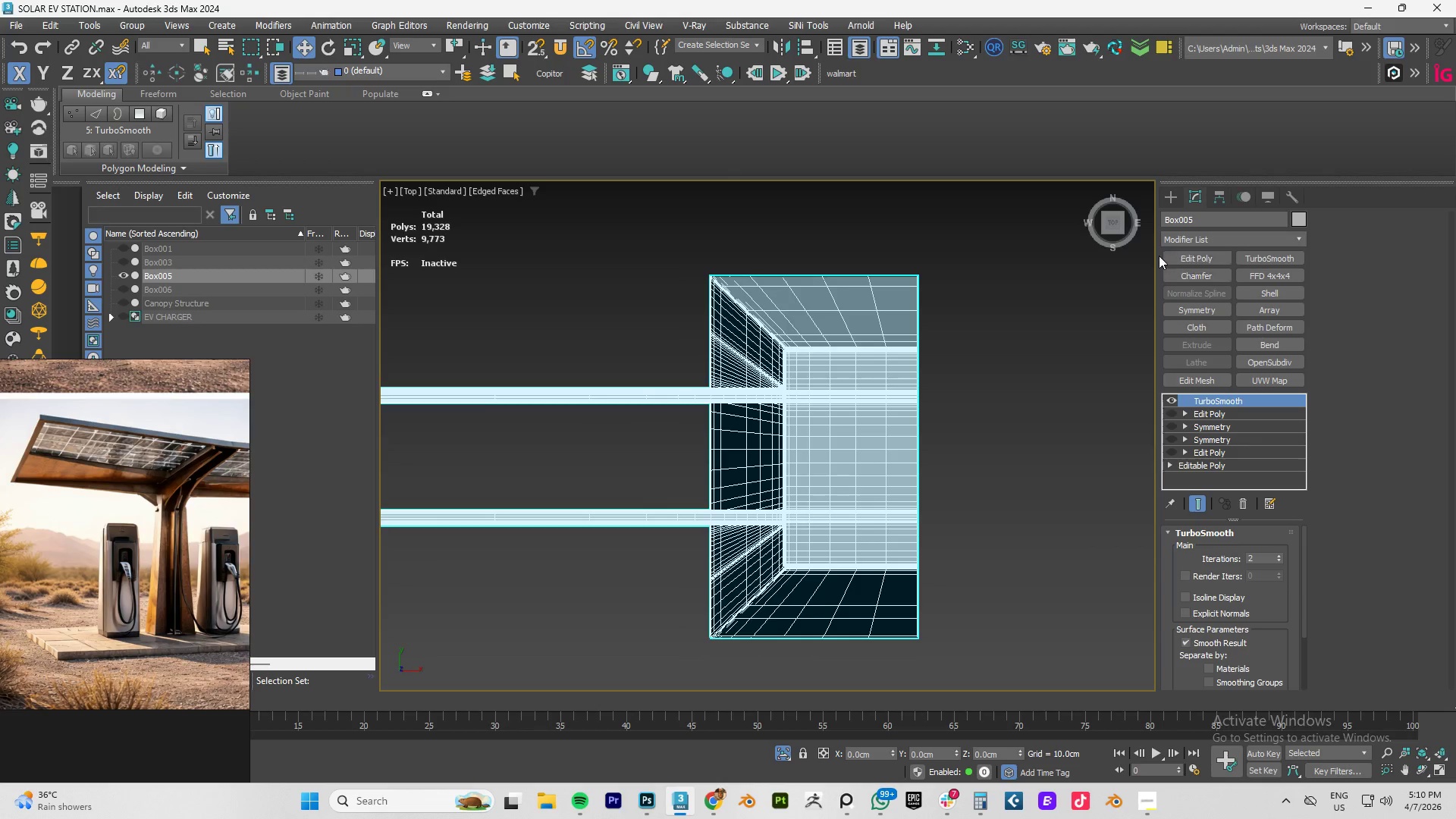 
left_click([1169, 397])
 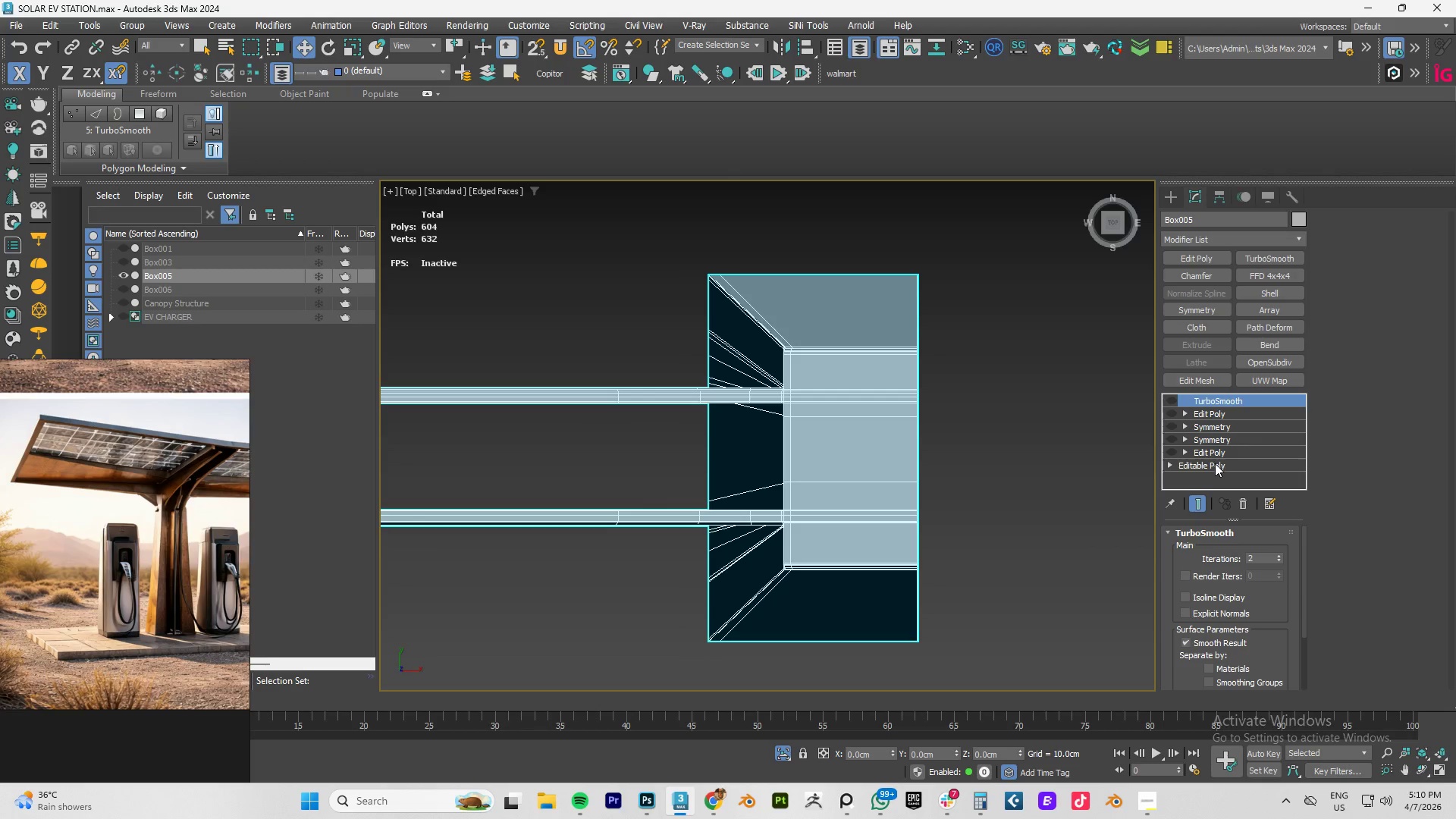 
left_click([1207, 465])
 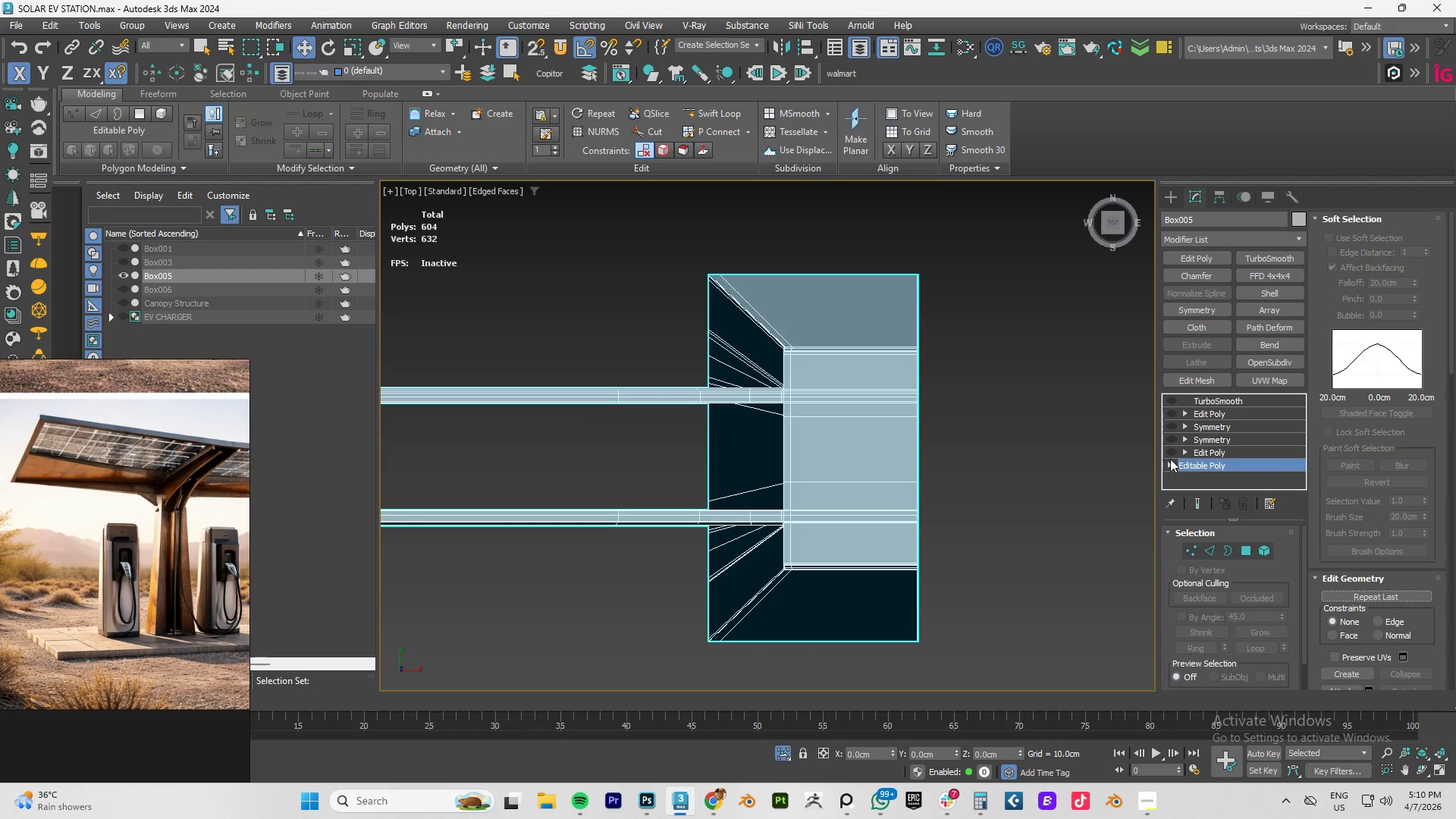 
wait(8.72)
 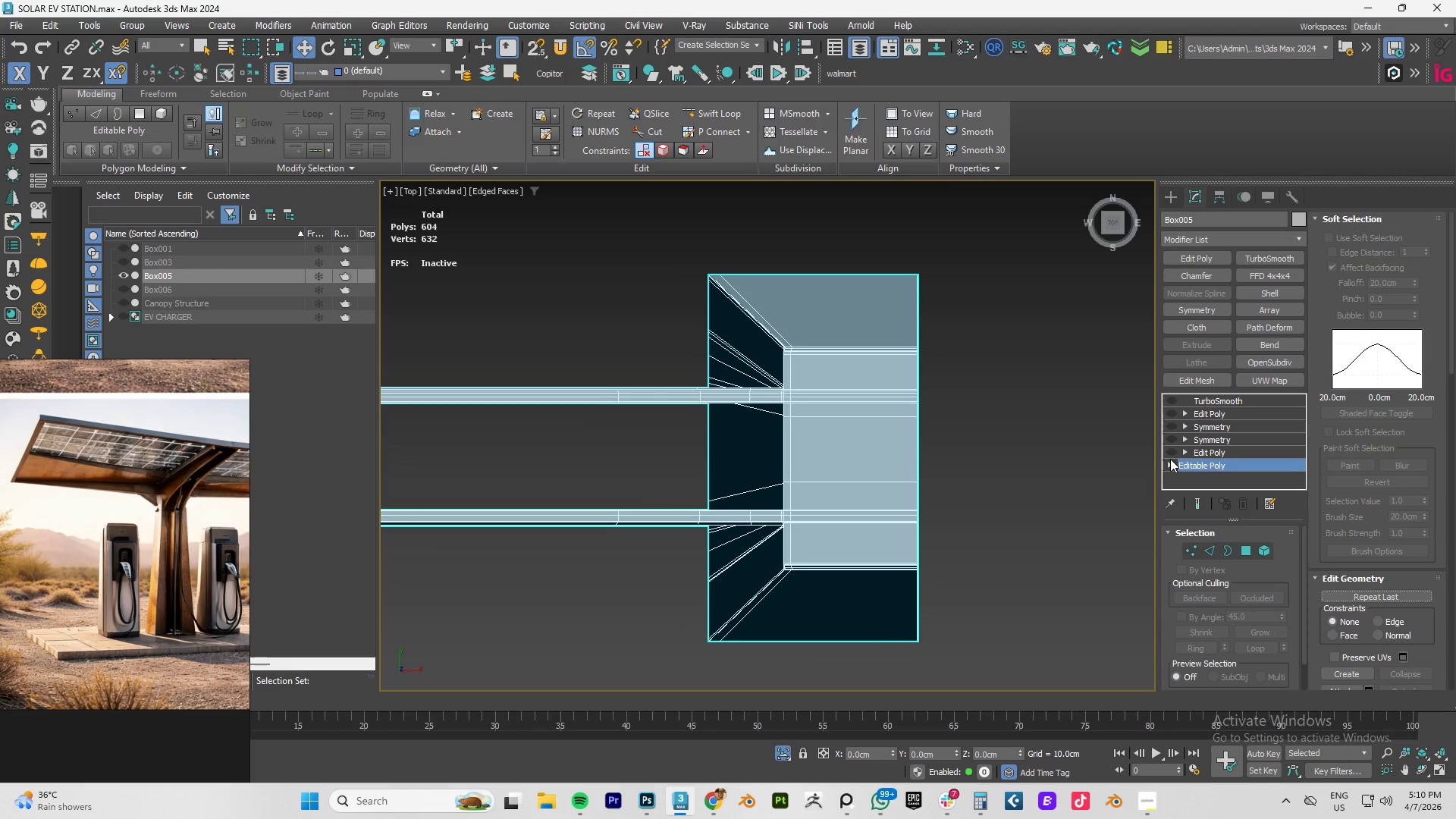 
left_click([1172, 450])
 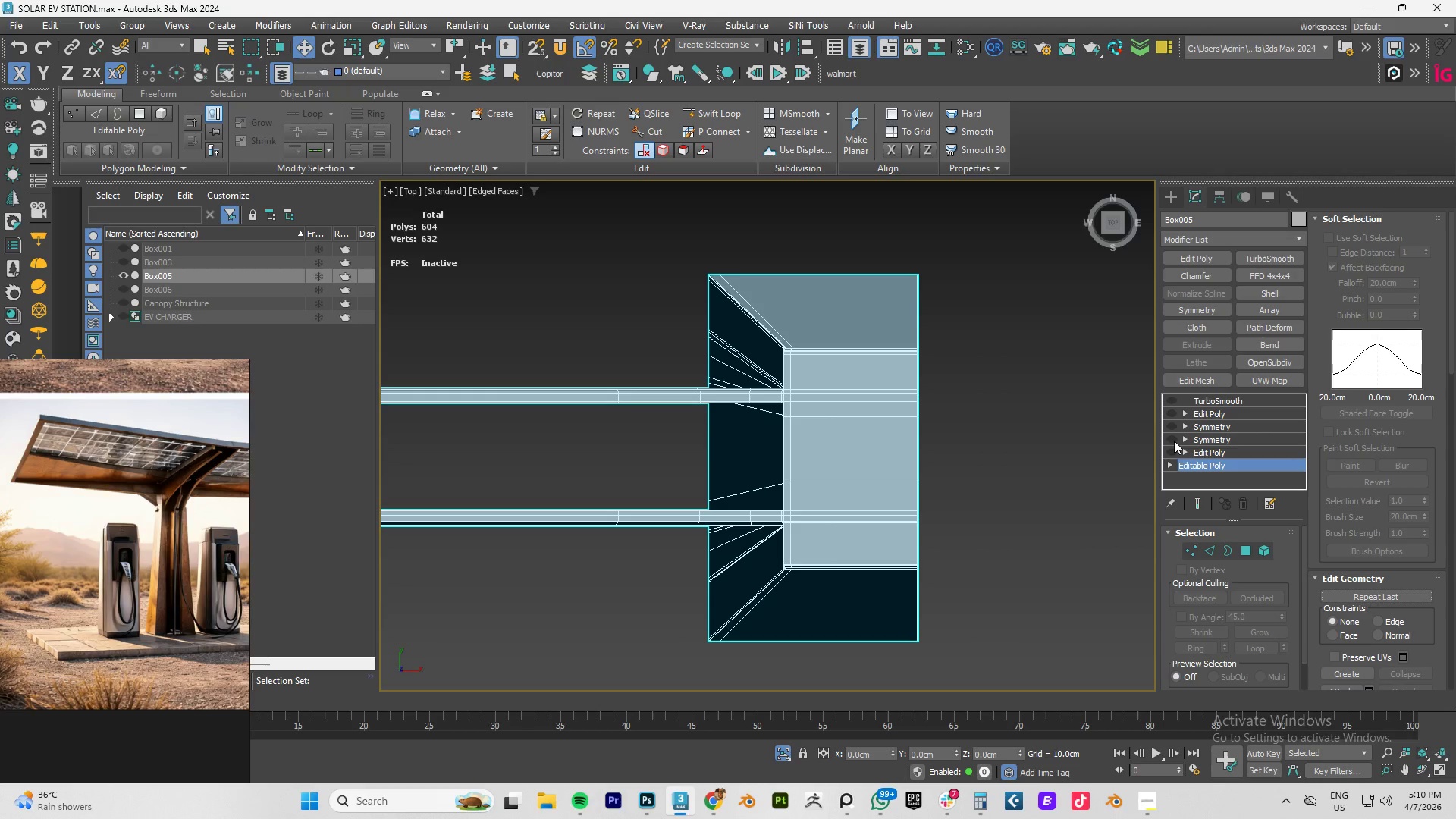 
left_click([1172, 438])
 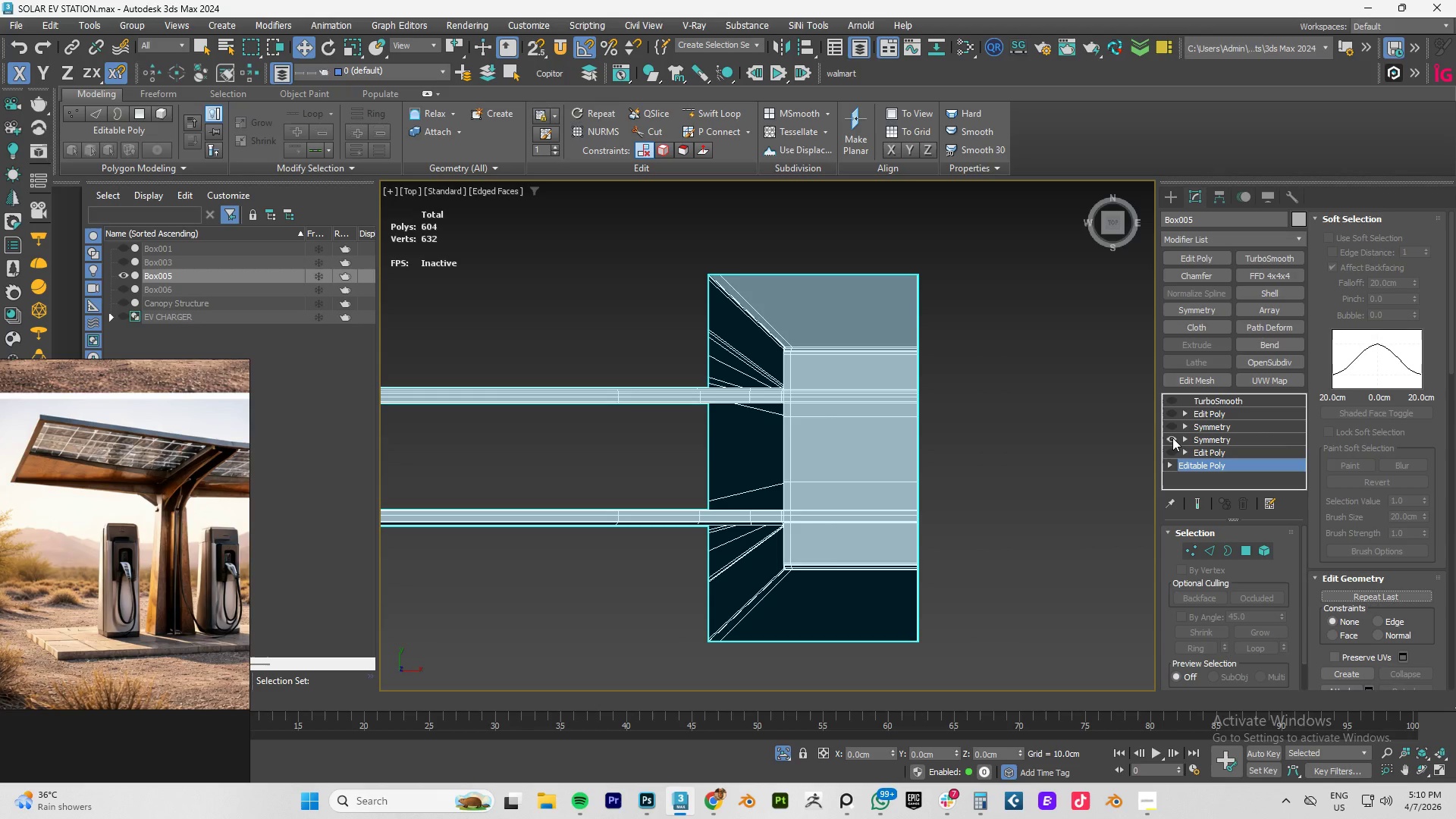 
left_click([1172, 438])
 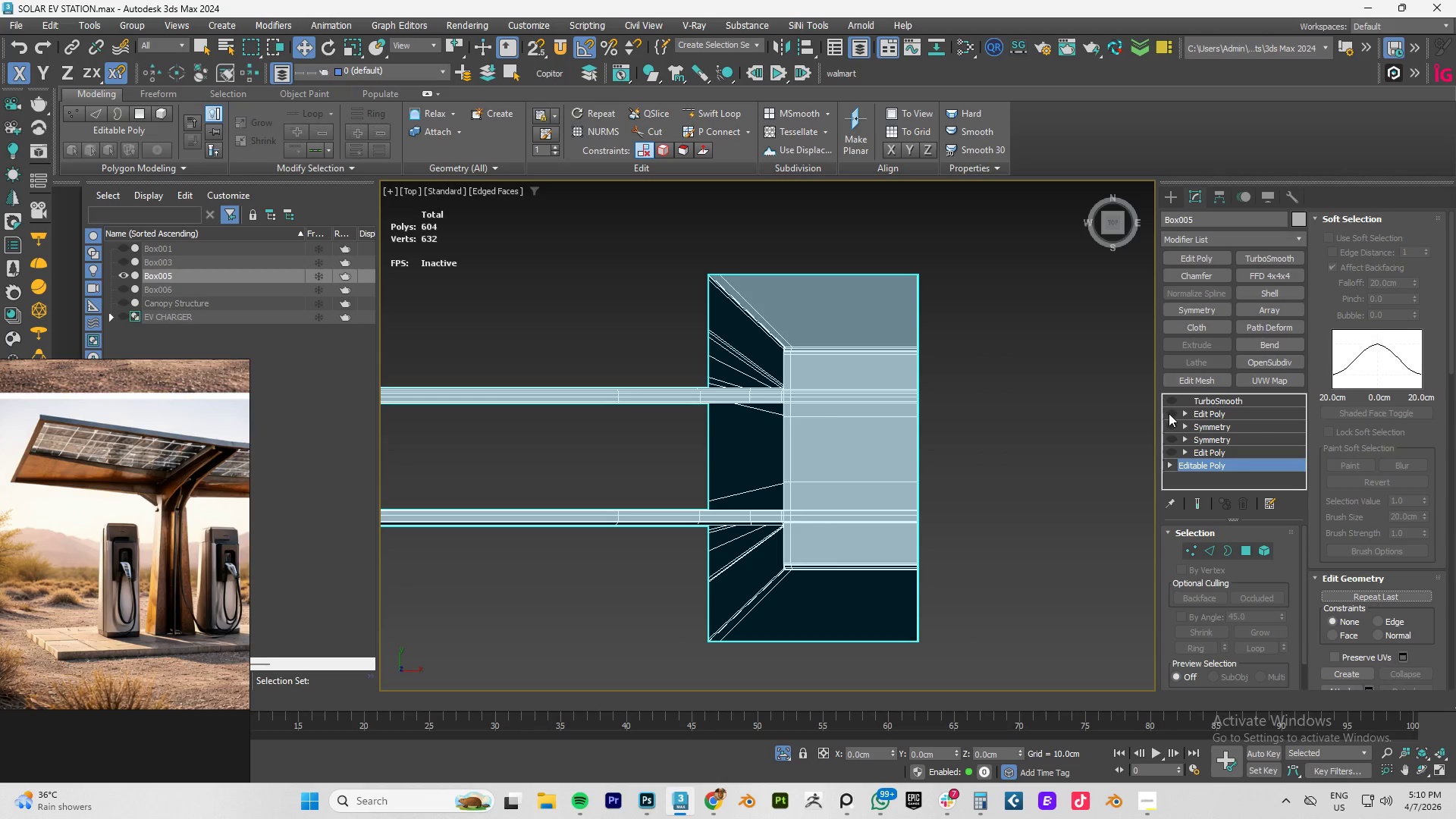 
left_click([1169, 413])
 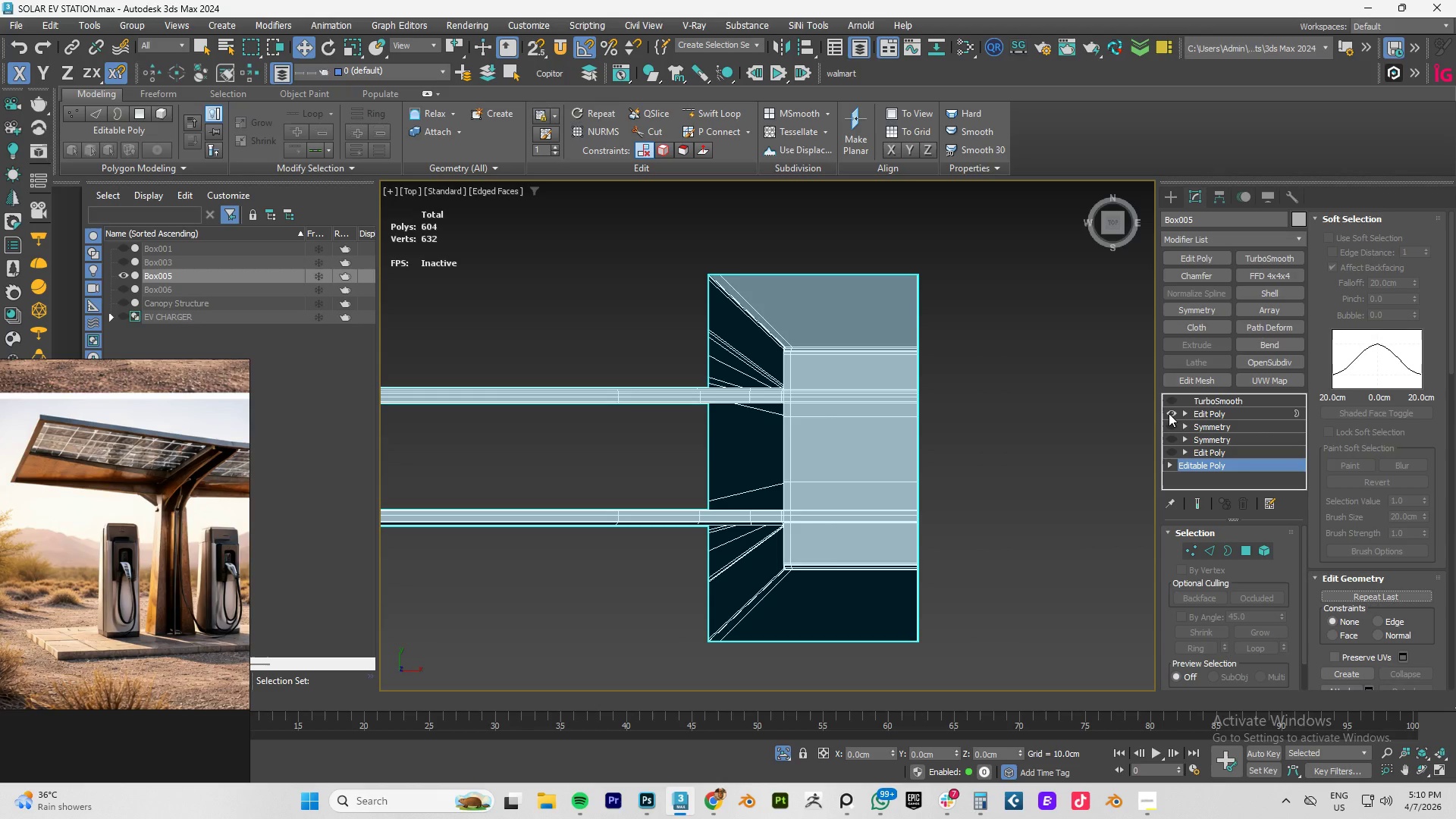 
left_click([1169, 413])
 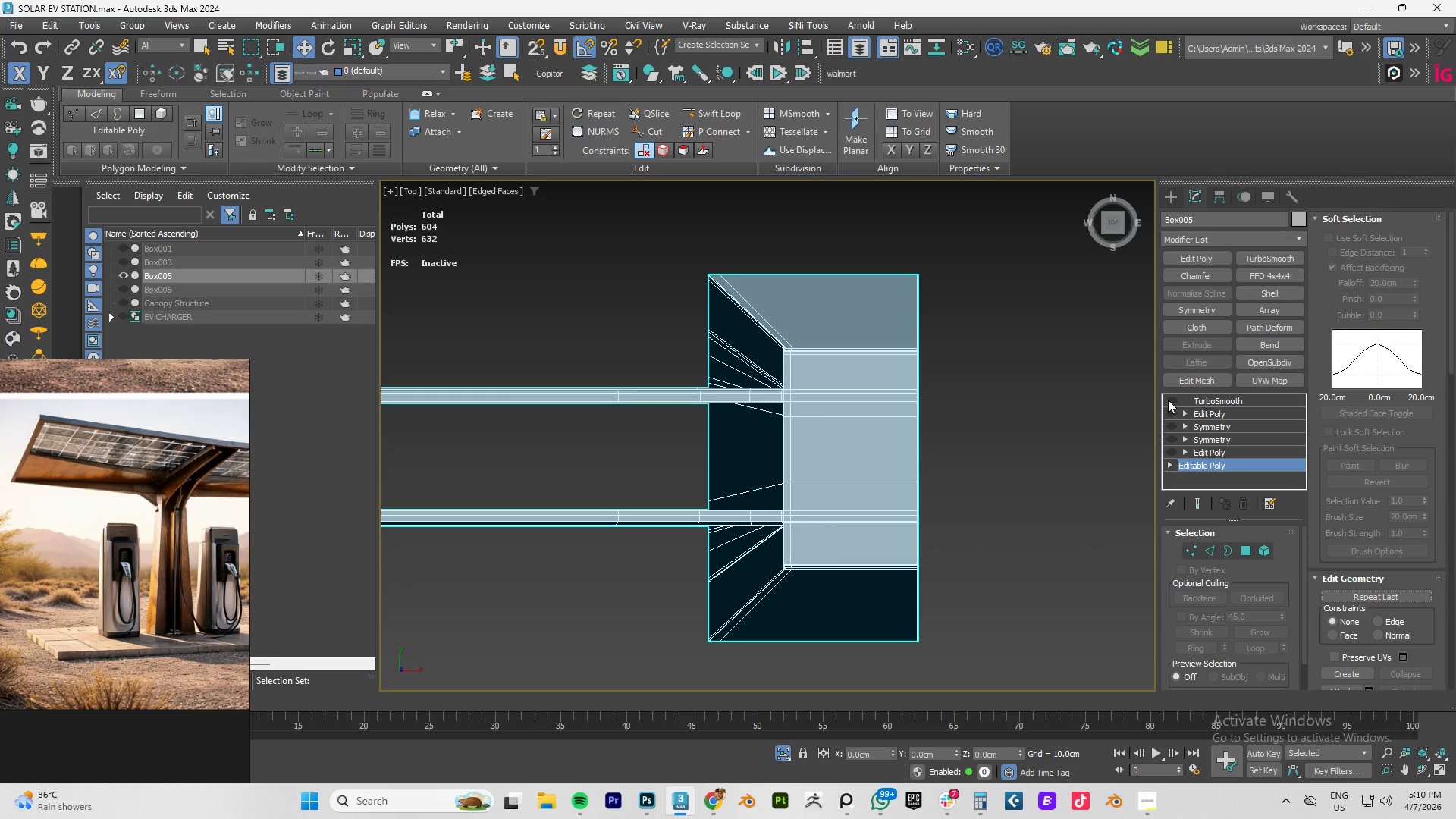 
left_click([1168, 399])
 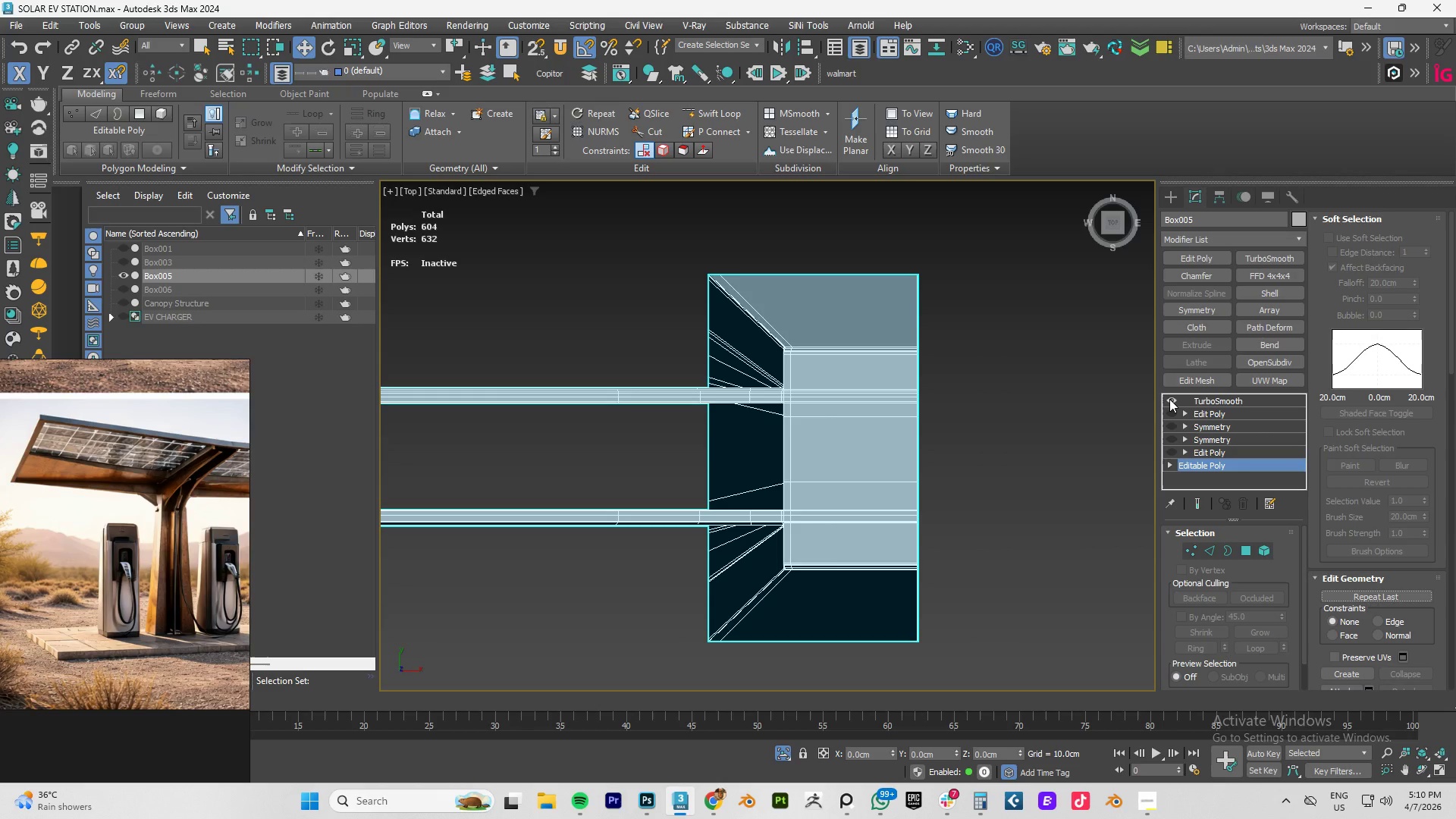 
left_click([1169, 399])
 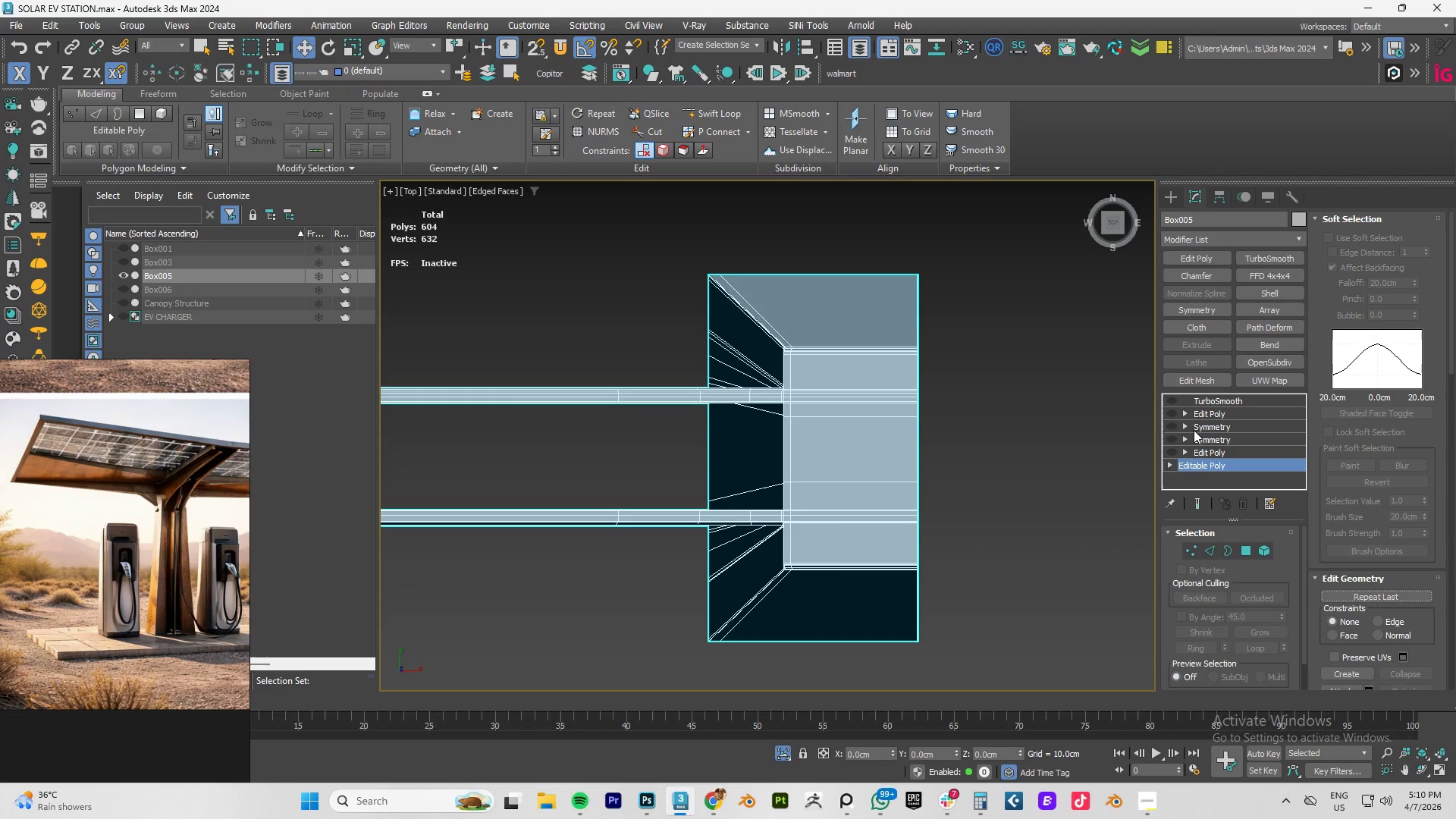 
left_click([1173, 437])
 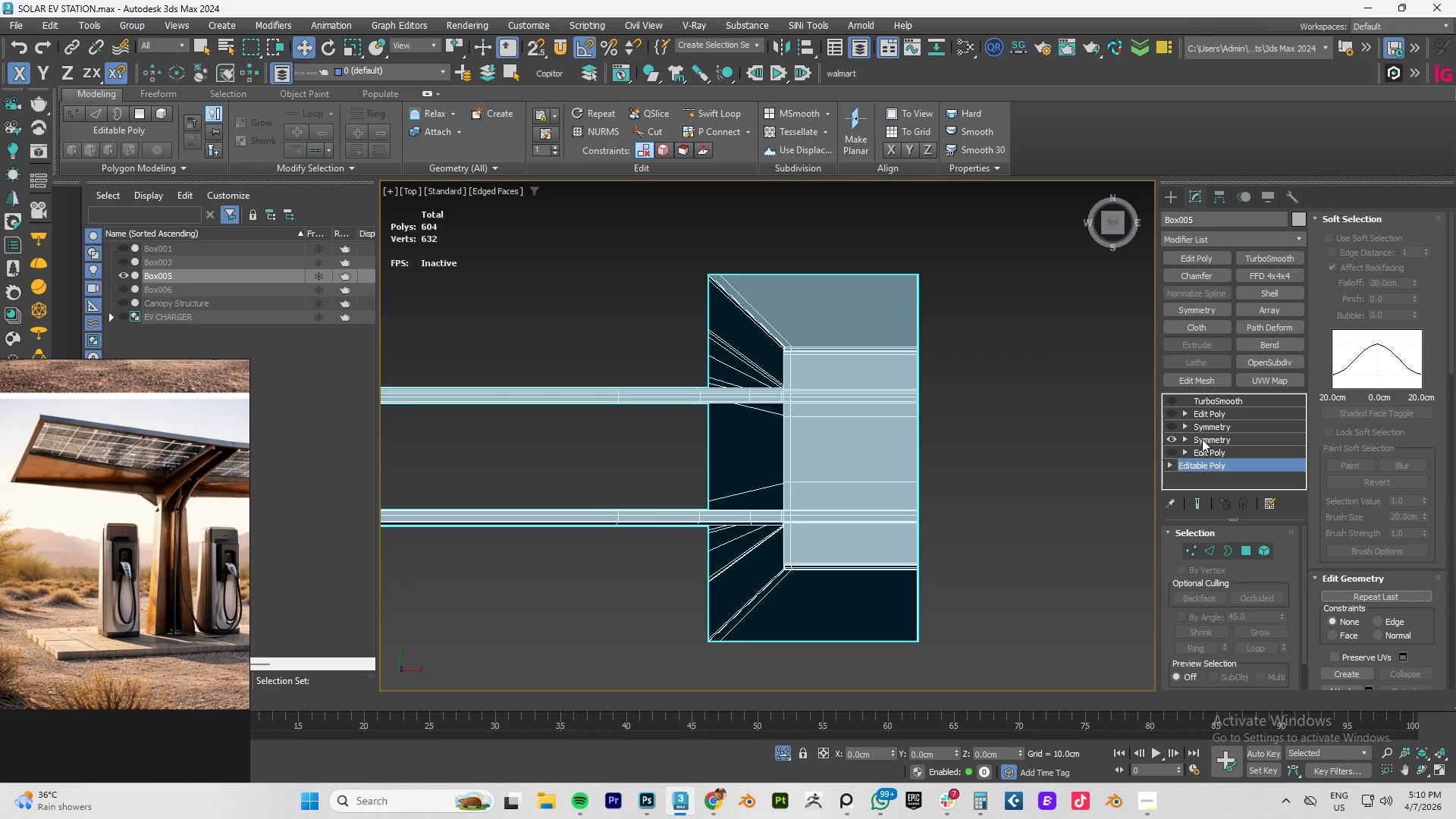 
left_click([1213, 440])
 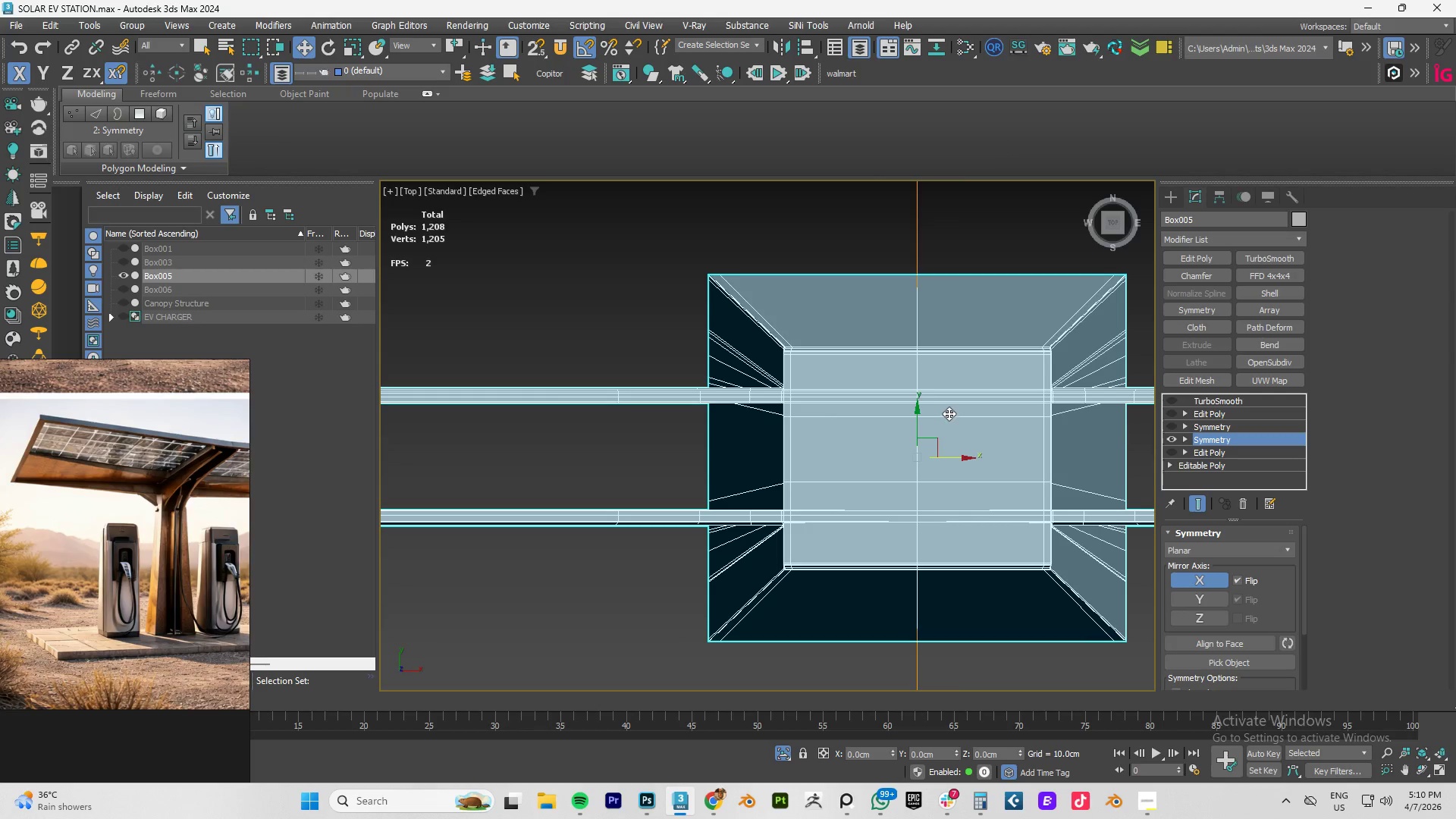 
scroll: coordinate [907, 398], scroll_direction: up, amount: 4.0
 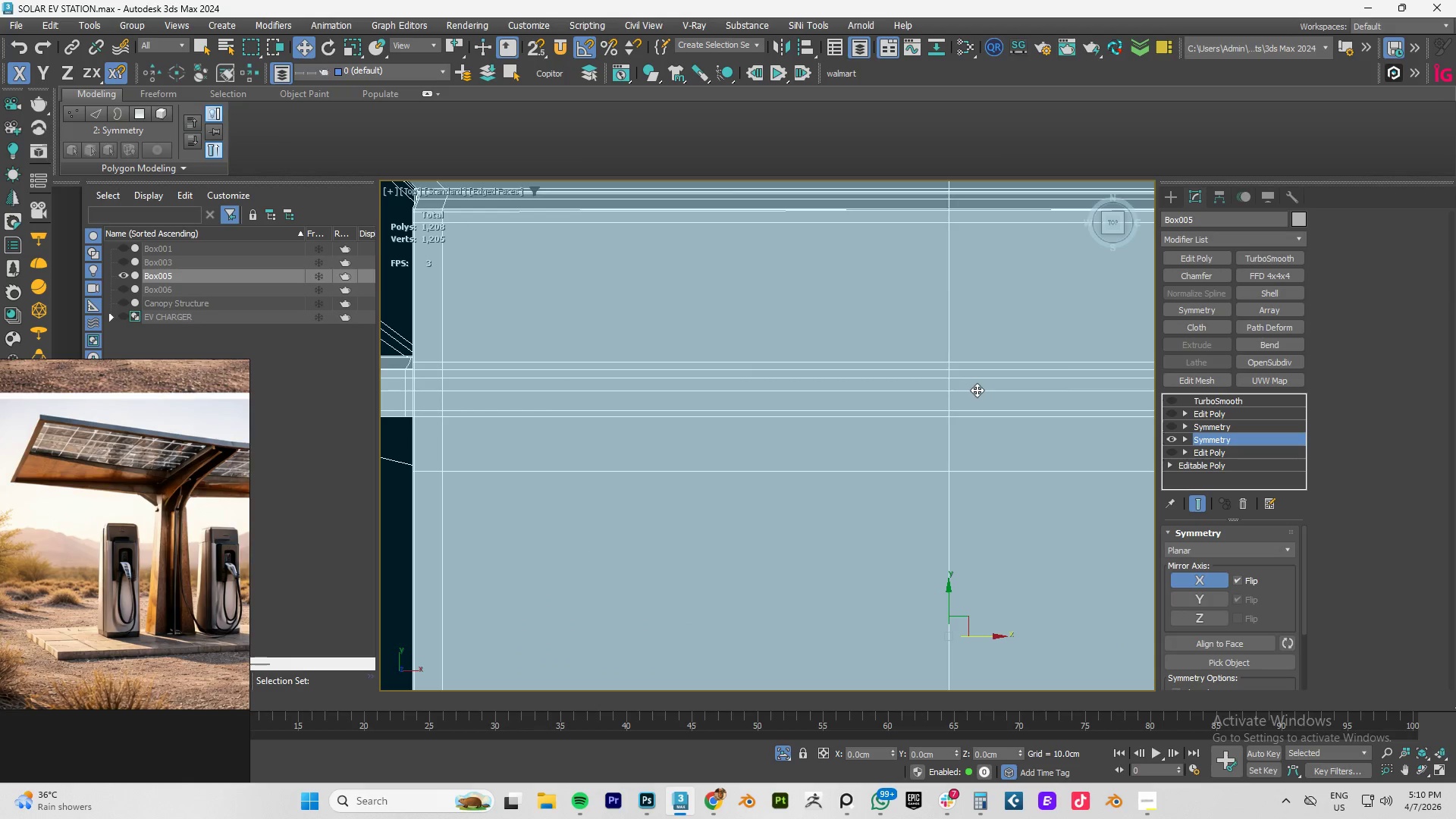 
scroll: coordinate [957, 420], scroll_direction: down, amount: 6.0
 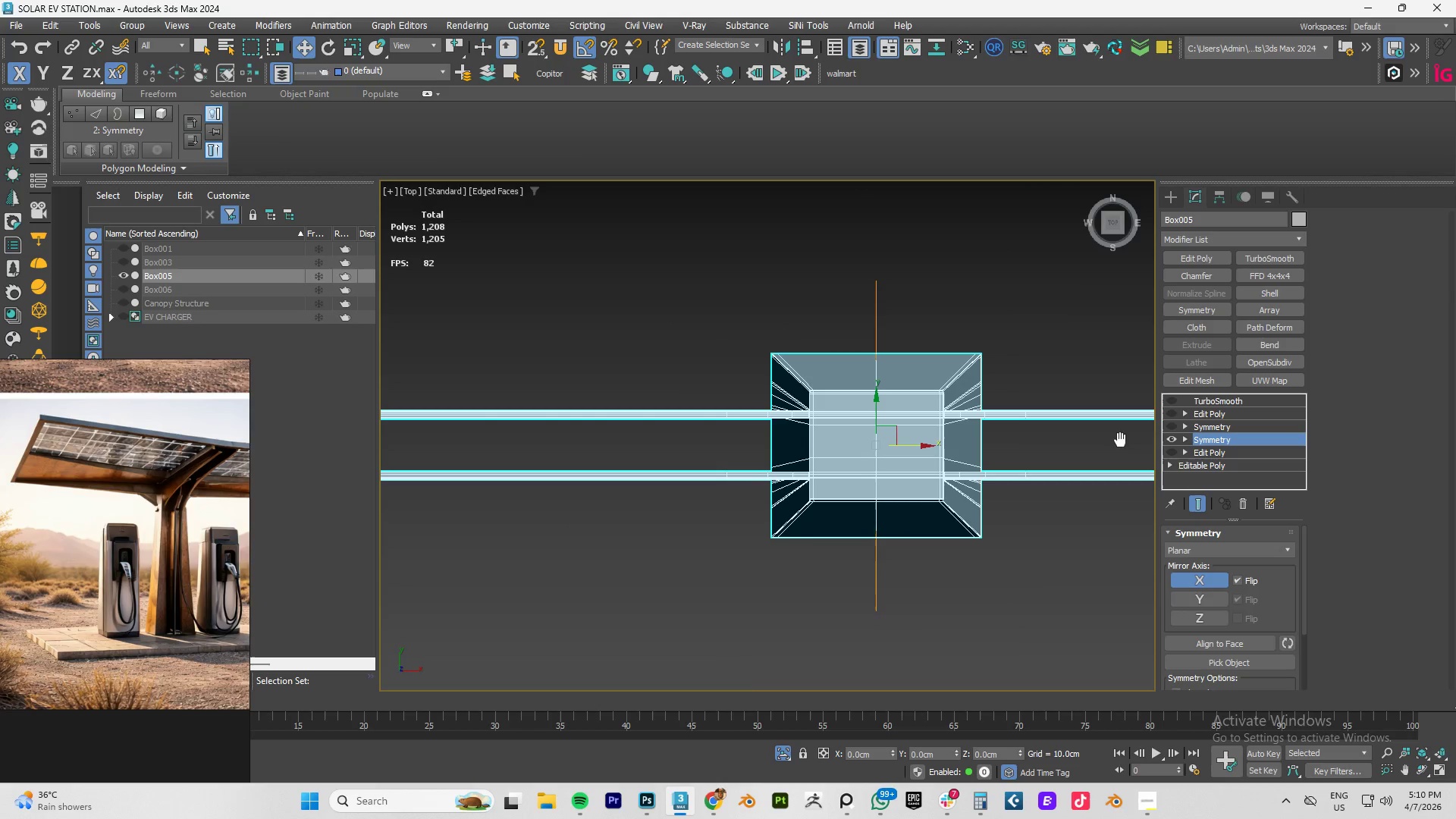 
scroll: coordinate [864, 479], scroll_direction: up, amount: 4.0
 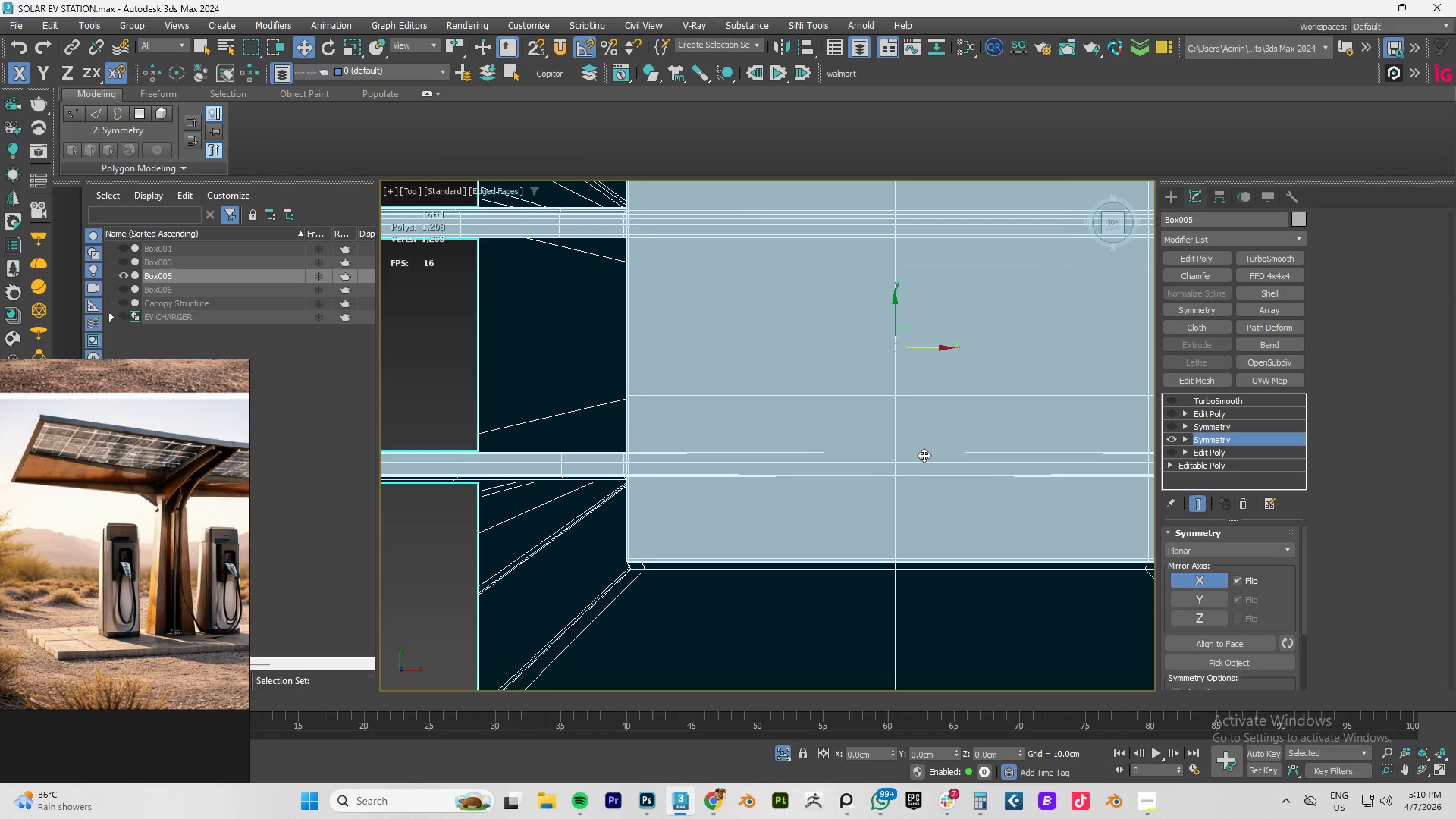 
scroll: coordinate [917, 453], scroll_direction: down, amount: 1.0
 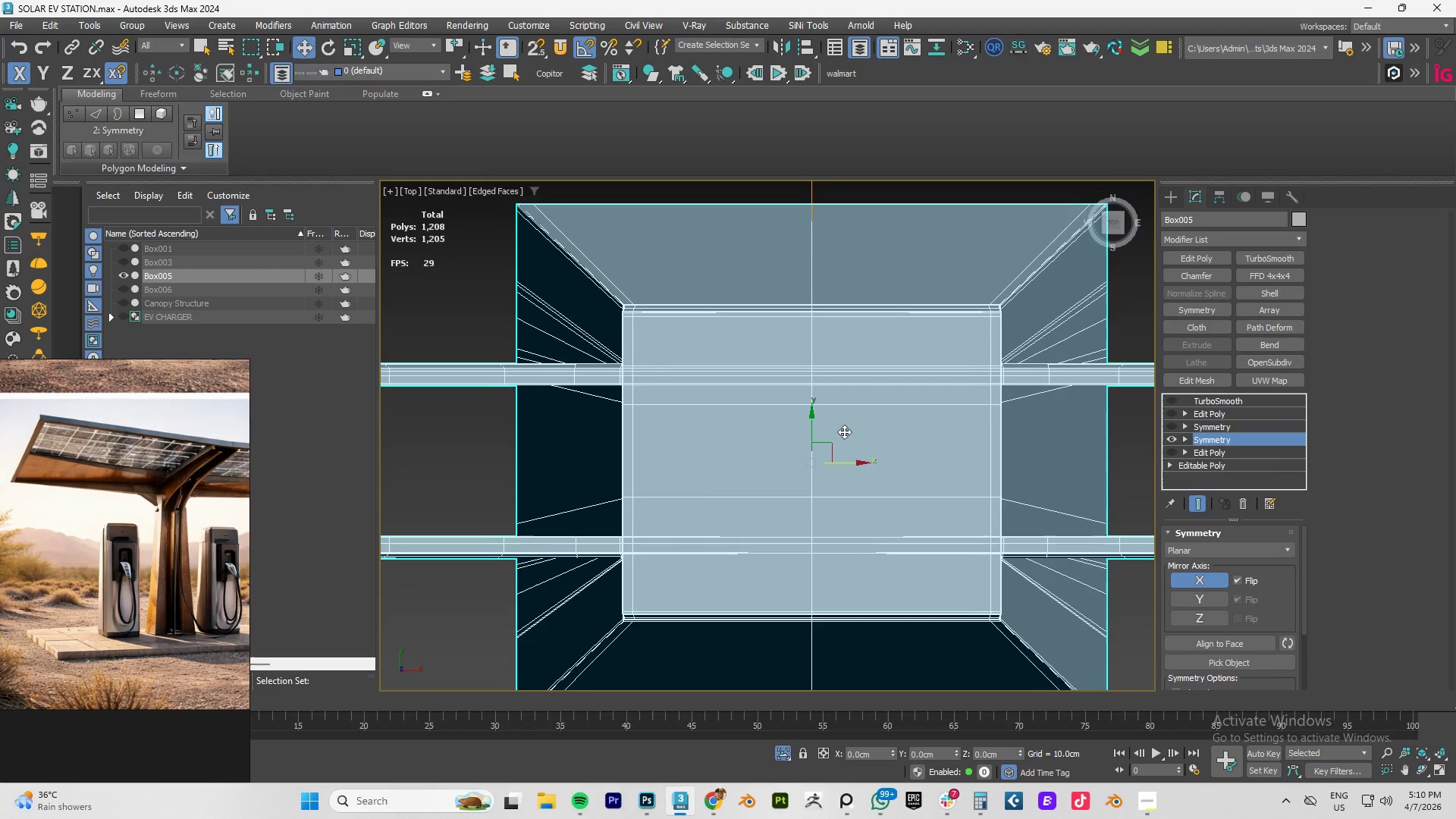 
wait(8.23)
 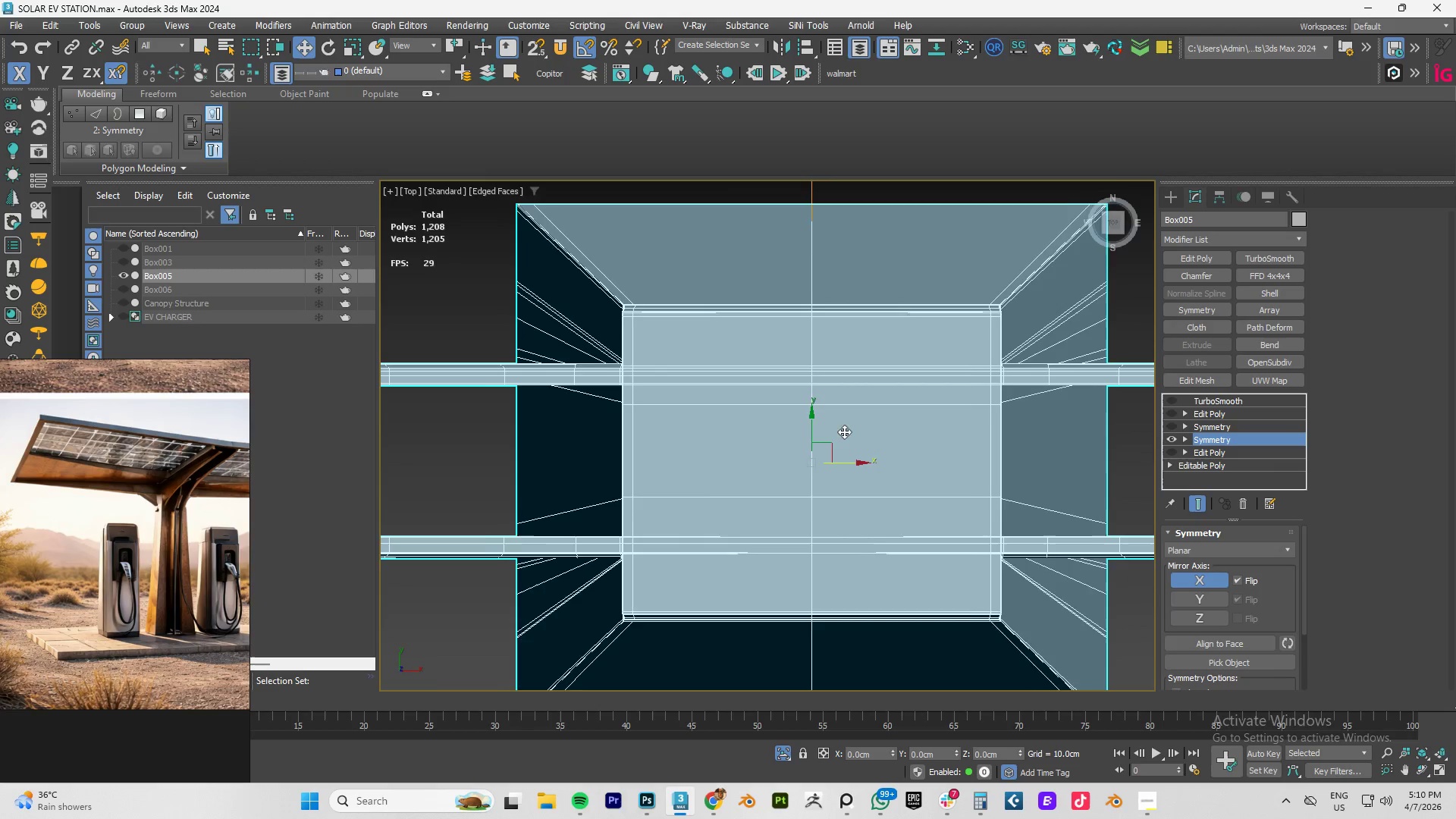 
scroll: coordinate [780, 335], scroll_direction: up, amount: 4.0
 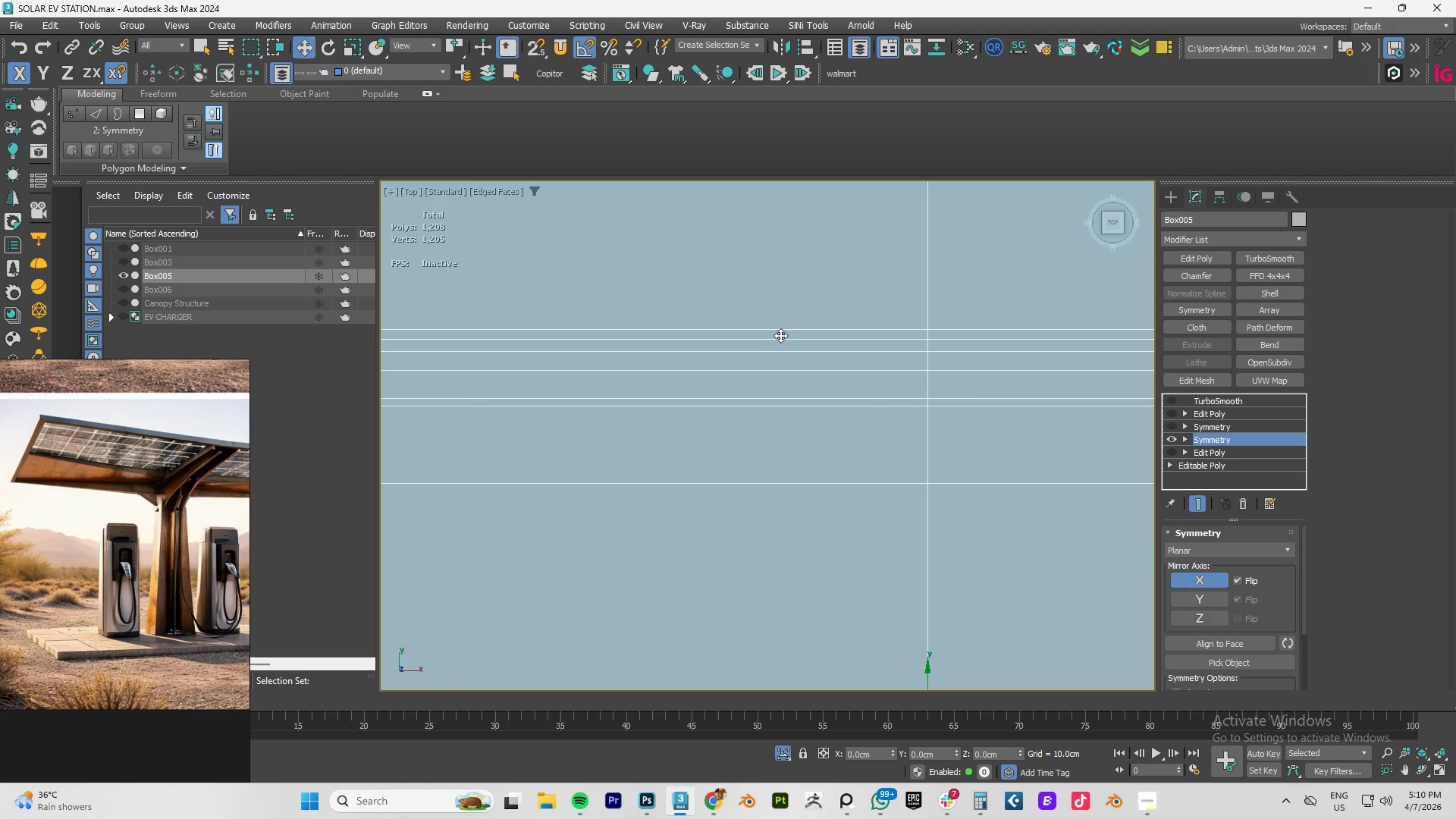 
scroll: coordinate [858, 355], scroll_direction: down, amount: 4.0
 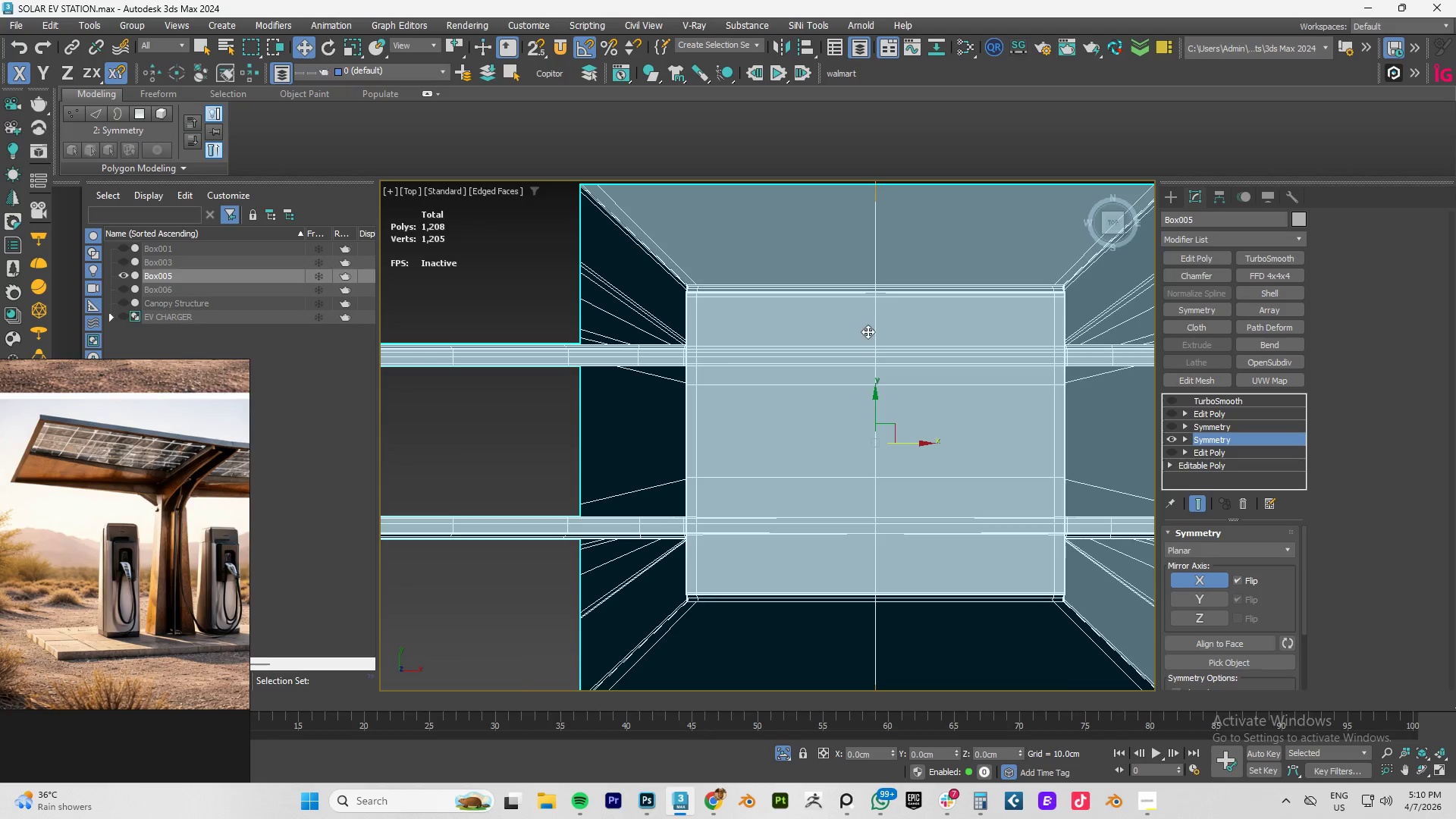 
scroll: coordinate [864, 300], scroll_direction: up, amount: 4.0
 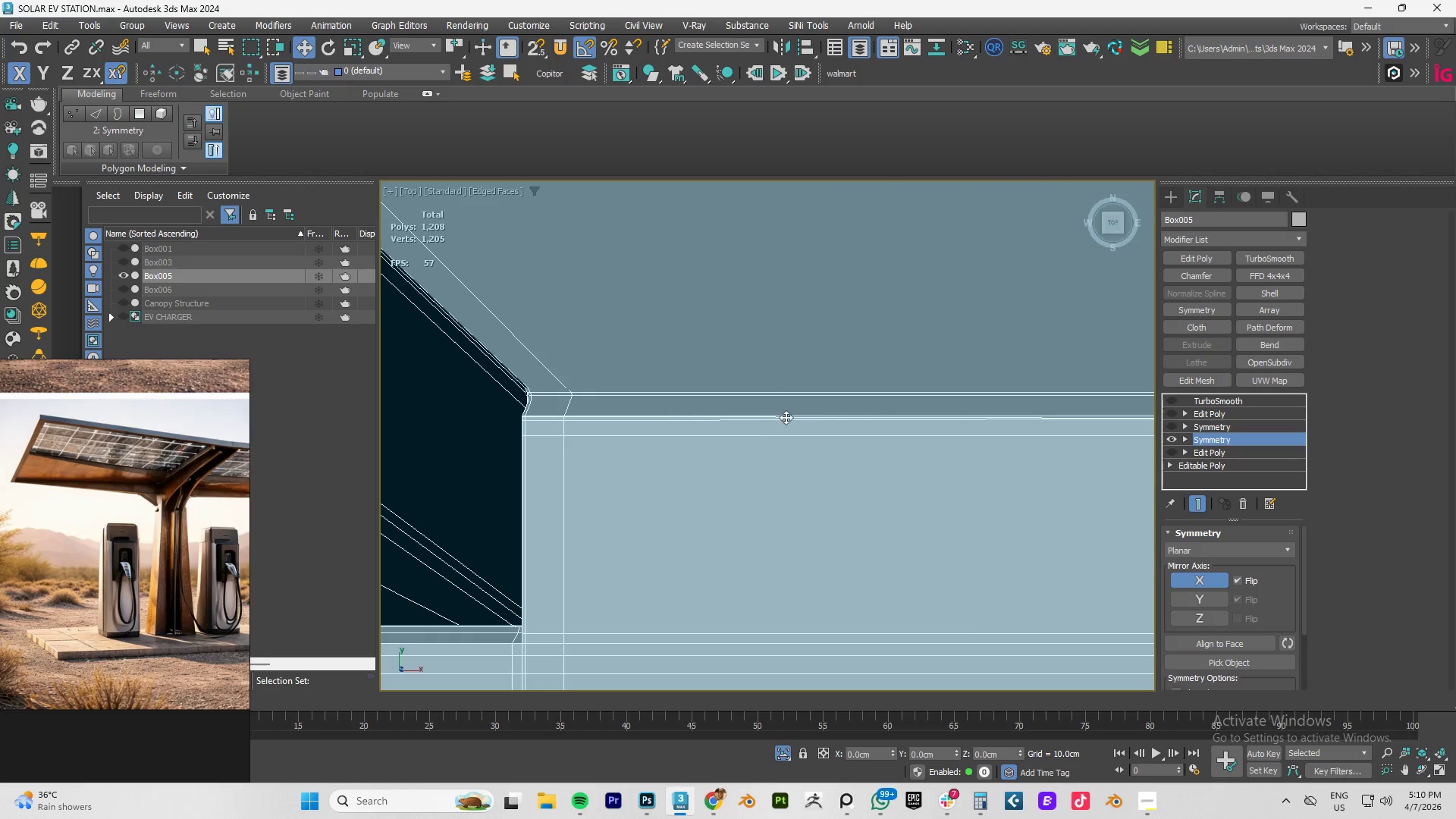 
scroll: coordinate [739, 428], scroll_direction: down, amount: 4.0
 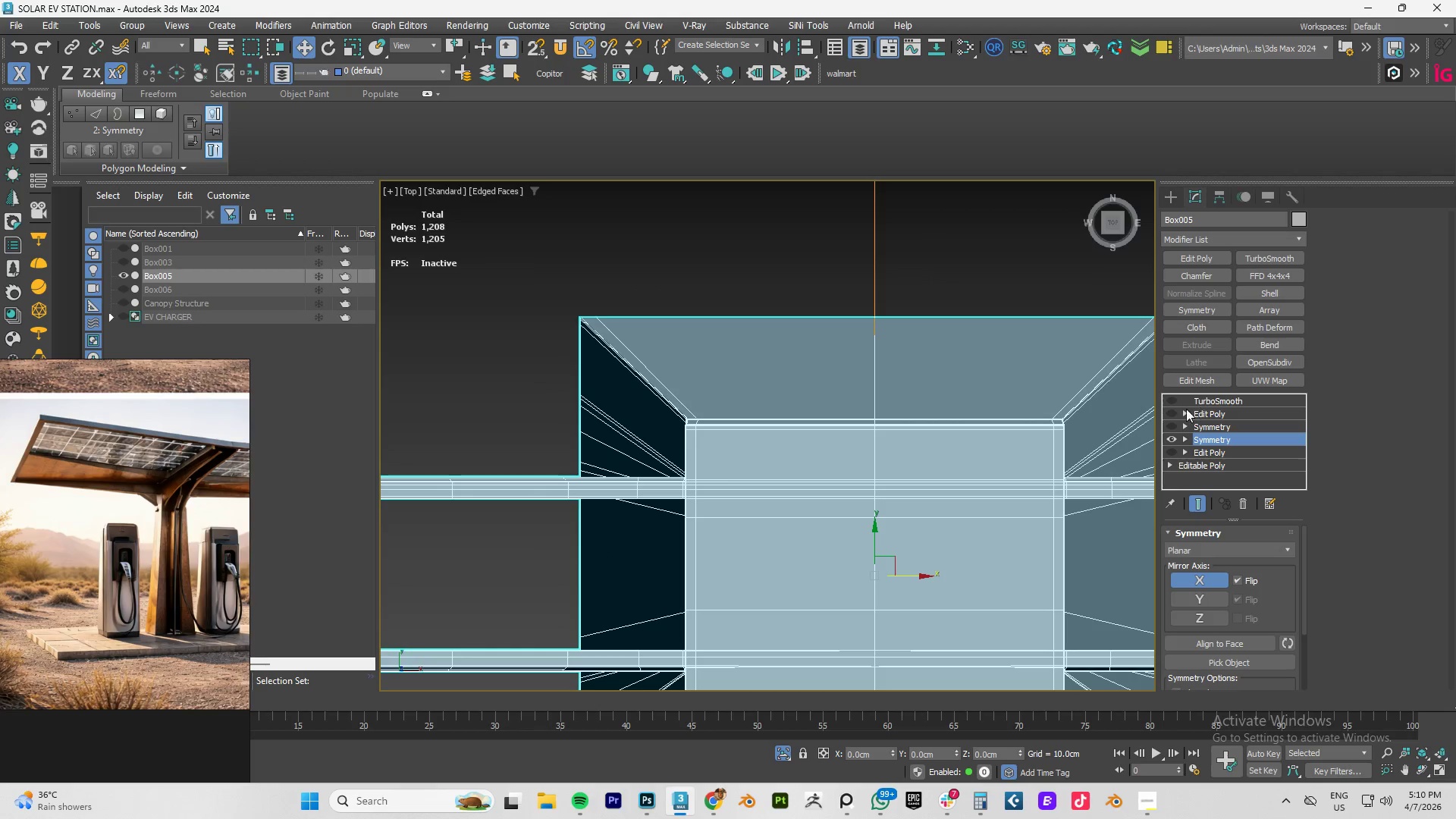 
left_click([1171, 411])
 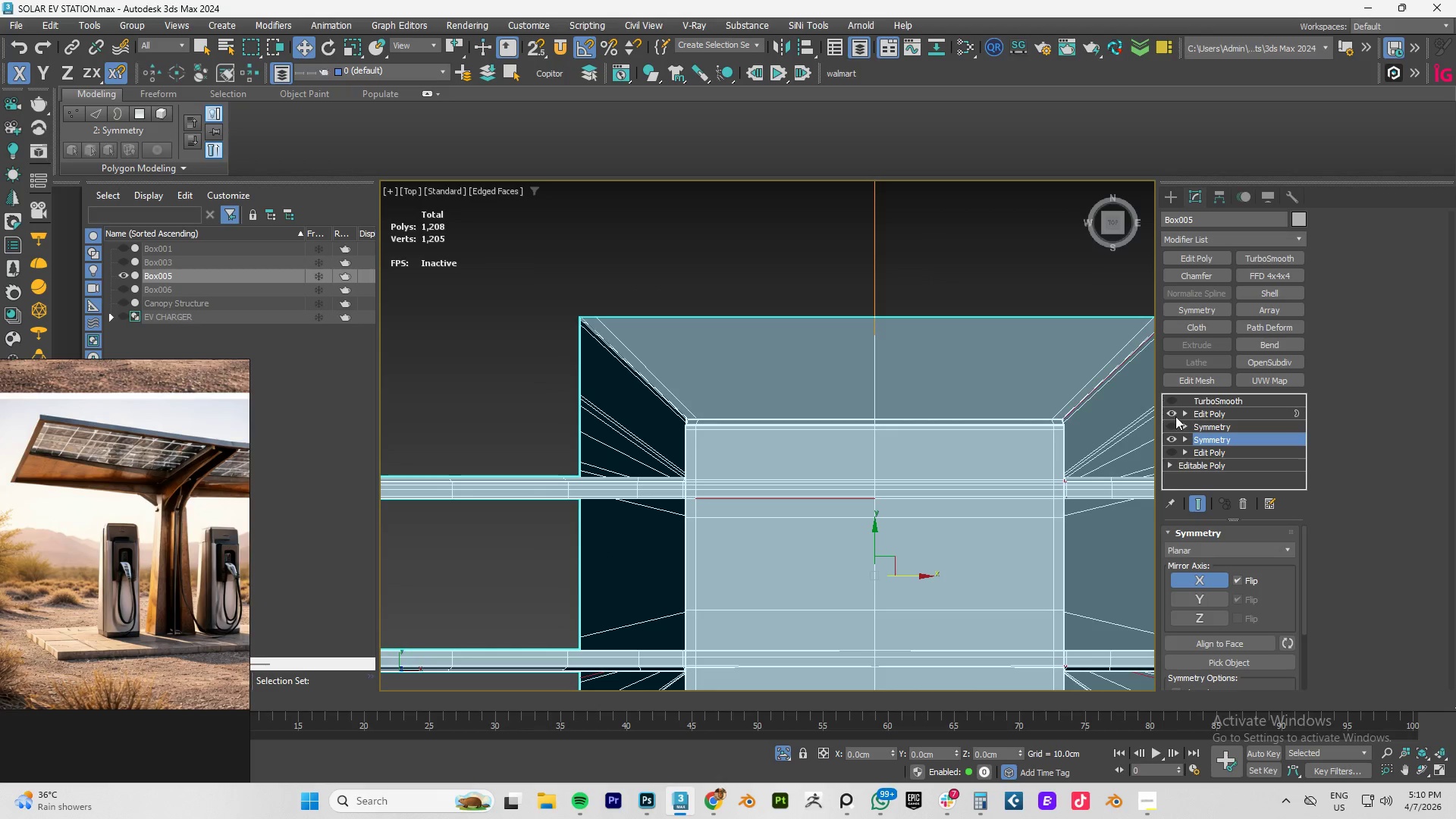 
left_click([1168, 415])
 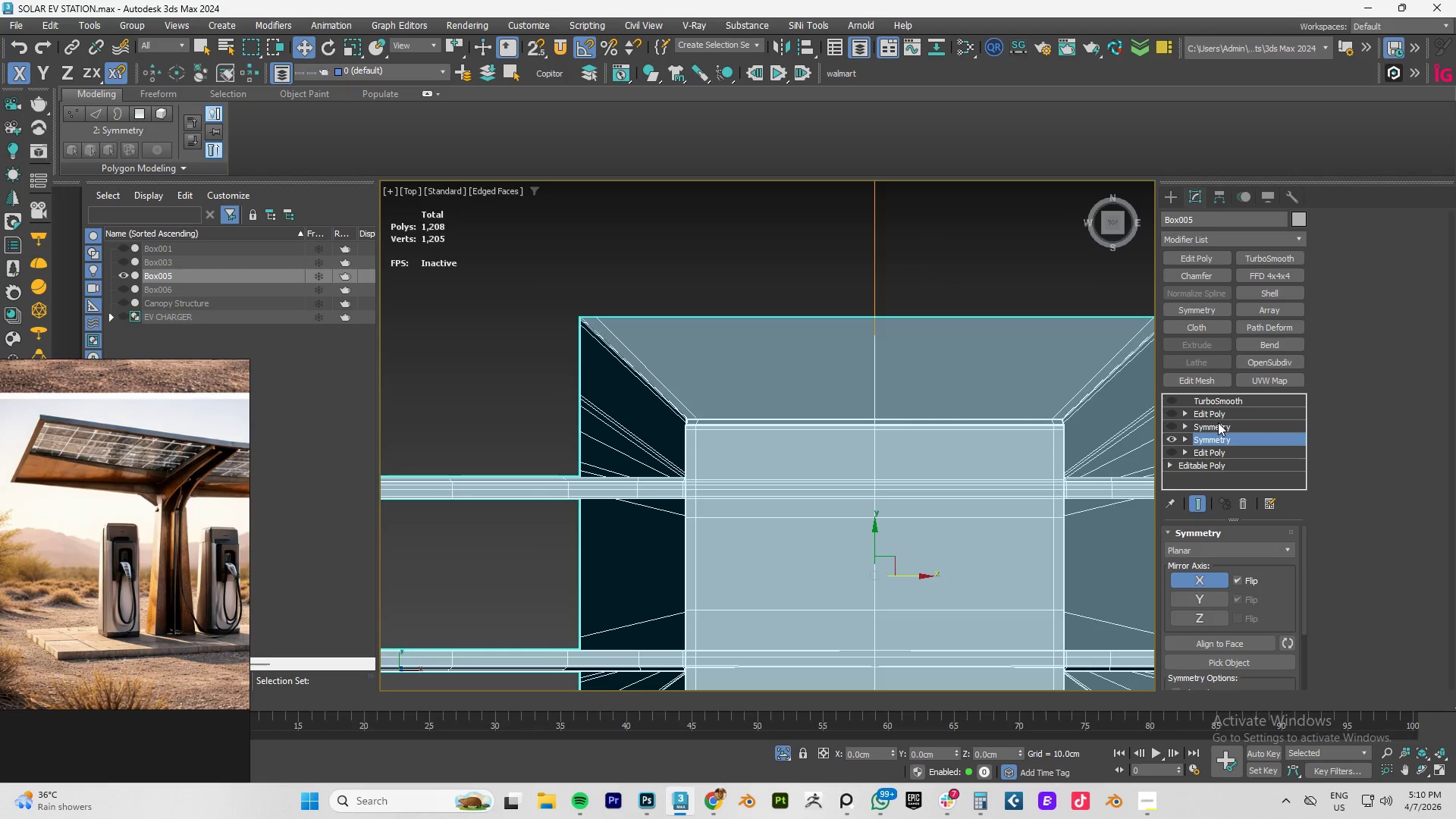 
key(Numpad1)
 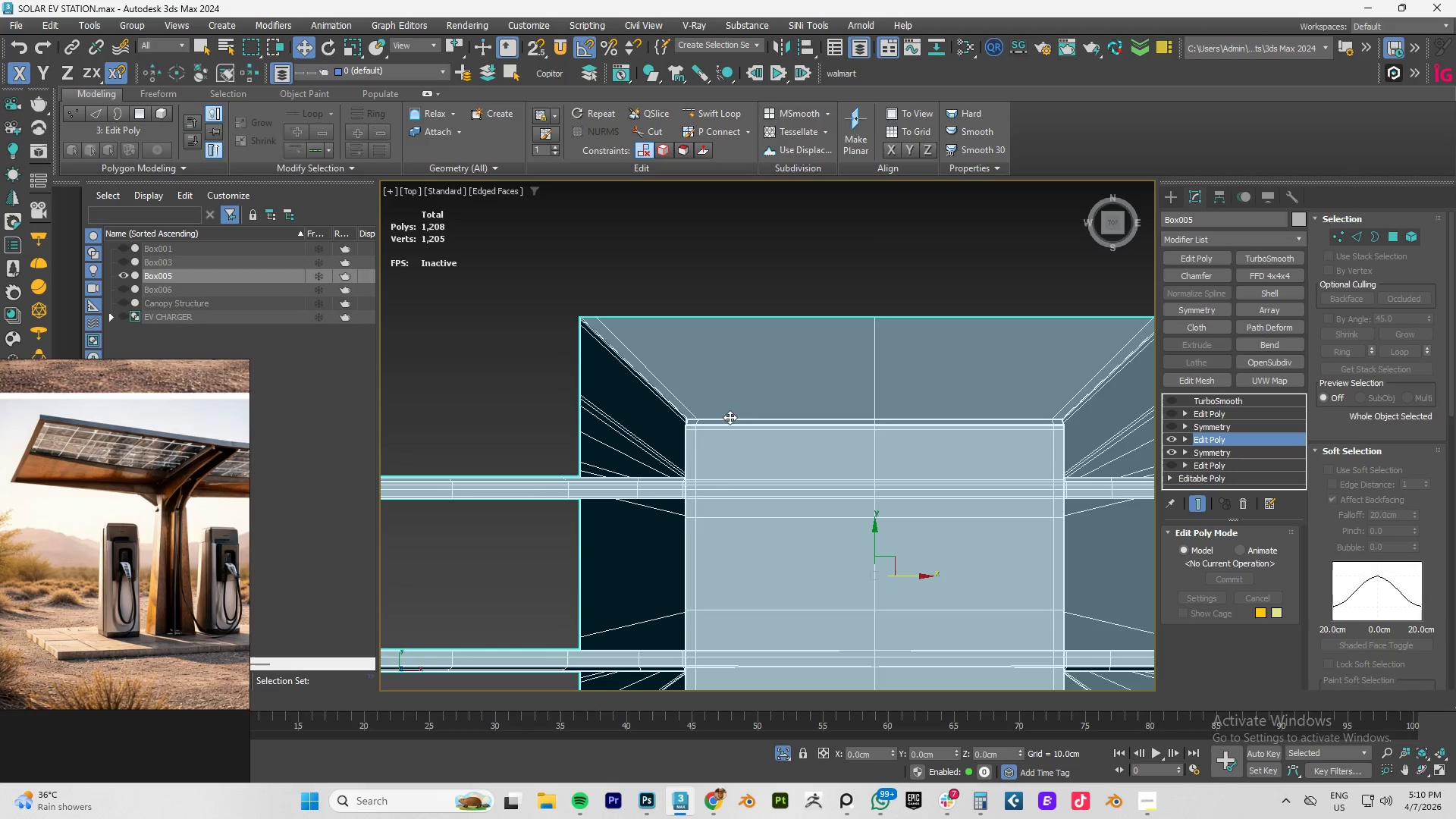 
scroll: coordinate [795, 452], scroll_direction: up, amount: 8.0
 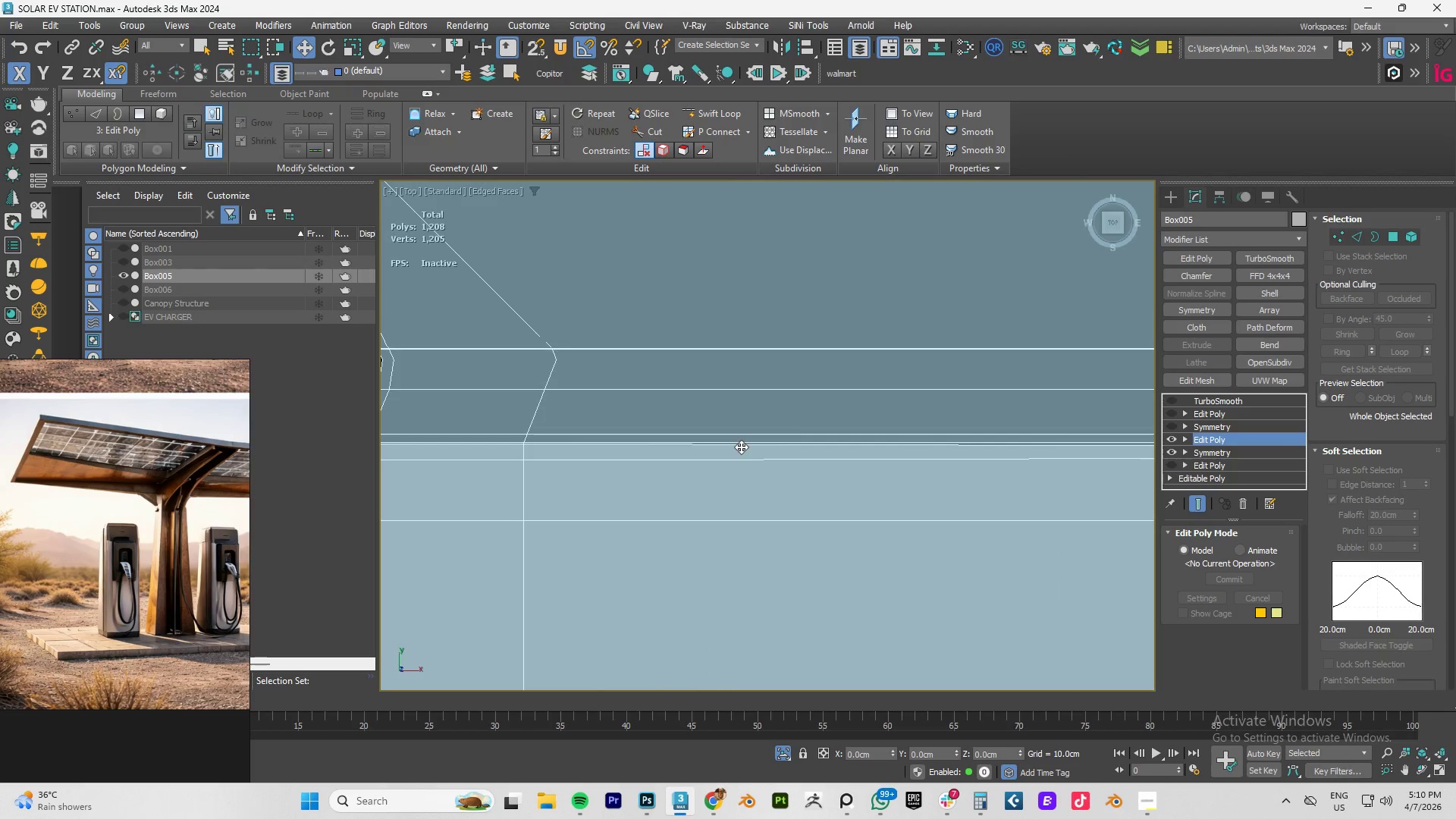 
key(2)
 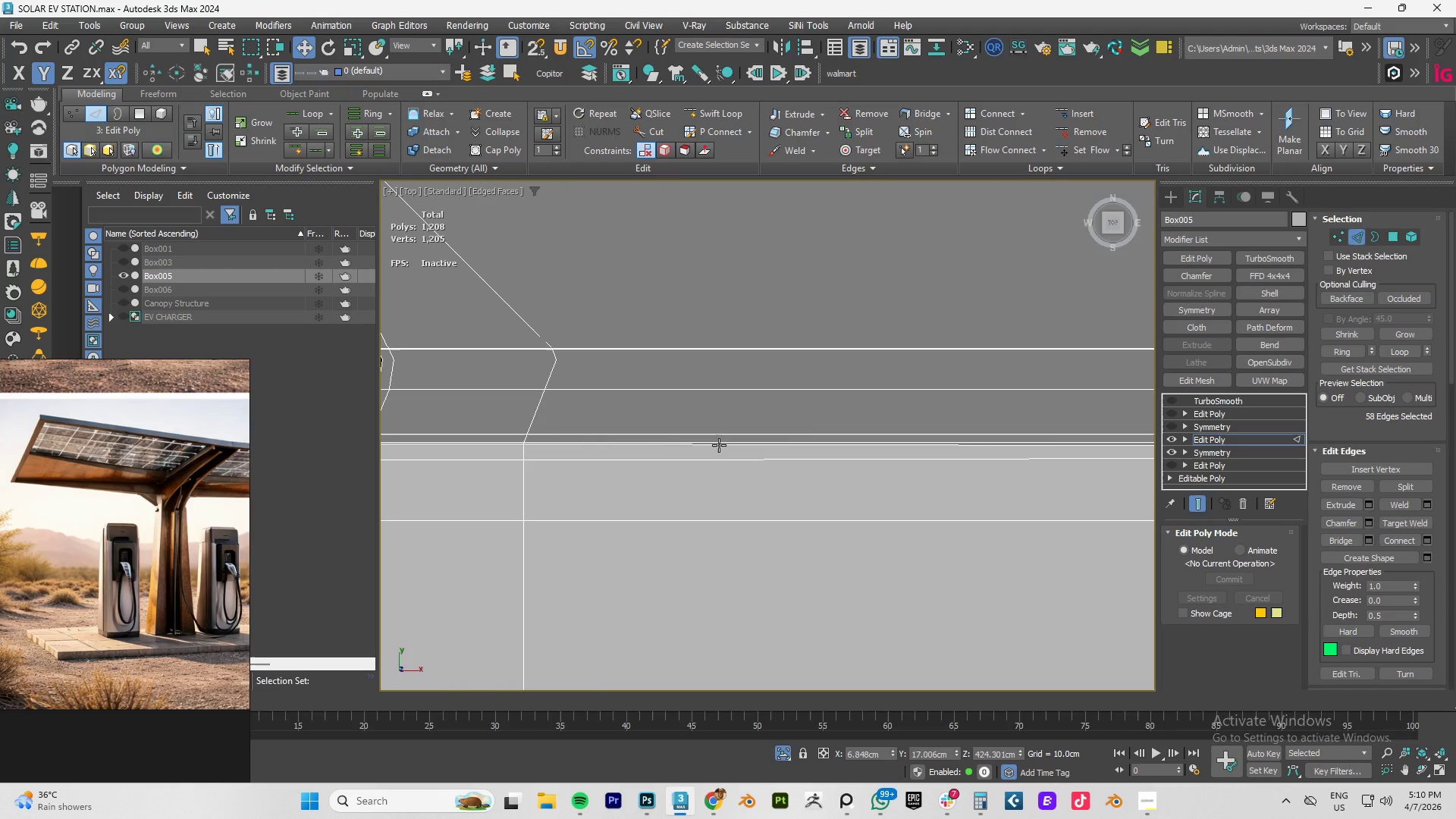 
double_click([719, 445])
 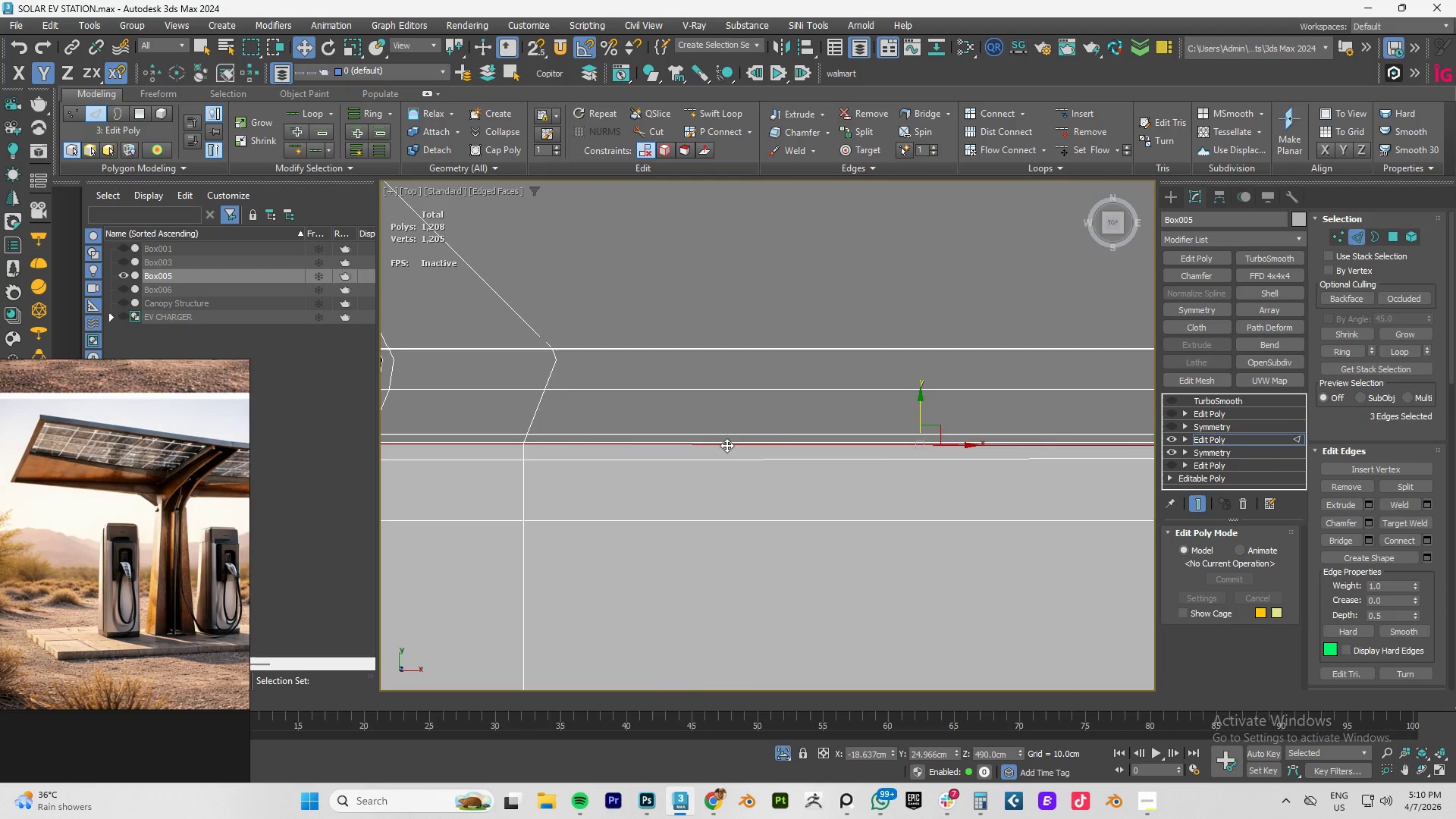 
scroll: coordinate [891, 463], scroll_direction: down, amount: 4.0
 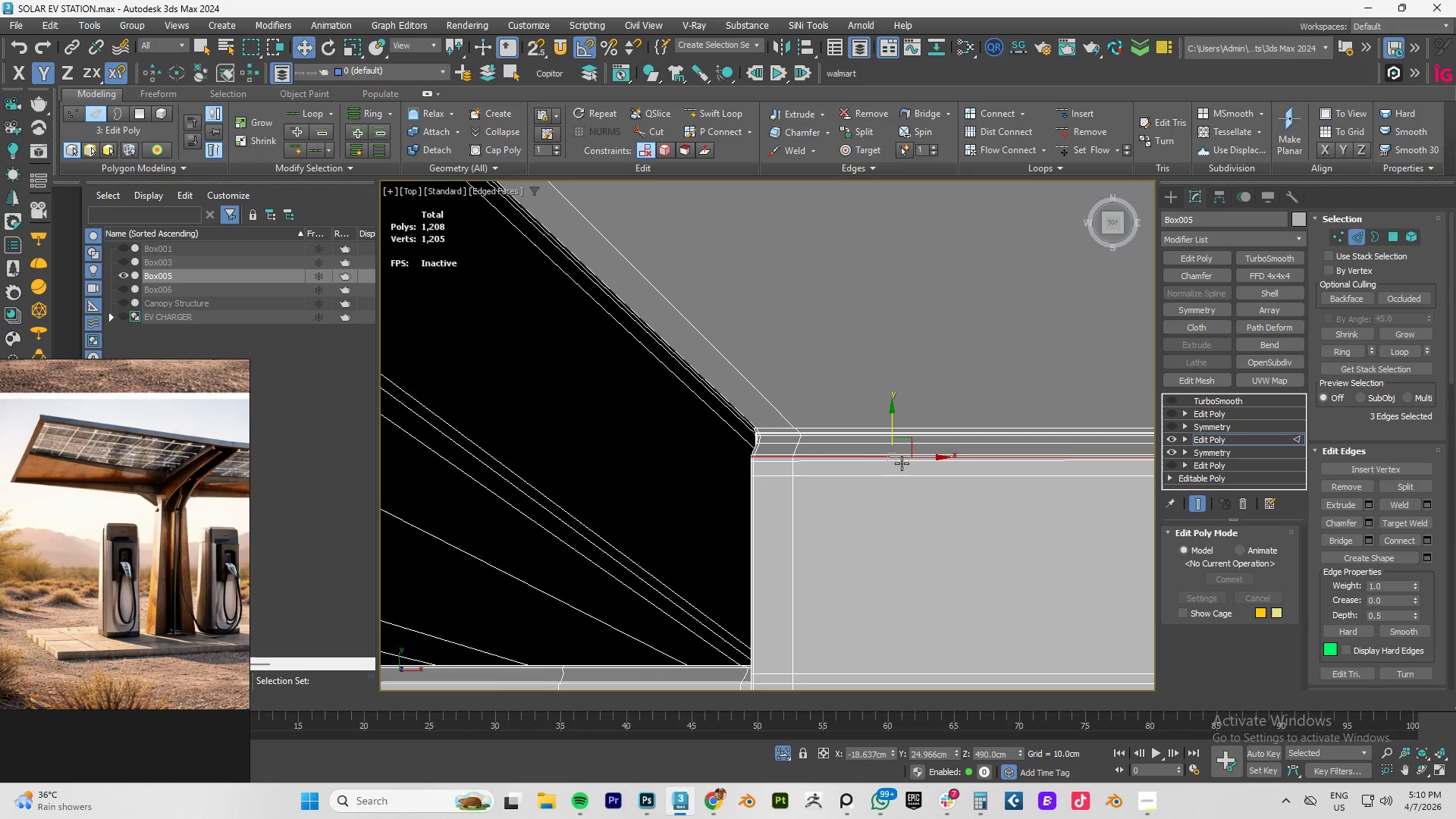 
key(Control+Backspace)
 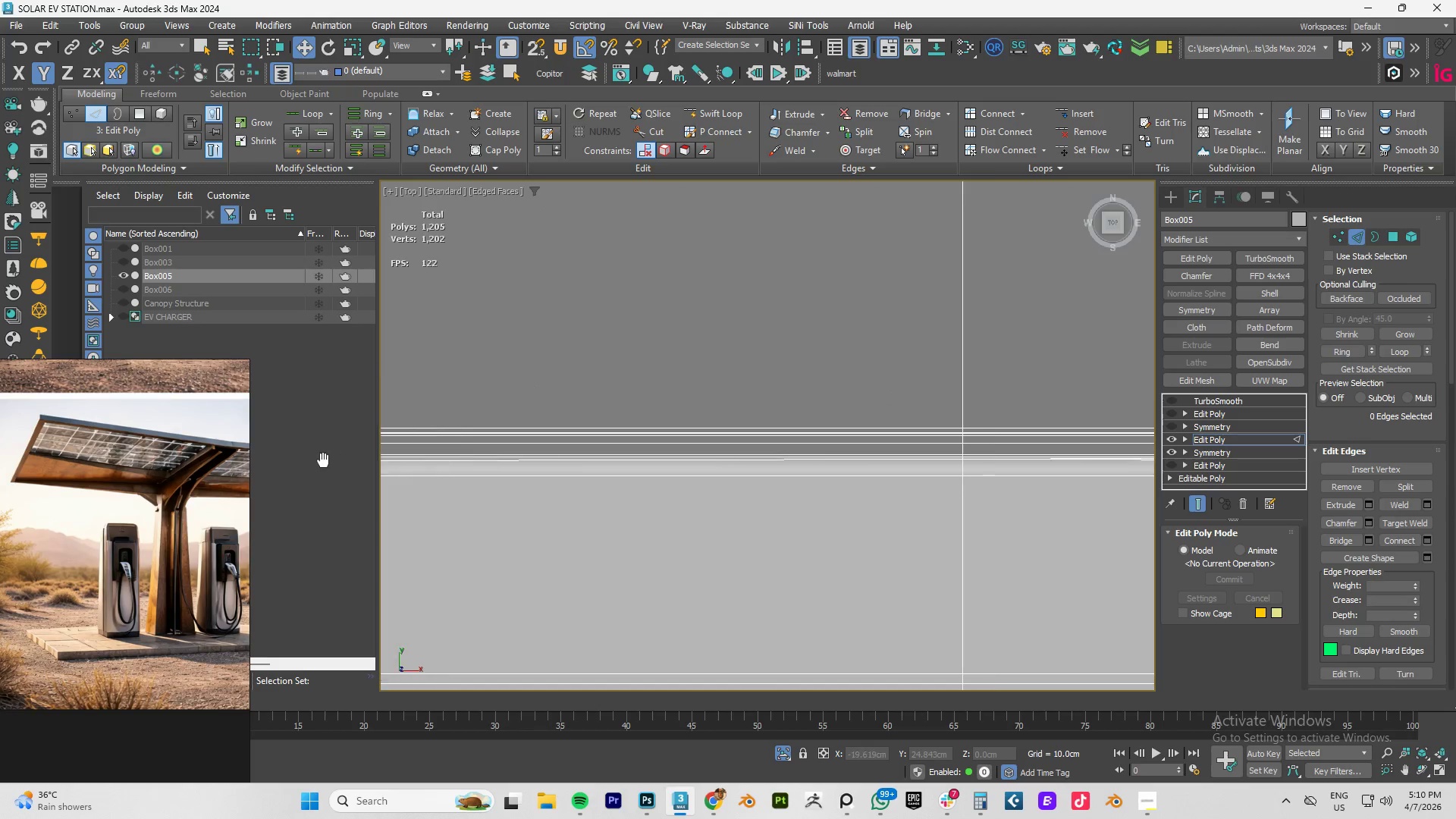 
scroll: coordinate [946, 483], scroll_direction: down, amount: 3.0
 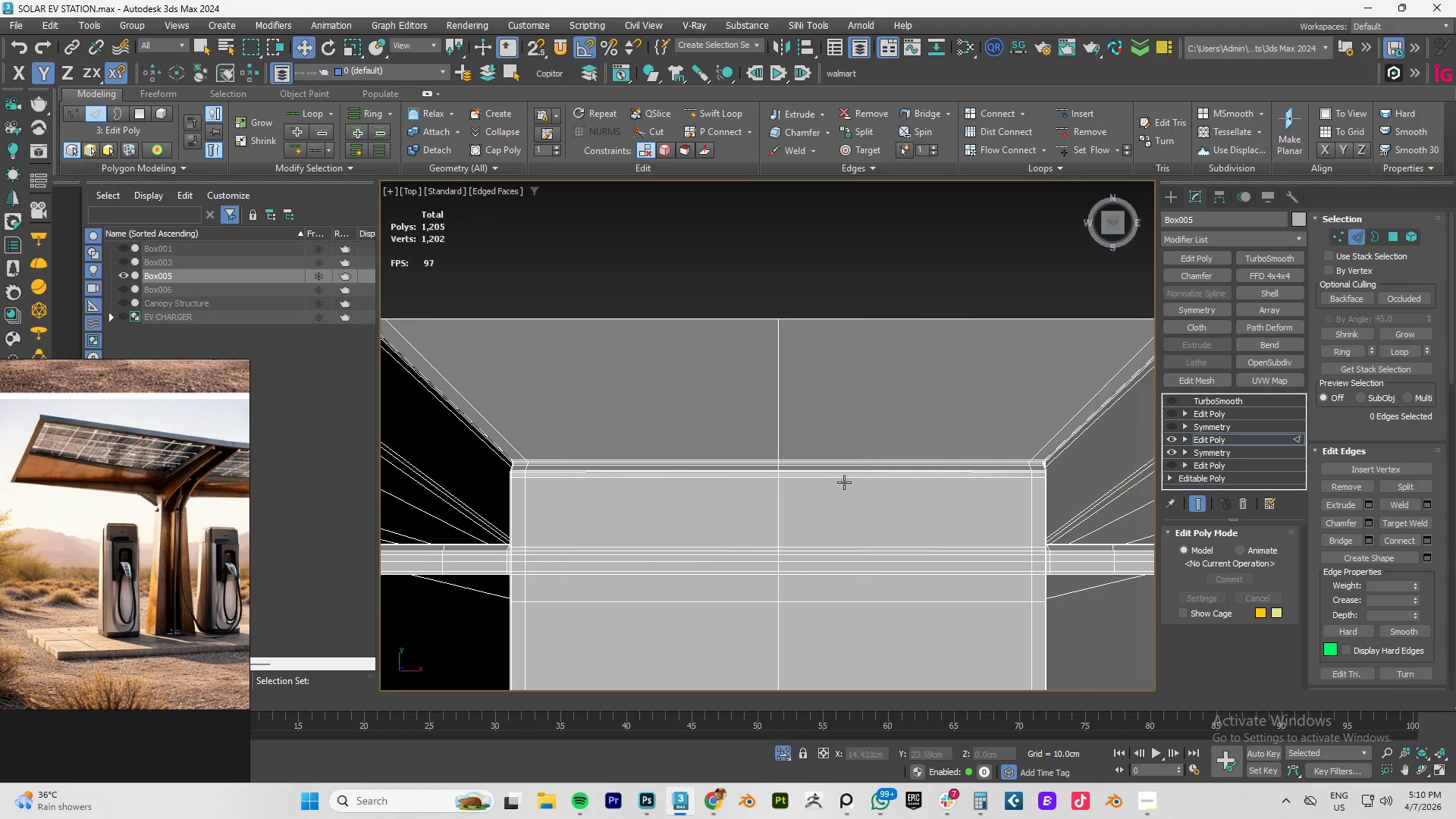 
scroll: coordinate [843, 493], scroll_direction: up, amount: 7.0
 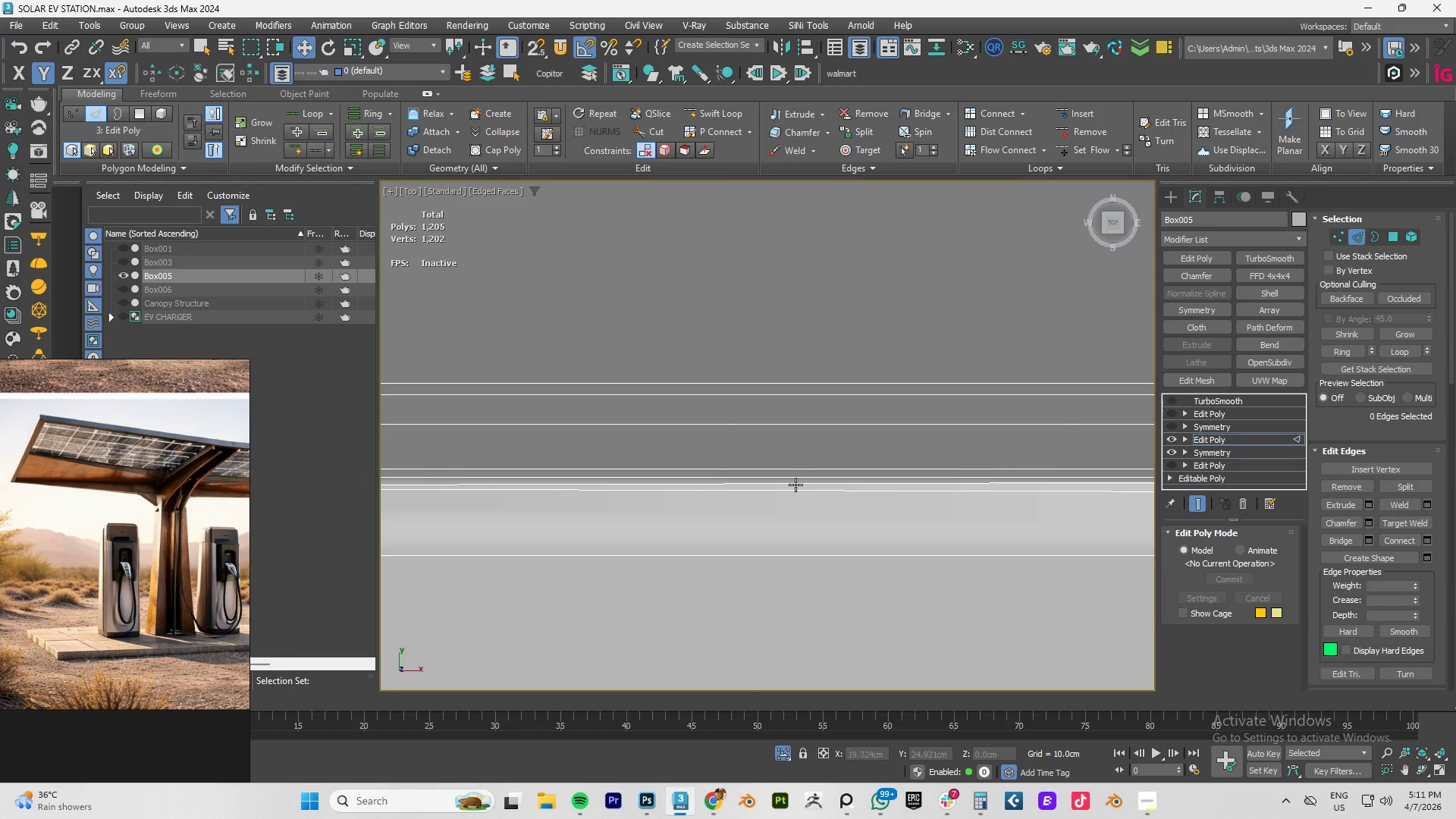 
double_click([795, 485])
 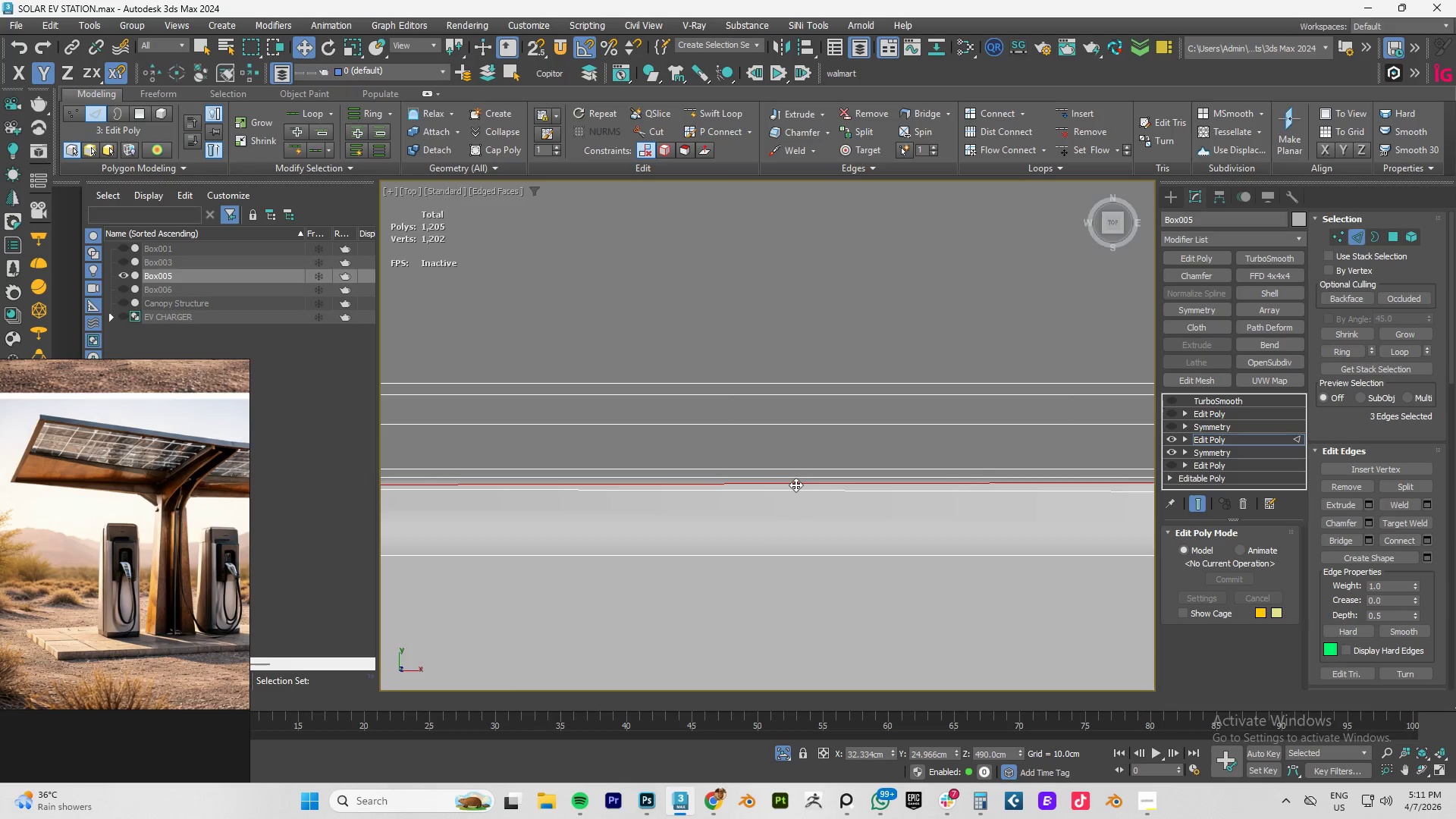 
key(Control+Backspace)
 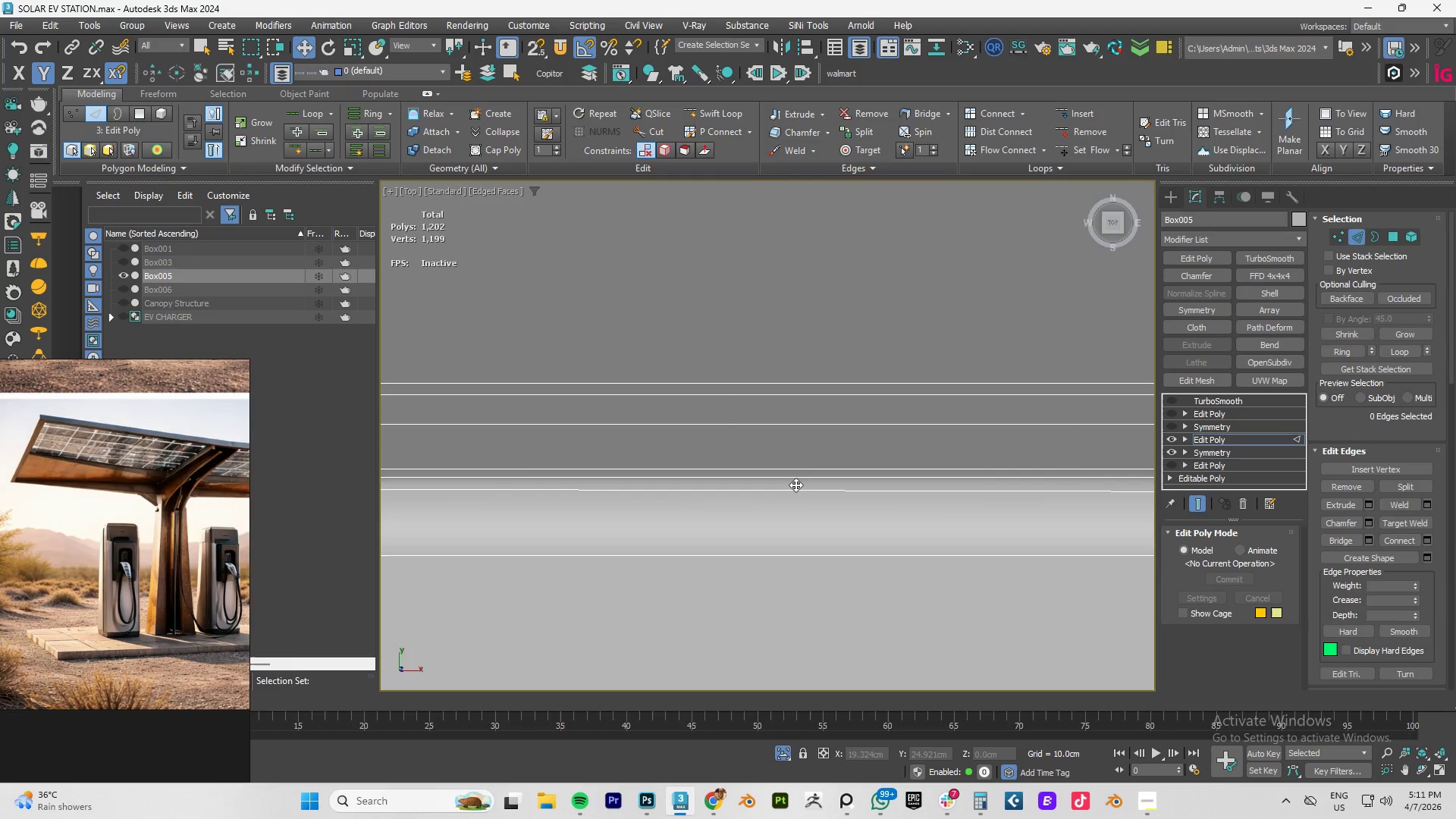 
scroll: coordinate [795, 485], scroll_direction: down, amount: 5.0
 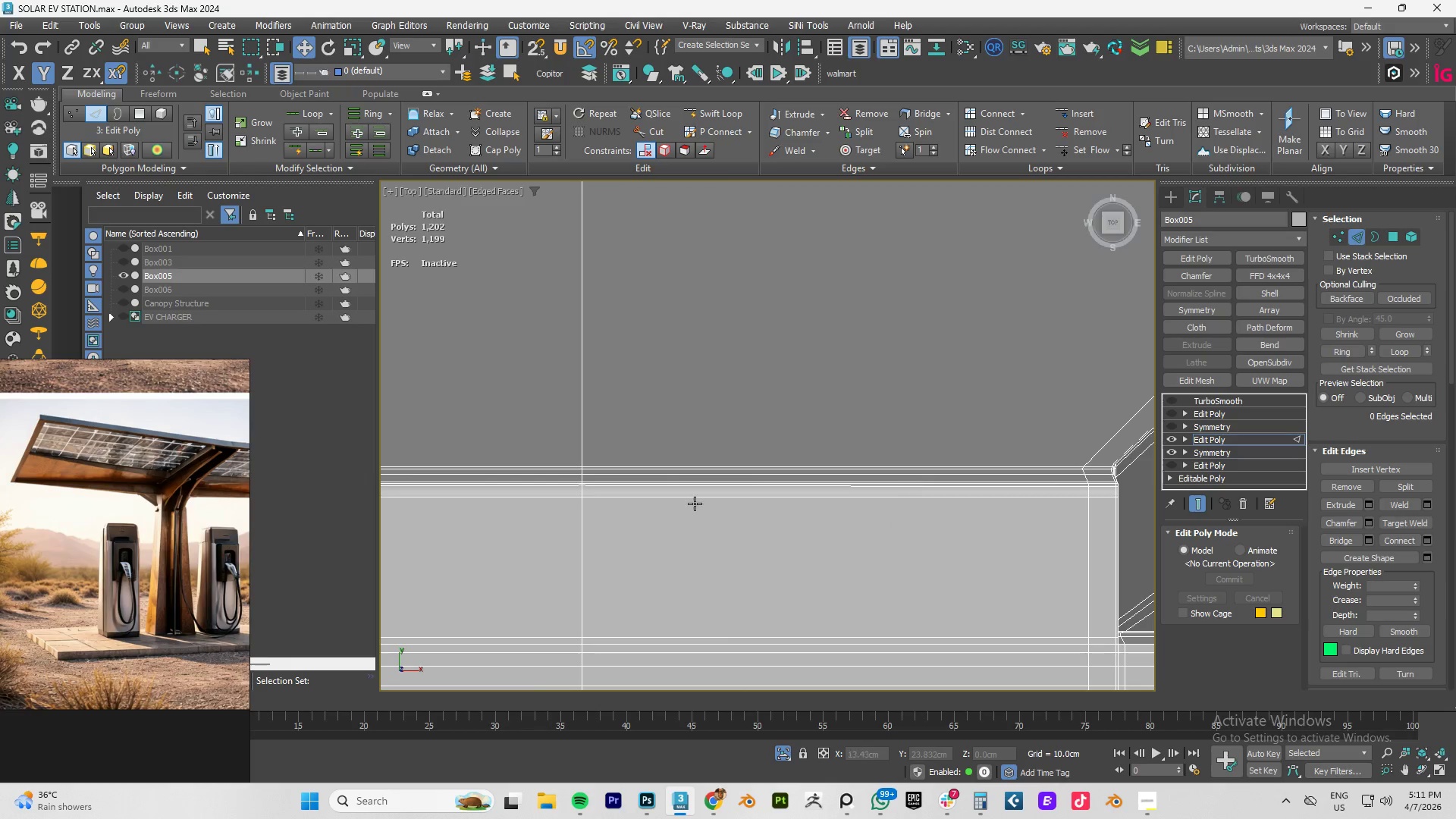 
scroll: coordinate [594, 498], scroll_direction: up, amount: 4.0
 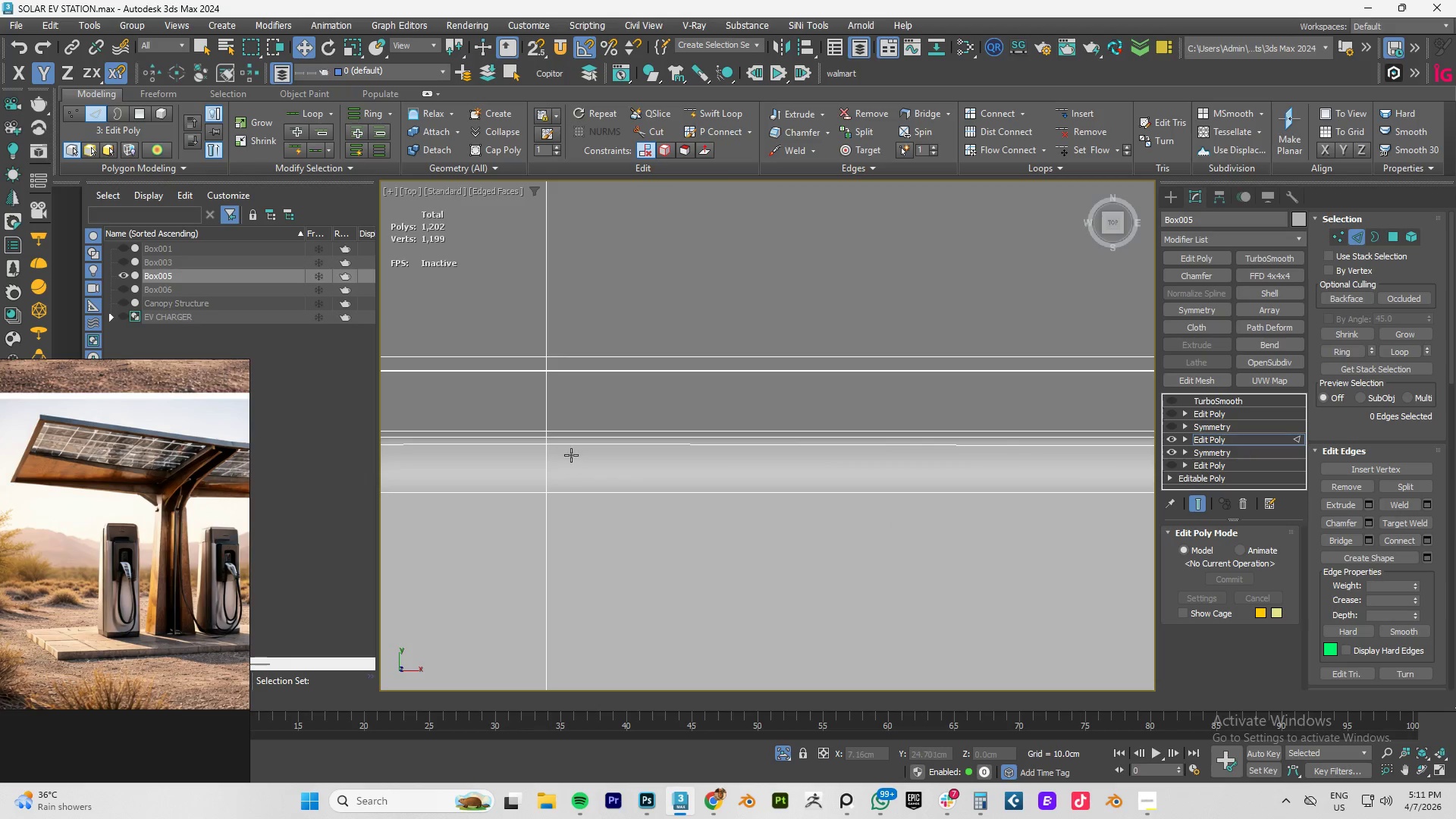 
scroll: coordinate [657, 465], scroll_direction: down, amount: 4.0
 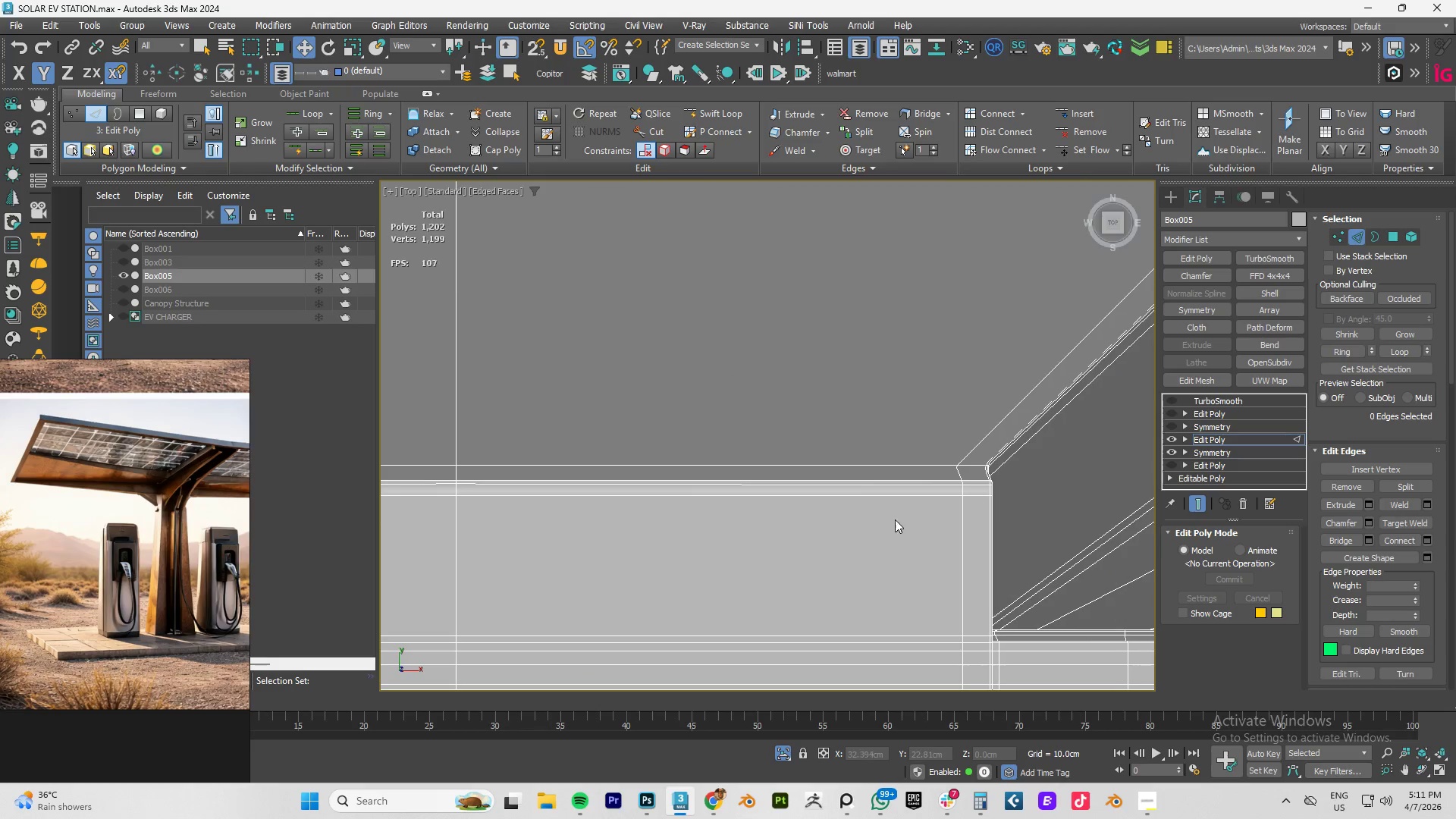 
scroll: coordinate [990, 486], scroll_direction: up, amount: 4.0
 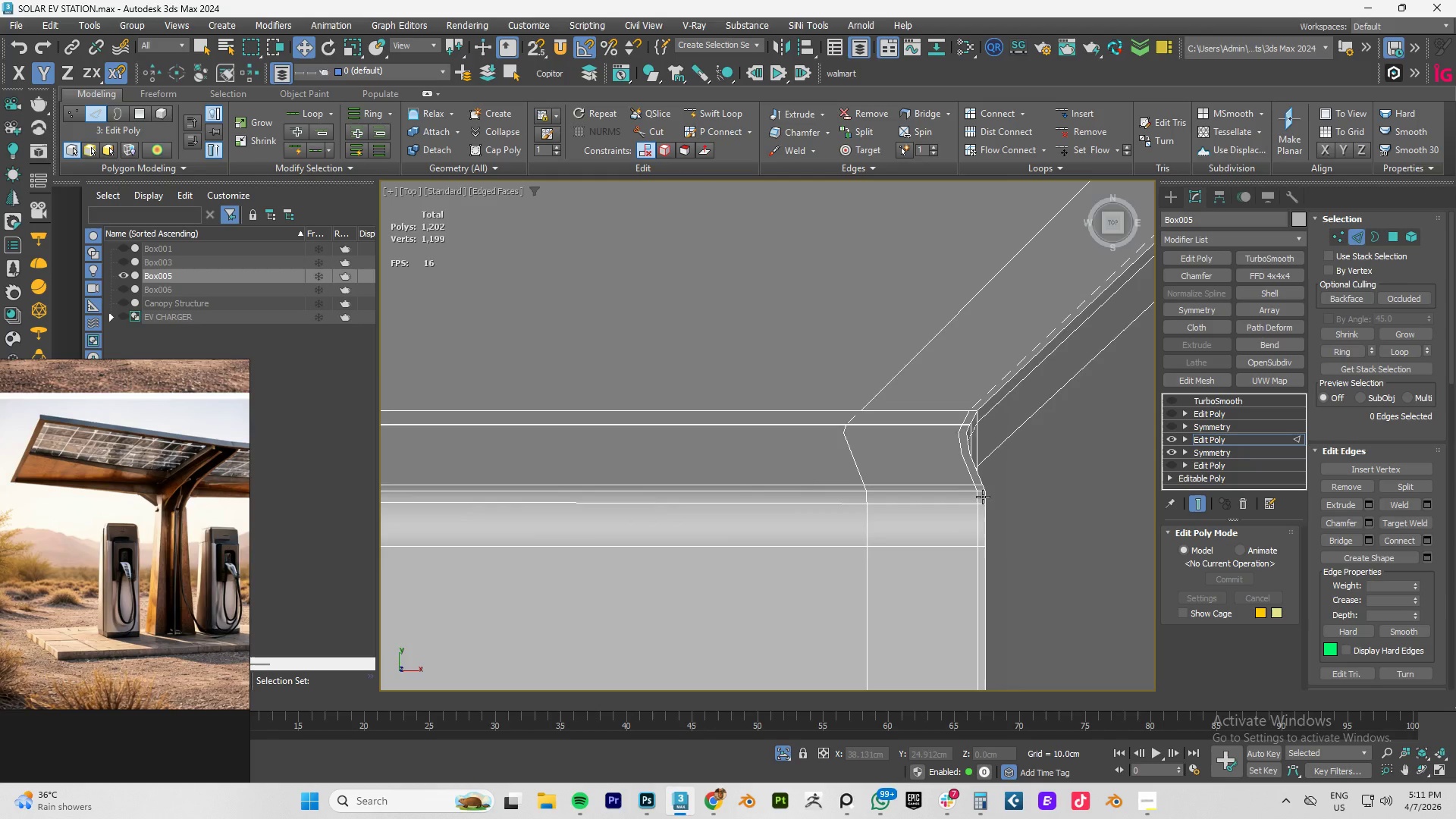 
scroll: coordinate [981, 505], scroll_direction: down, amount: 6.0
 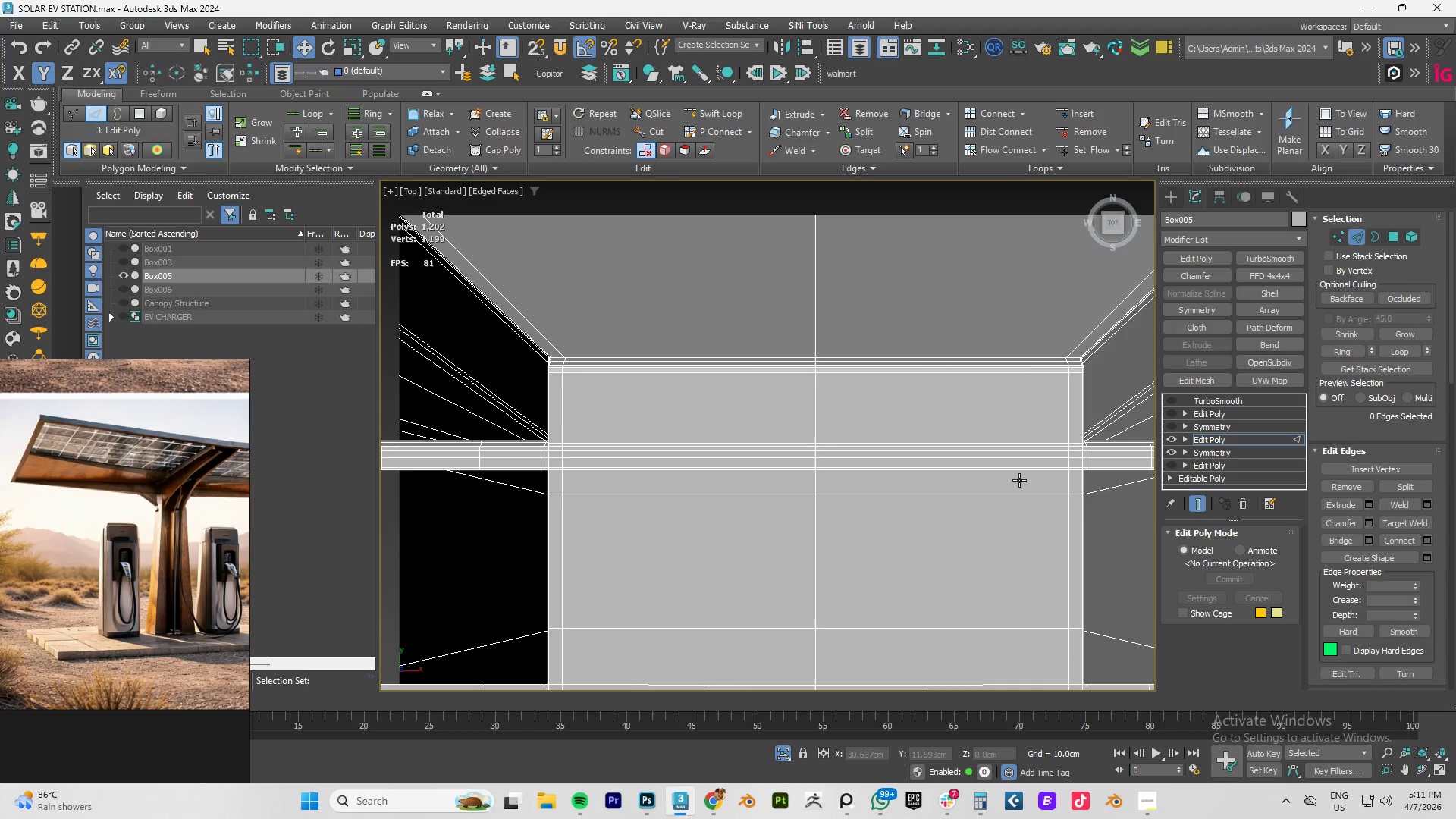 
scroll: coordinate [804, 479], scroll_direction: up, amount: 4.0
 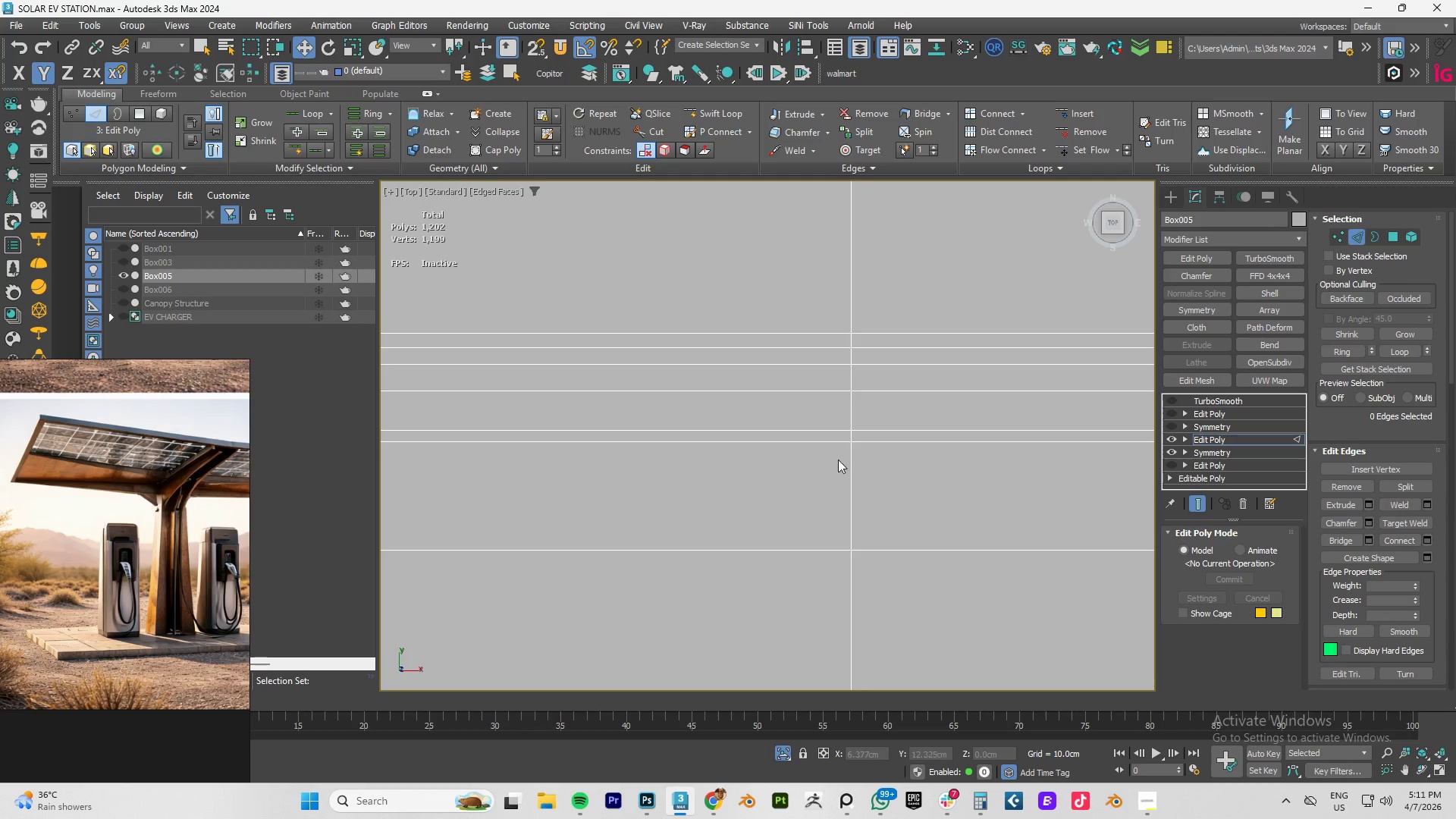 
scroll: coordinate [844, 459], scroll_direction: down, amount: 4.0
 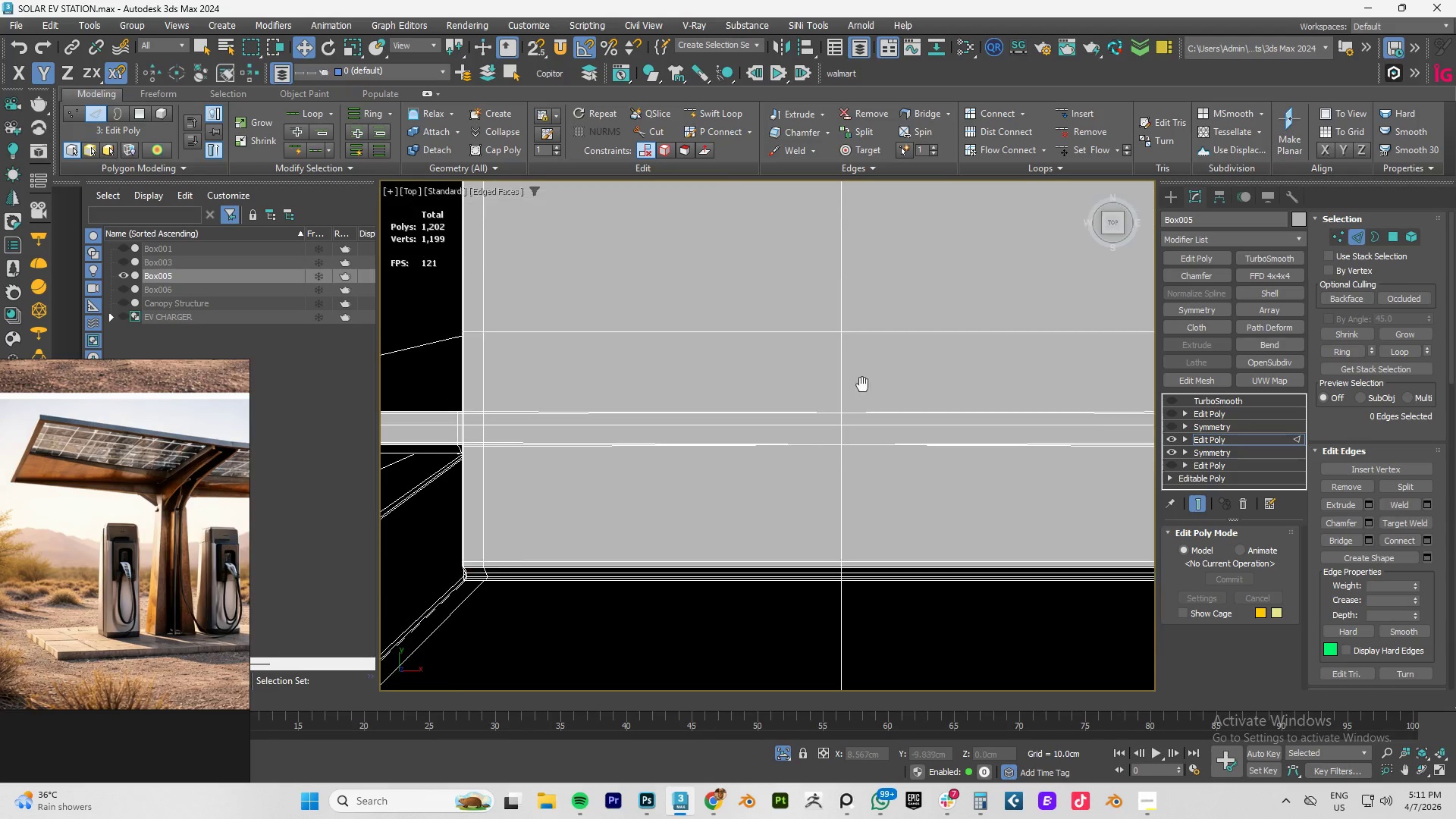 
scroll: coordinate [575, 441], scroll_direction: up, amount: 4.0
 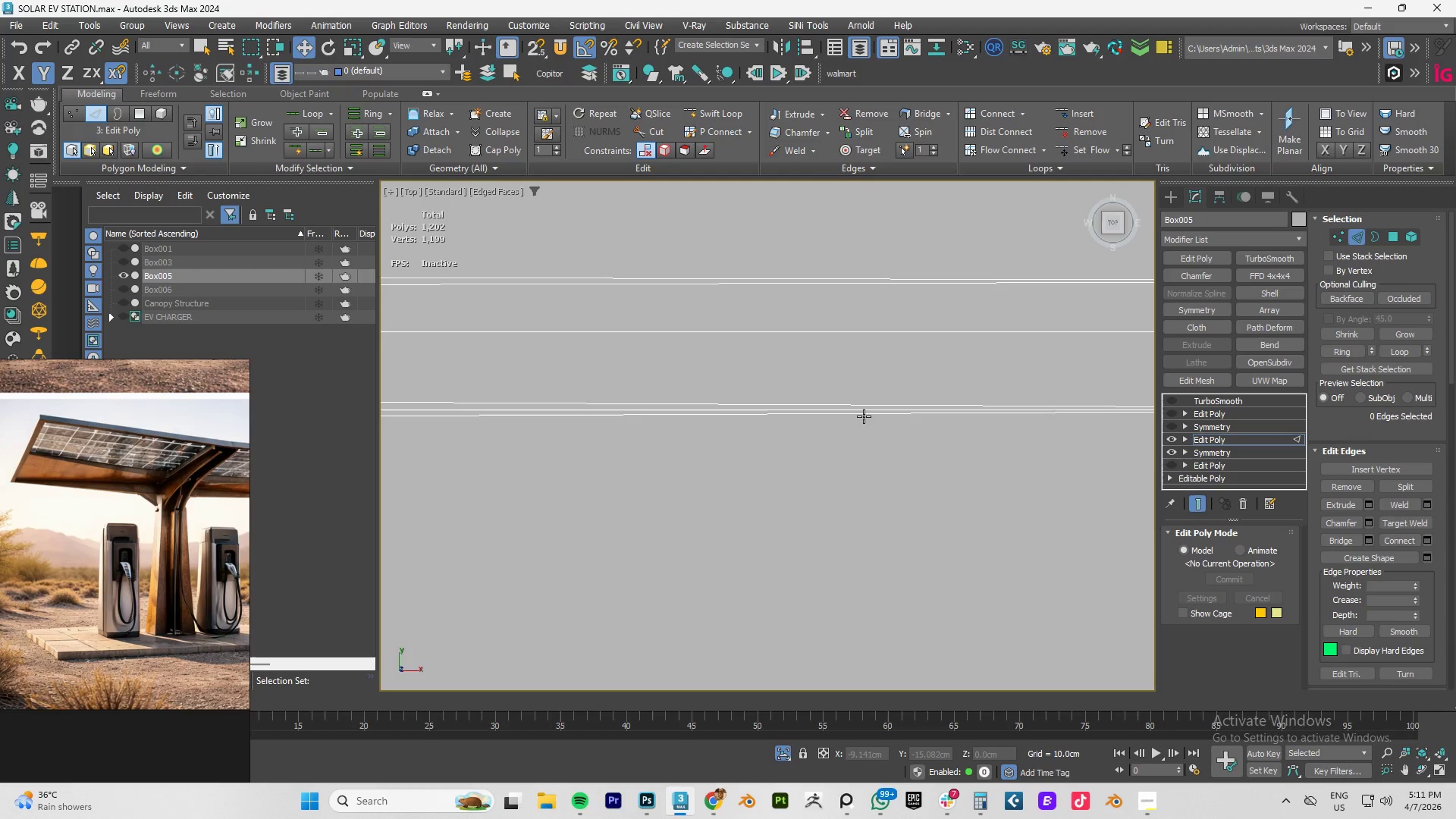 
double_click([864, 416])
 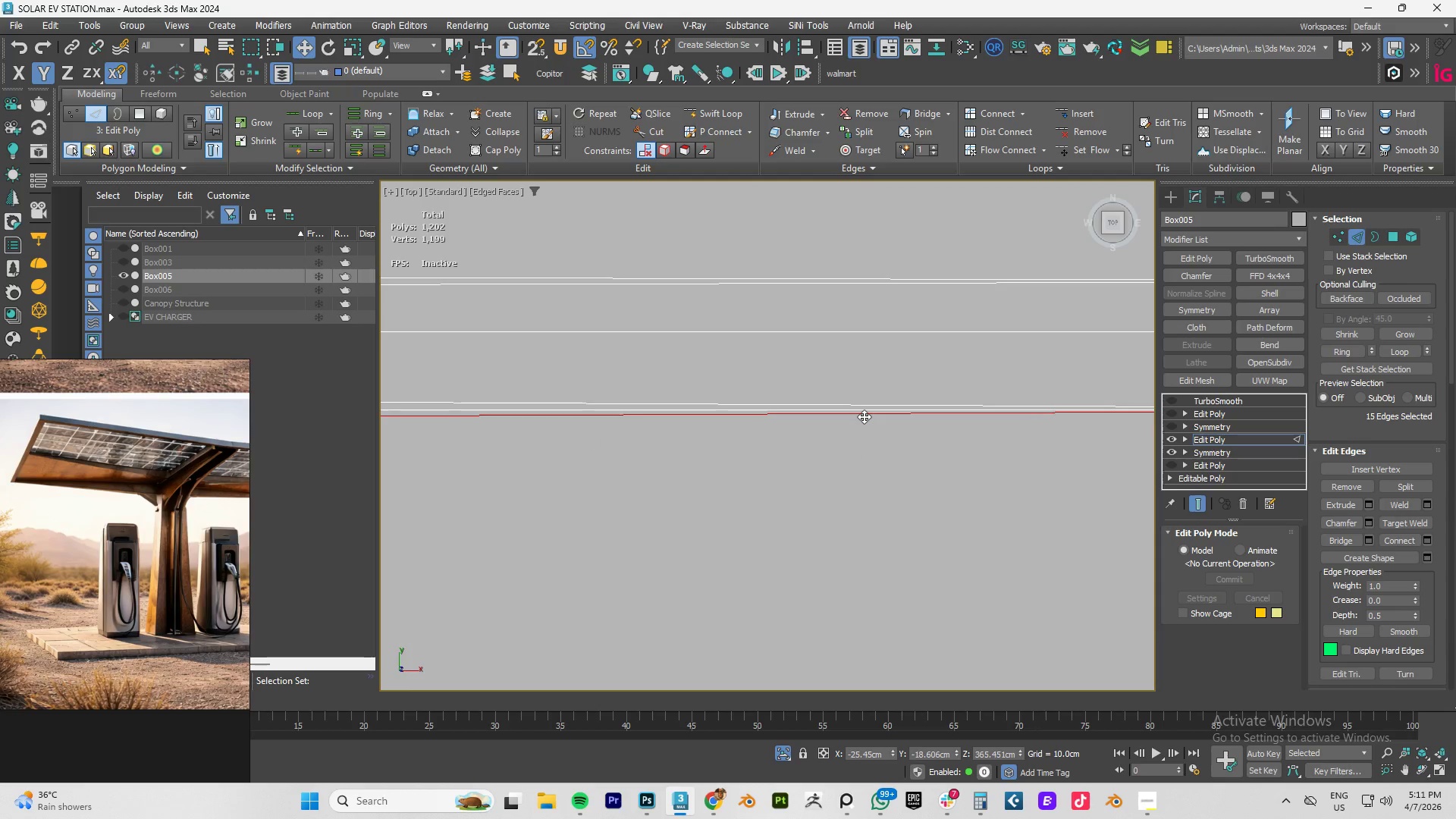 
key(Control+Backspace)
 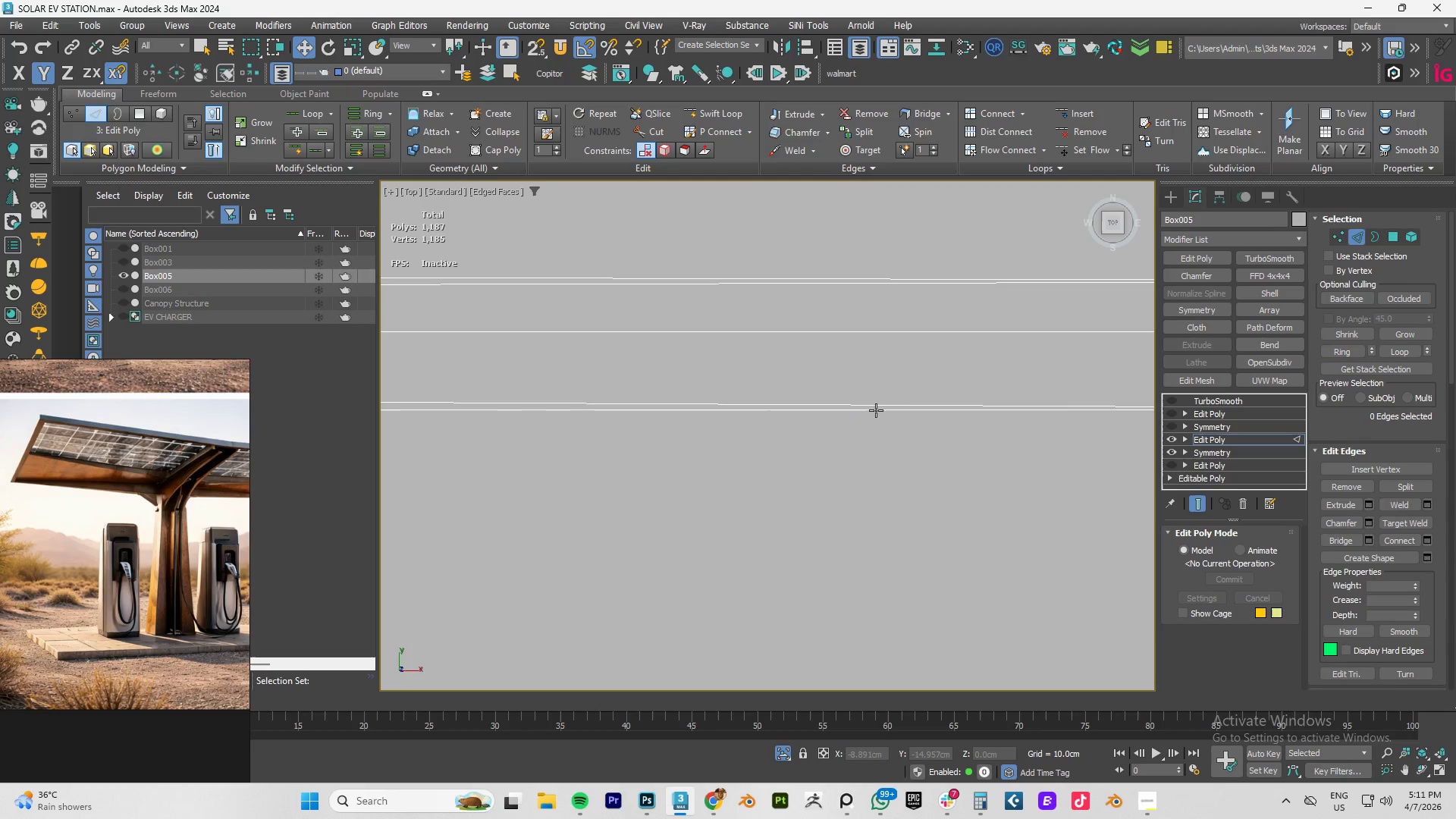 
double_click([876, 410])
 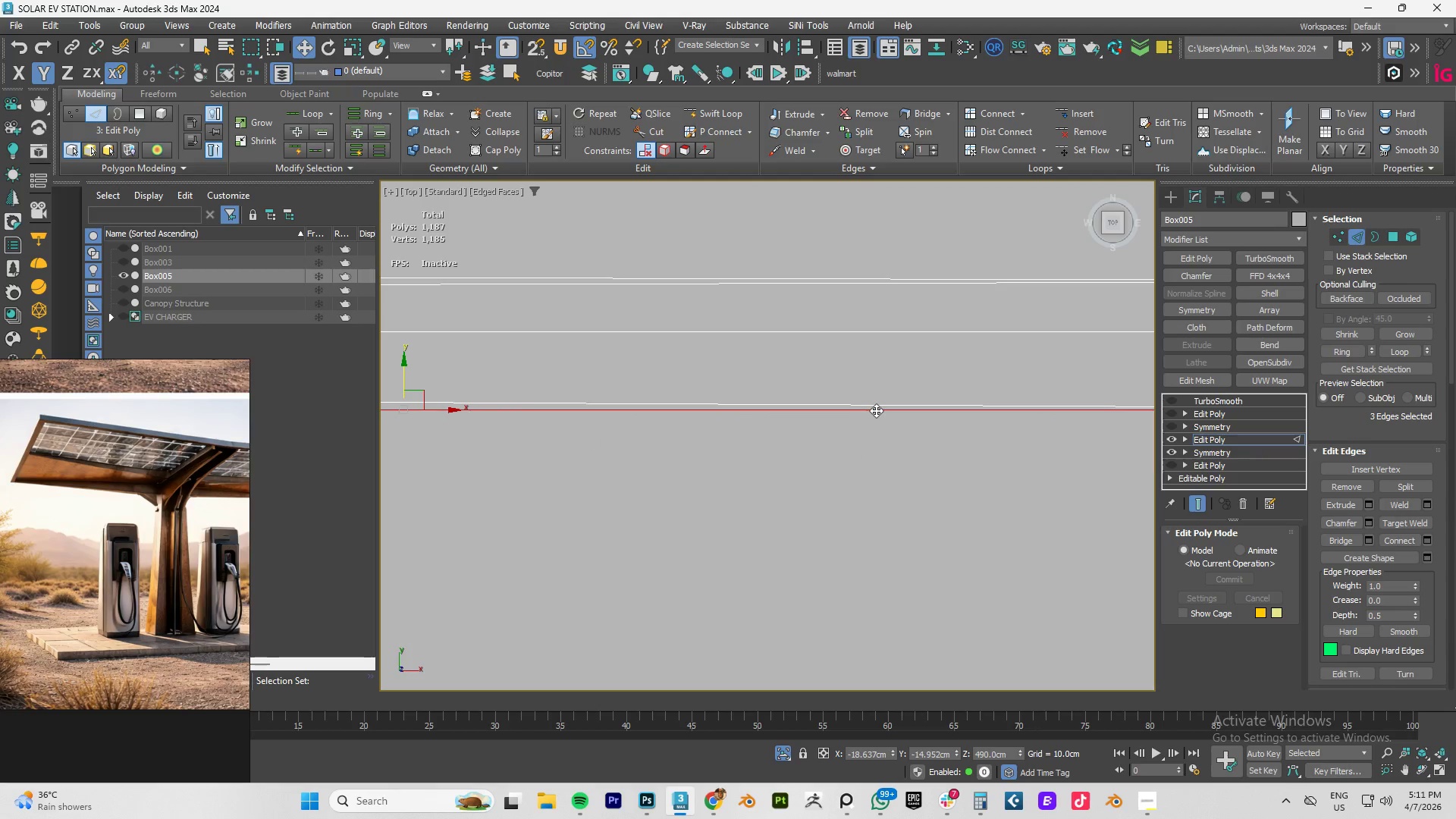 
key(Control+Backspace)
 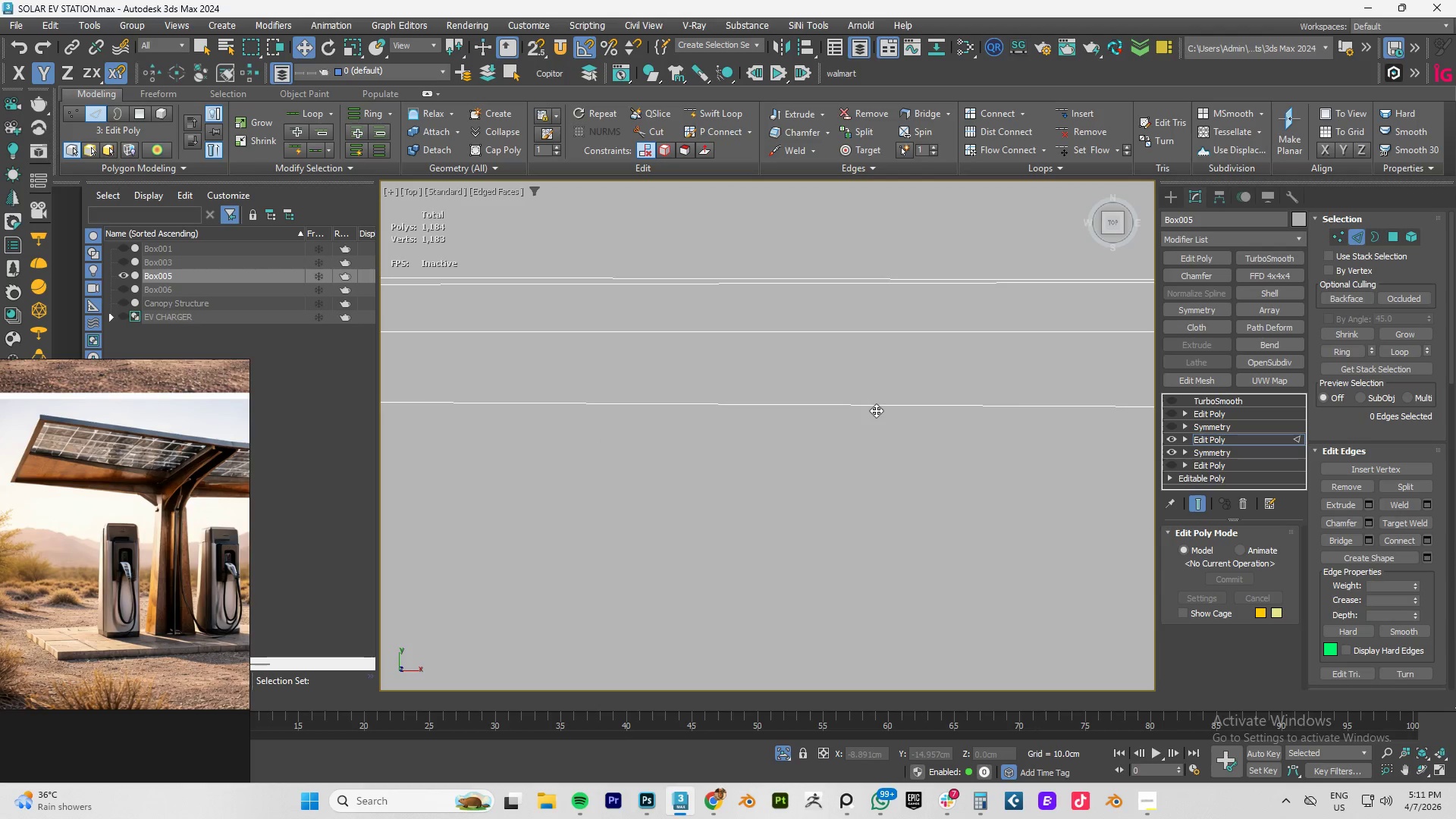 
scroll: coordinate [881, 413], scroll_direction: down, amount: 4.0
 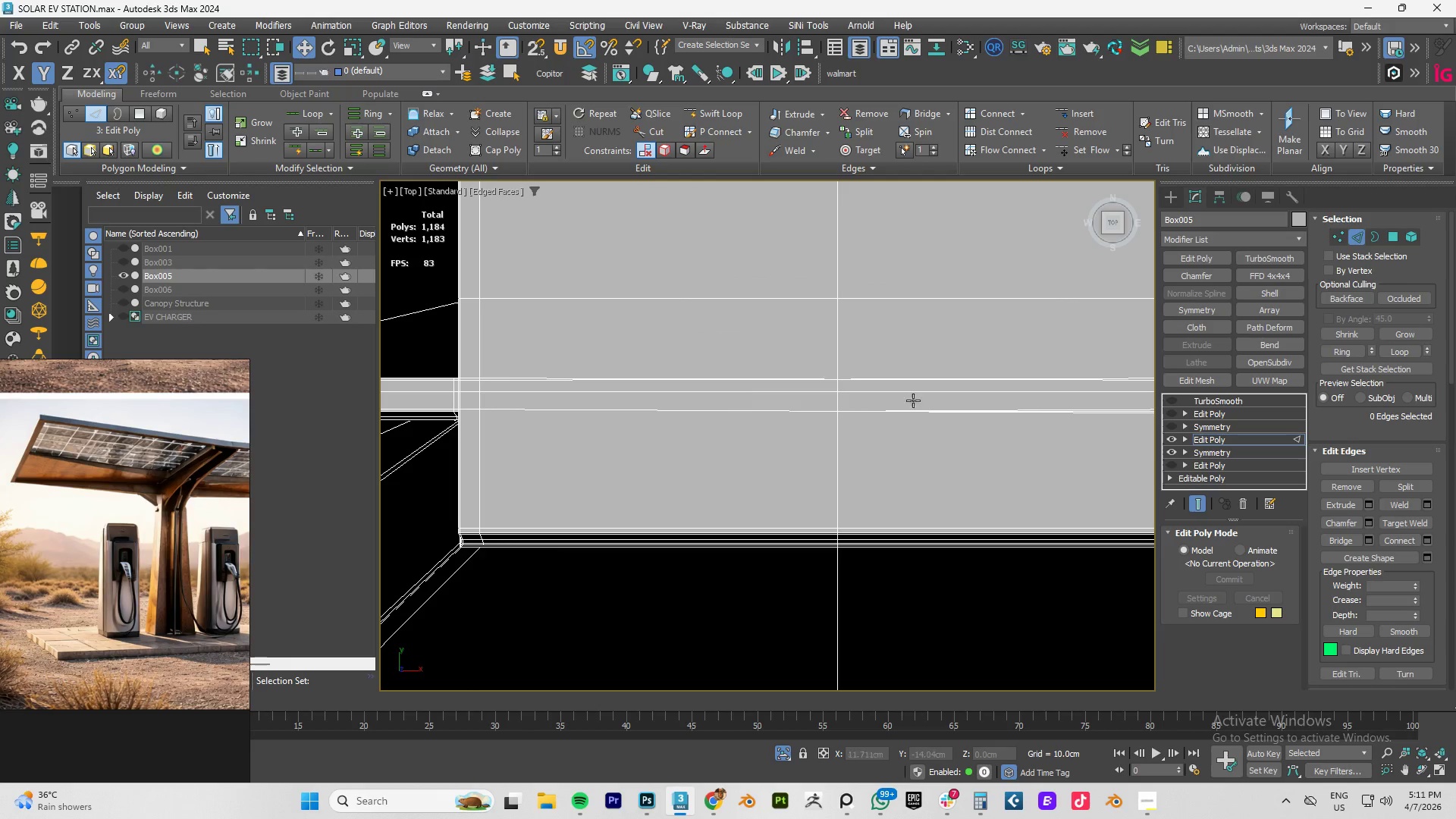 
scroll: coordinate [828, 416], scroll_direction: up, amount: 4.0
 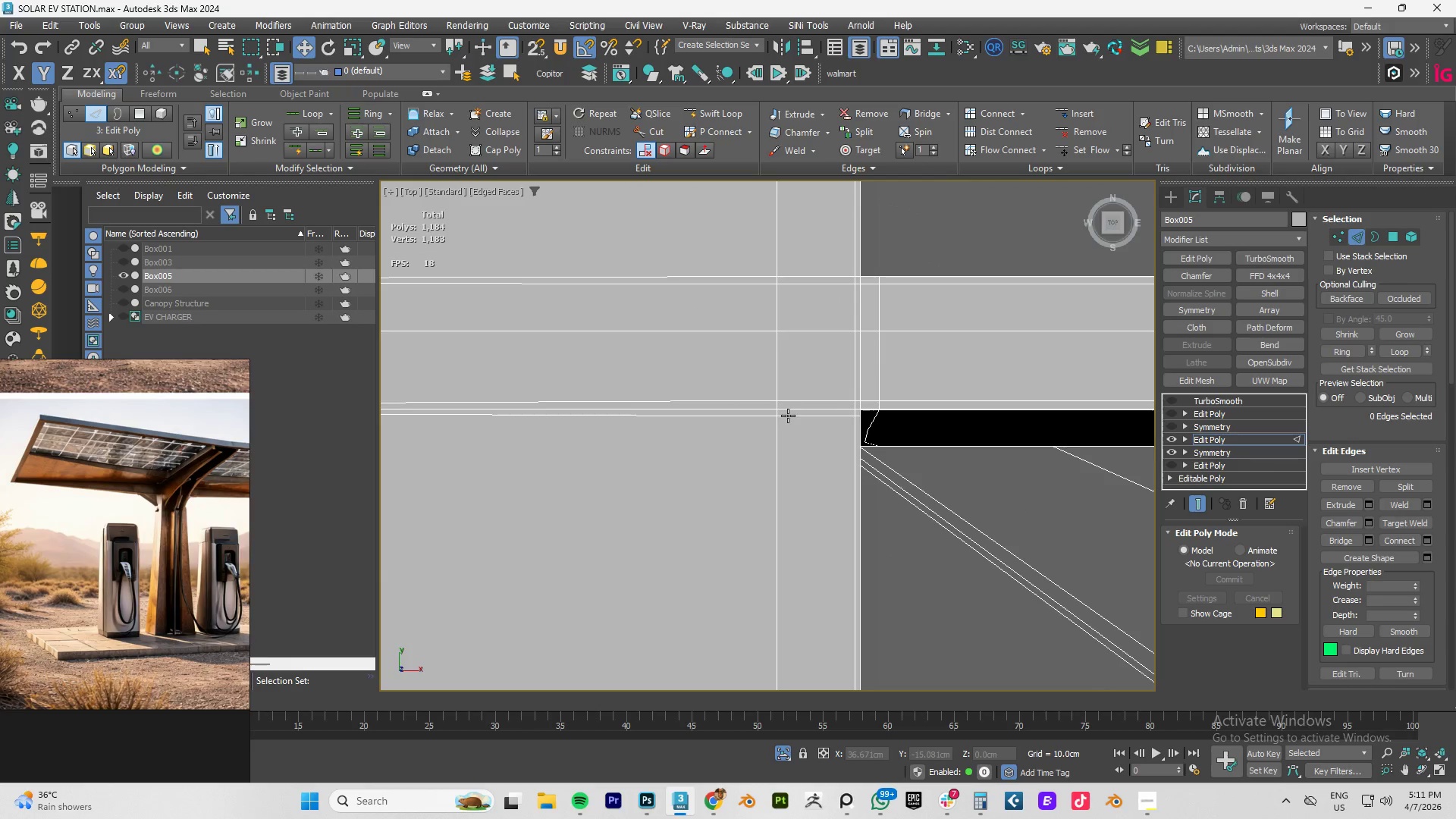 
double_click([788, 416])
 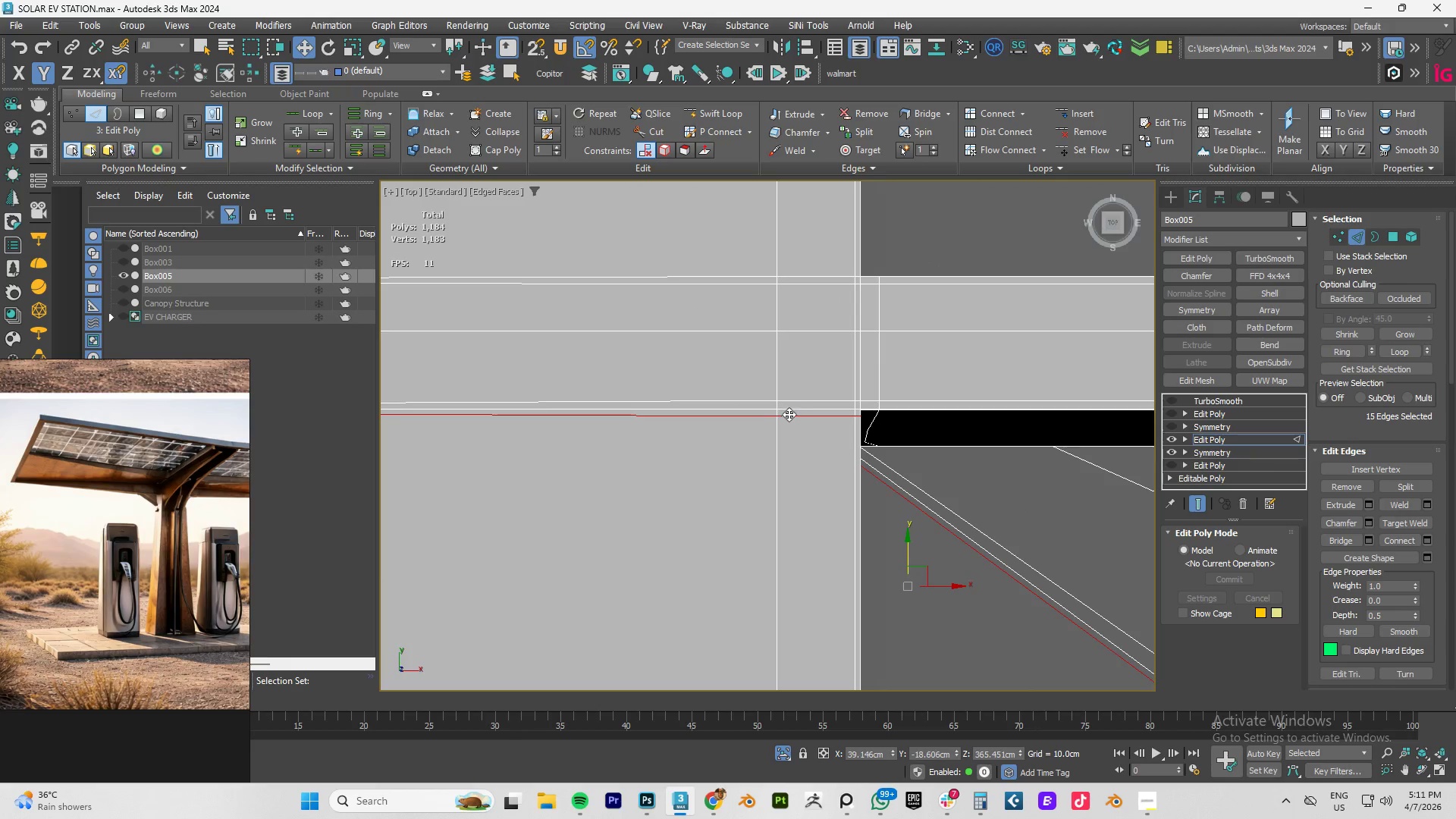 
hold_key(key=ControlLeft, duration=0.97)
left_click([792, 411])
 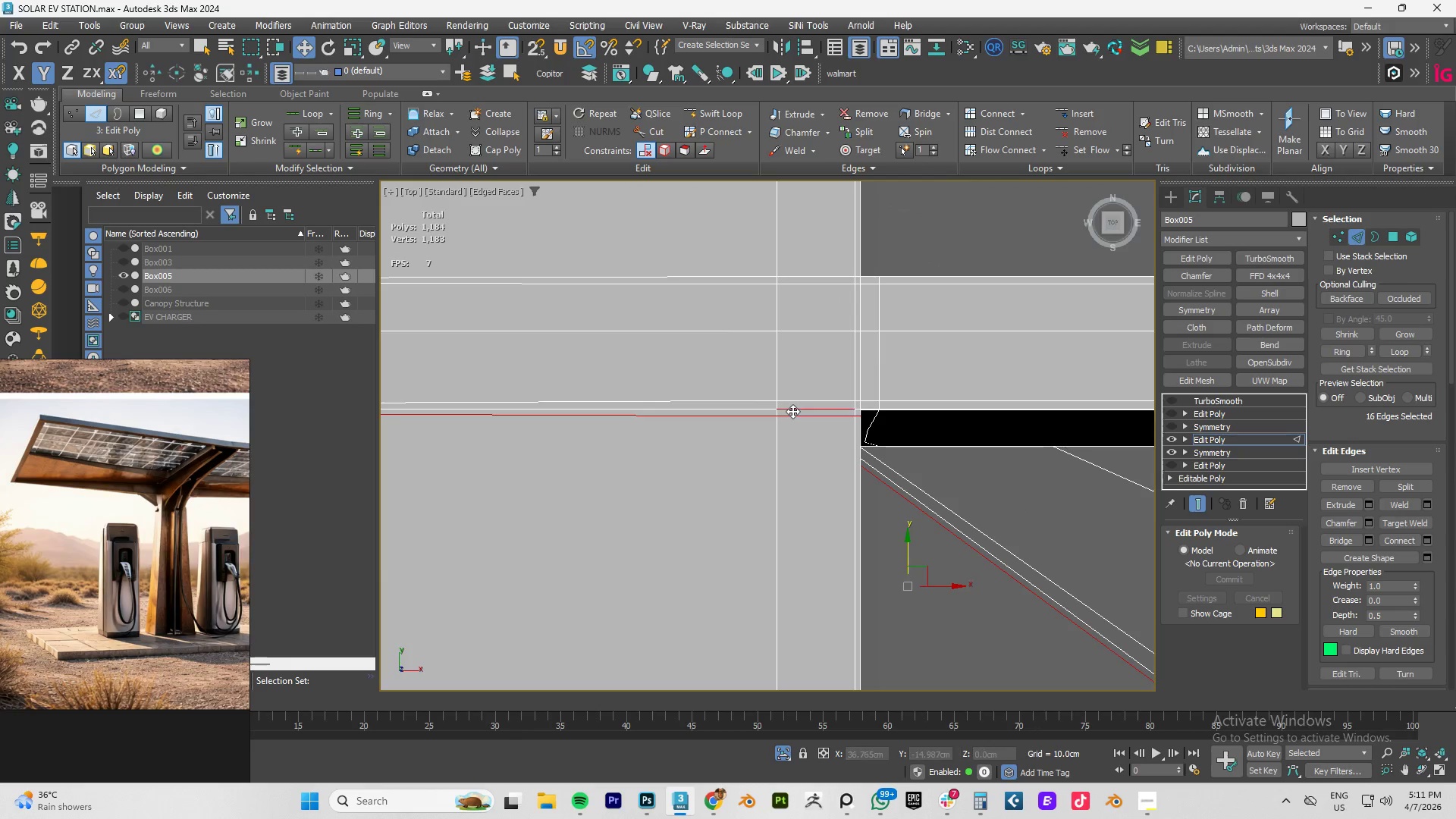 
double_click([792, 411])
 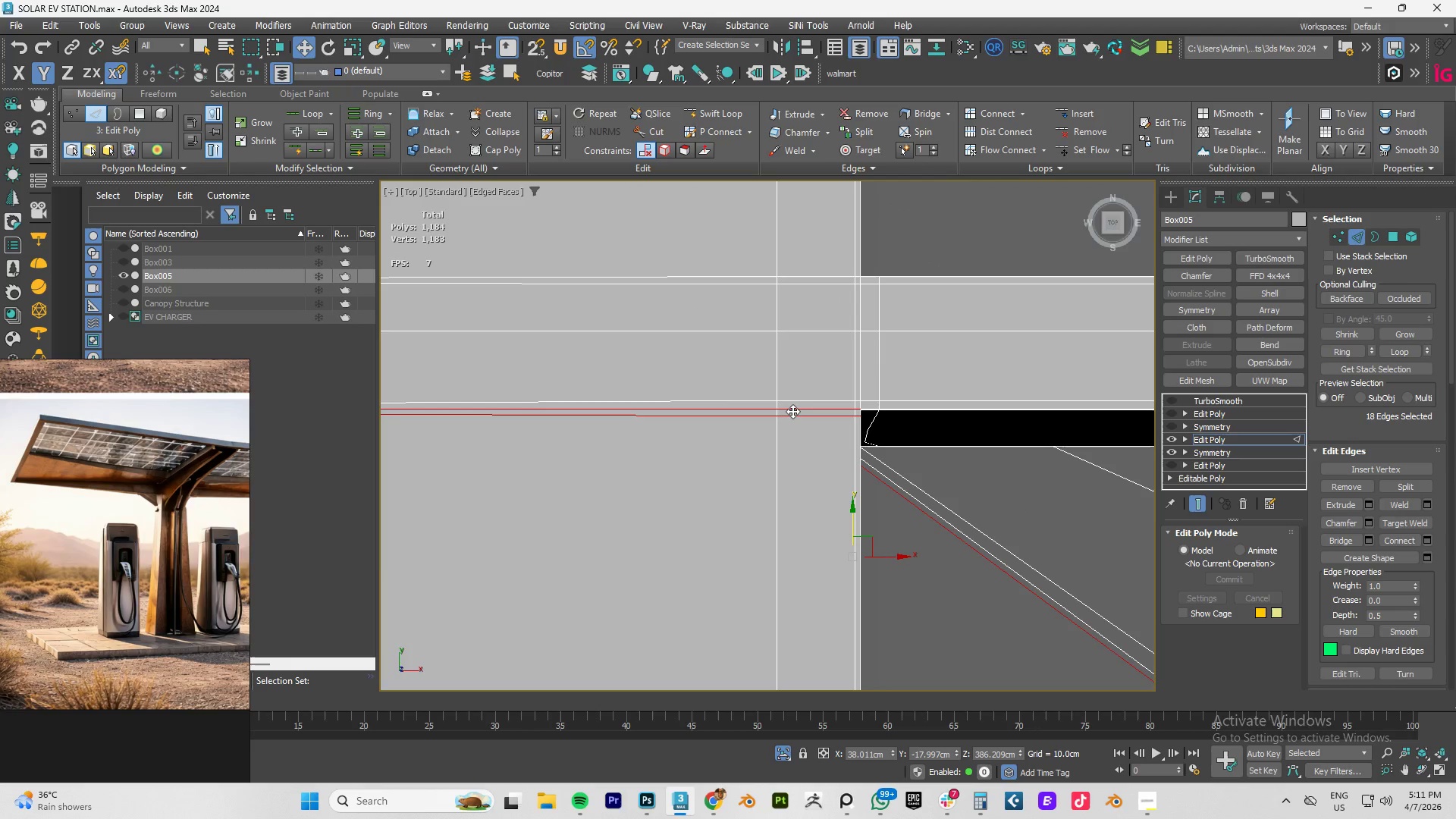 
key(Control+Backspace)
 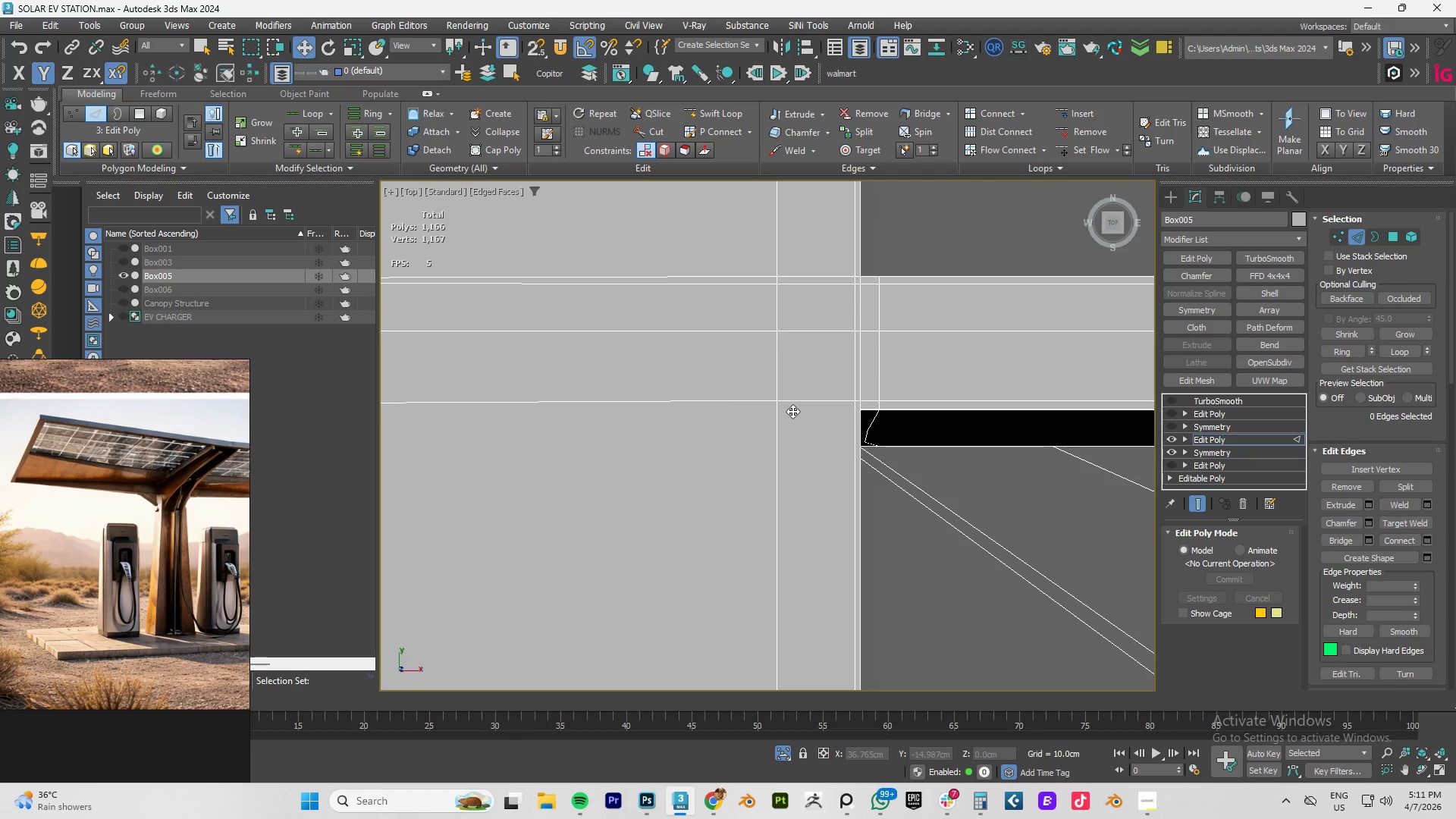 
scroll: coordinate [795, 411], scroll_direction: down, amount: 2.0
 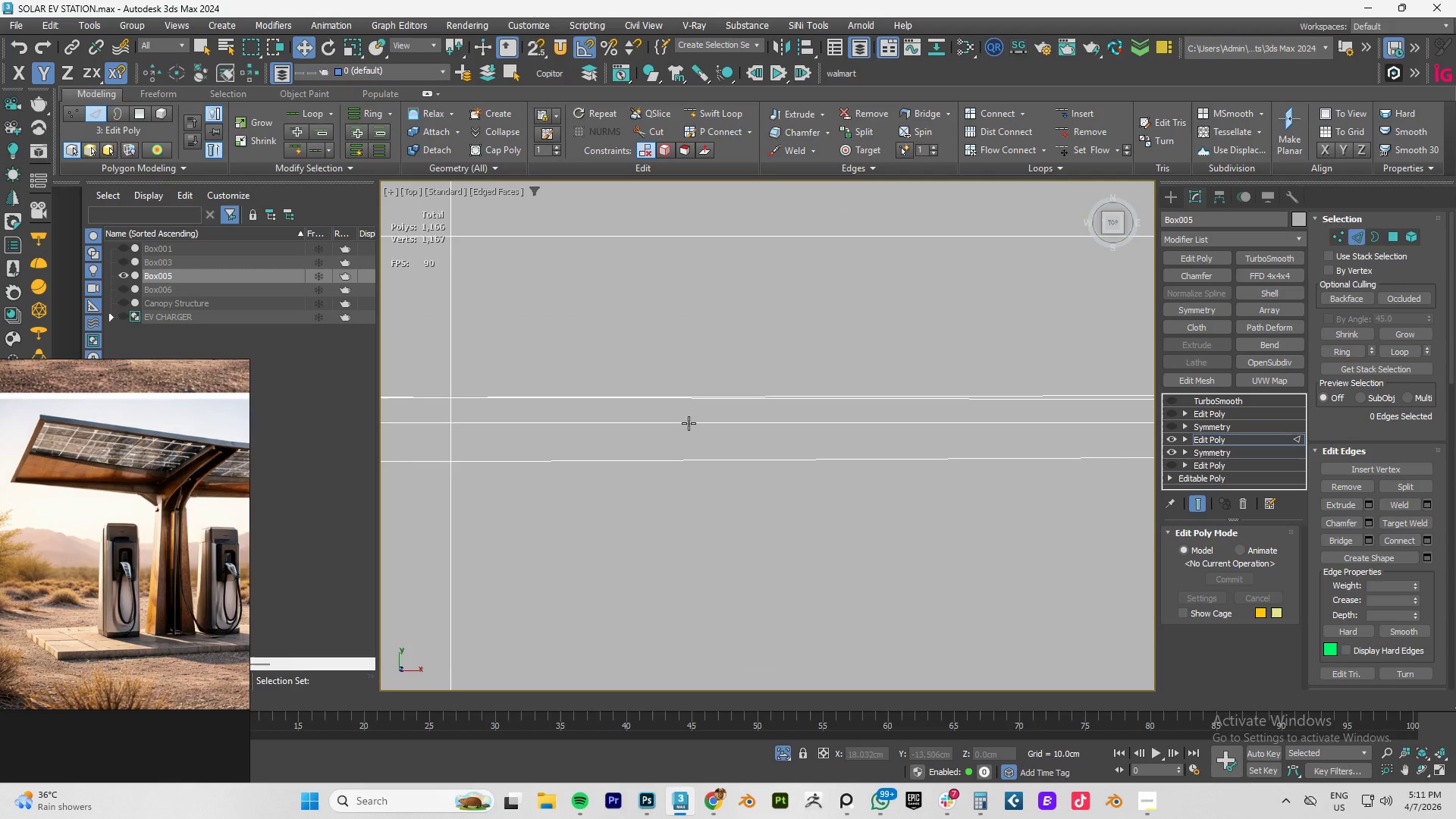 
left_click([815, 394])
 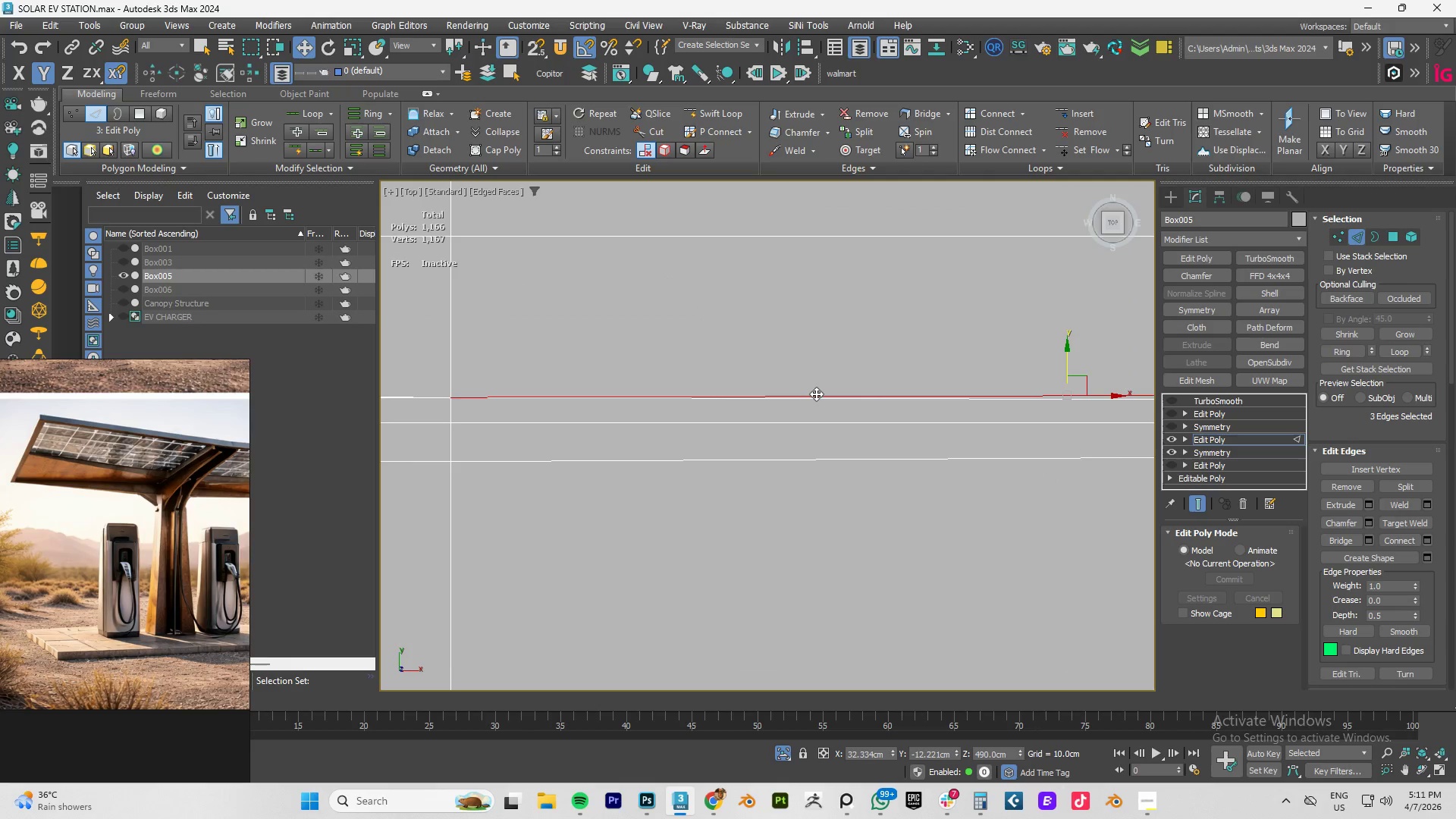 
key(Control+Backspace)
 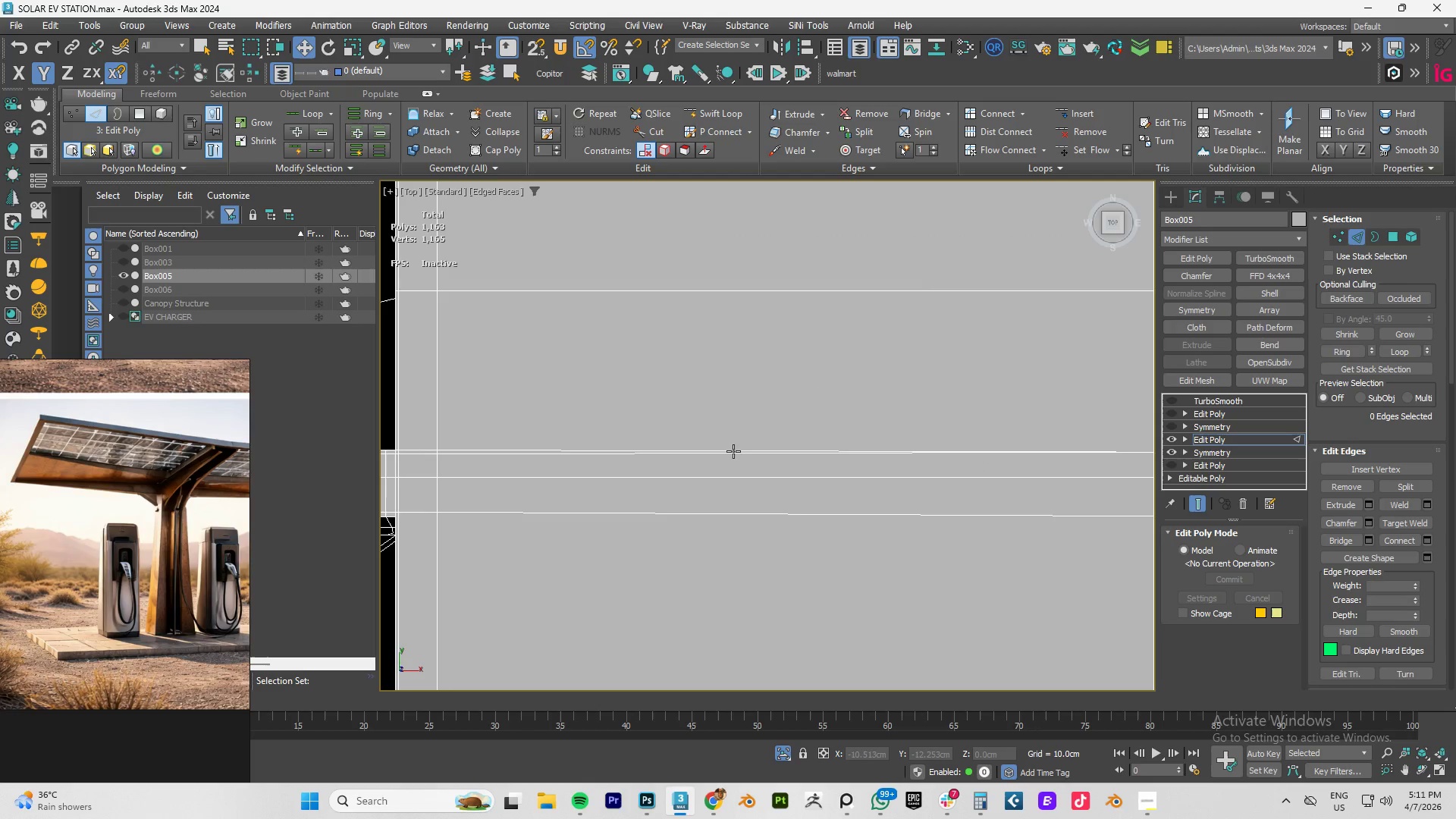 
double_click([732, 450])
 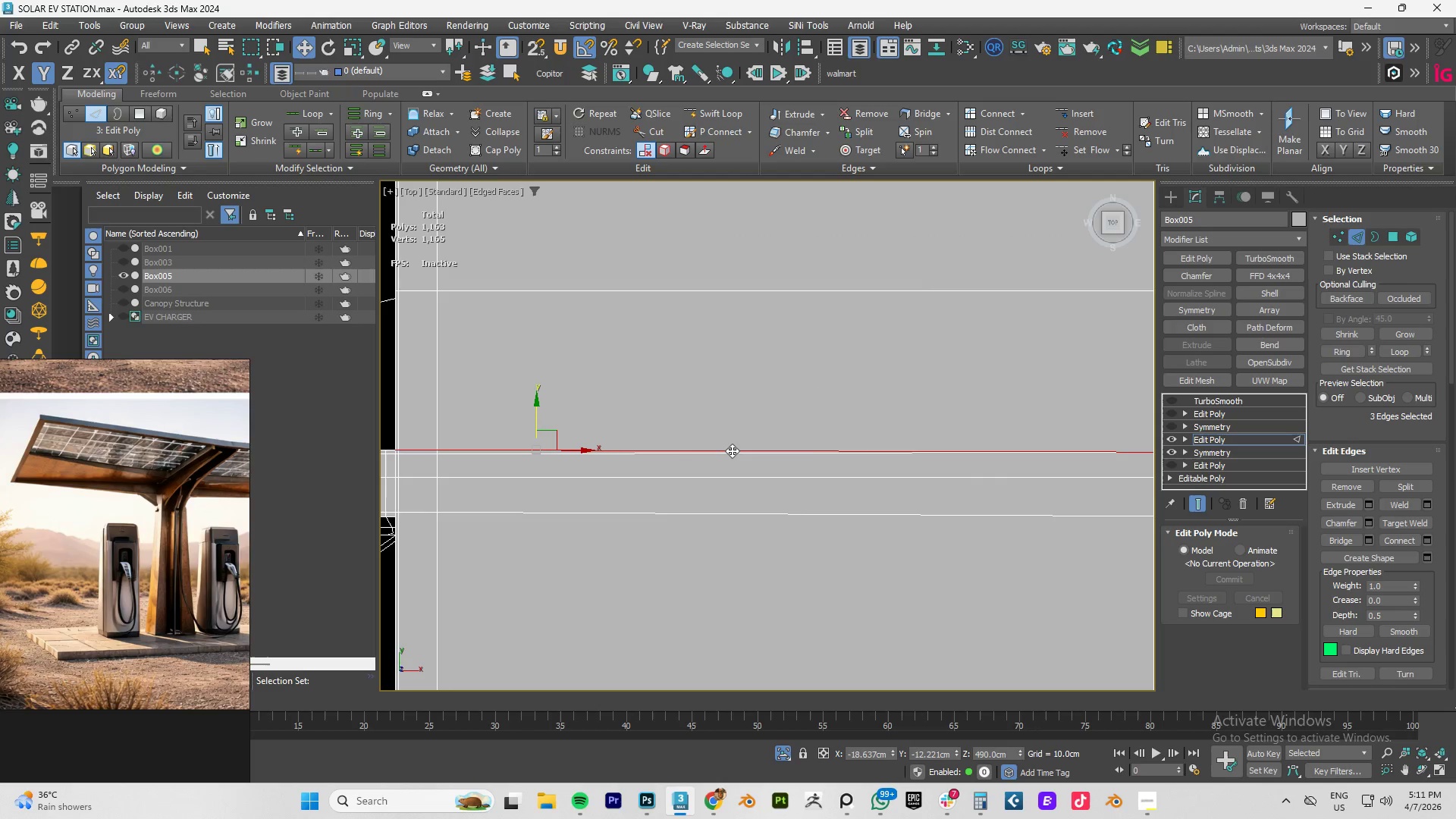 
key(Control+Backspace)
 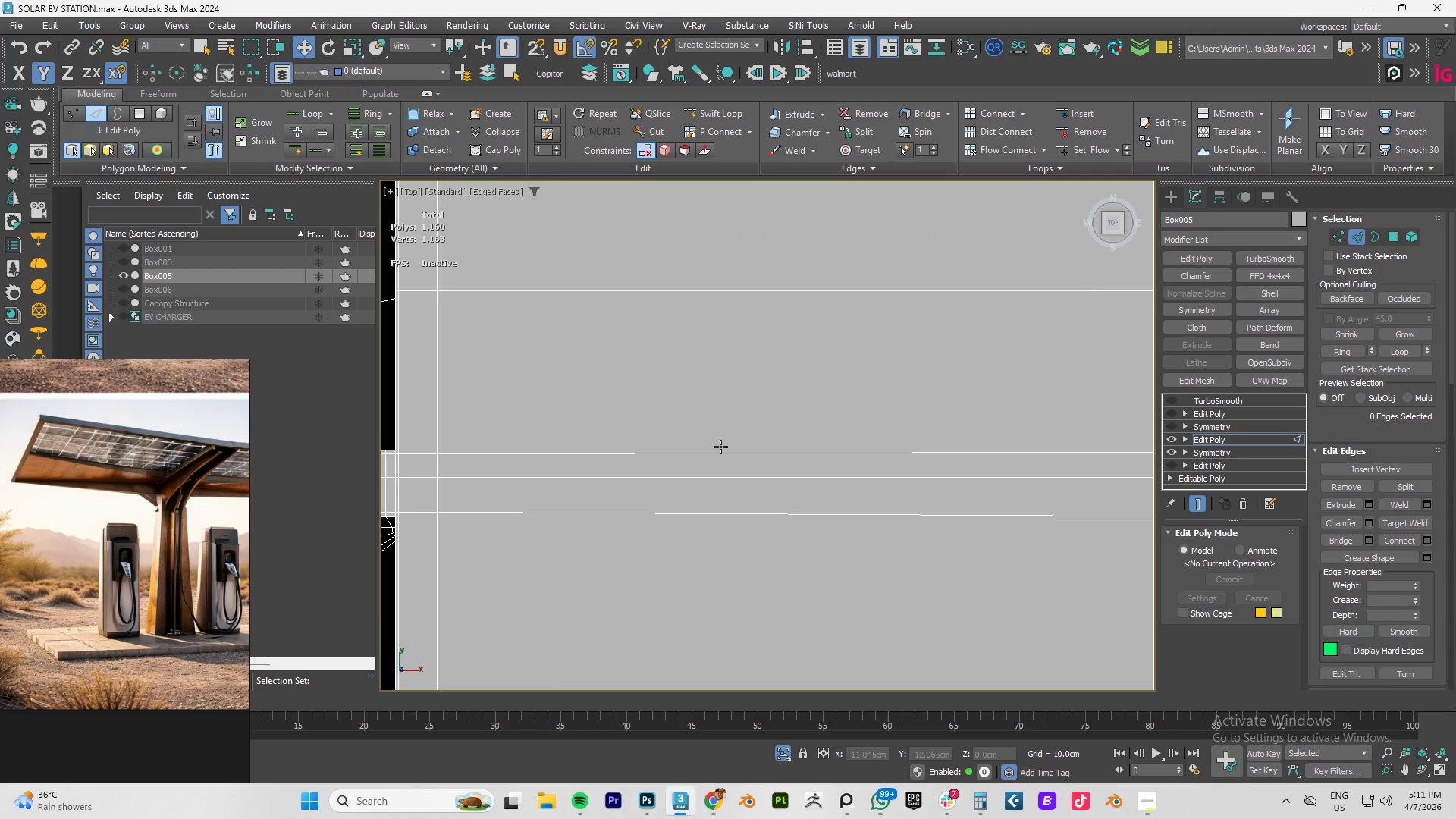 
scroll: coordinate [720, 445], scroll_direction: down, amount: 4.0
 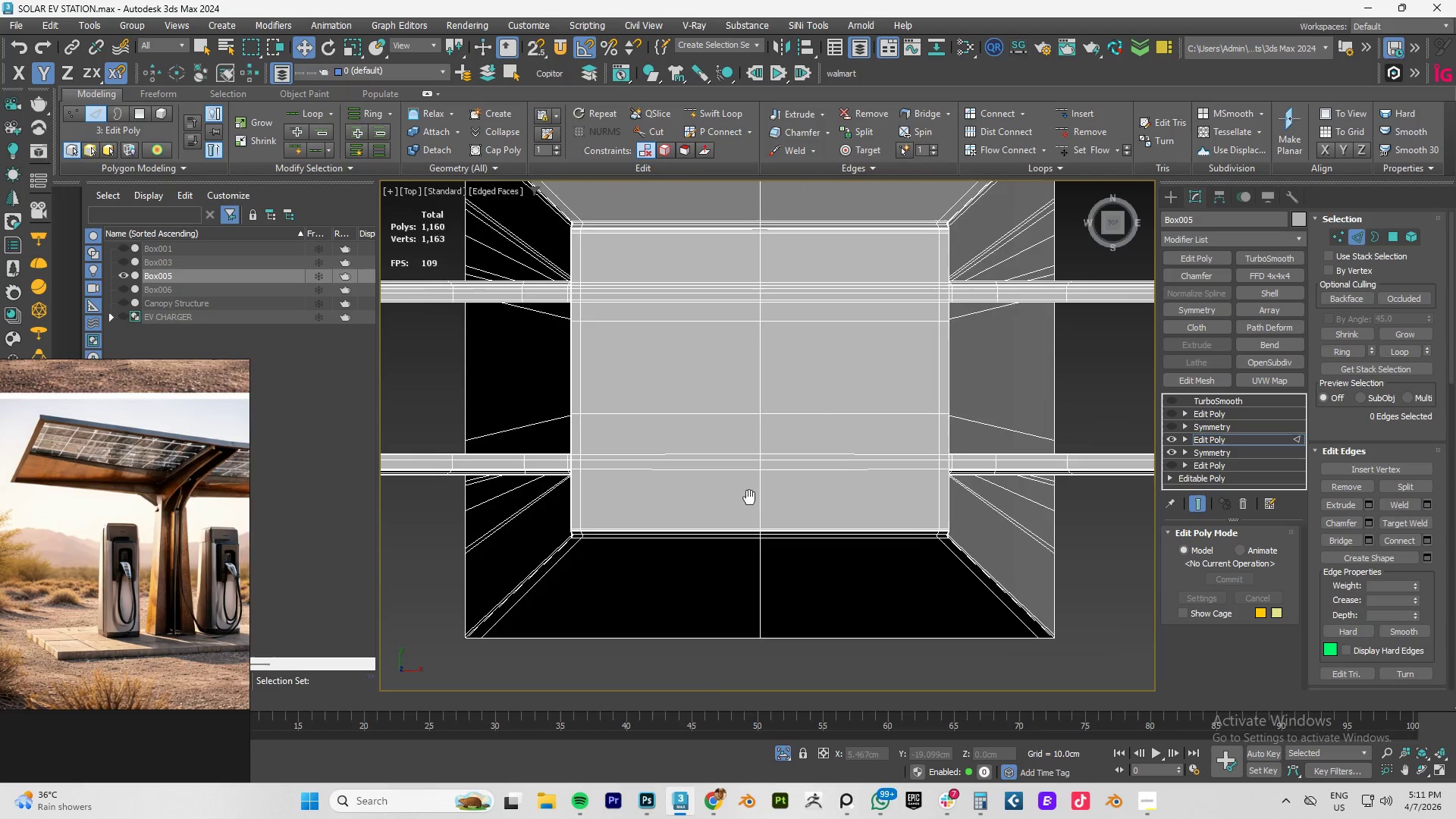 
scroll: coordinate [701, 503], scroll_direction: up, amount: 1.0
 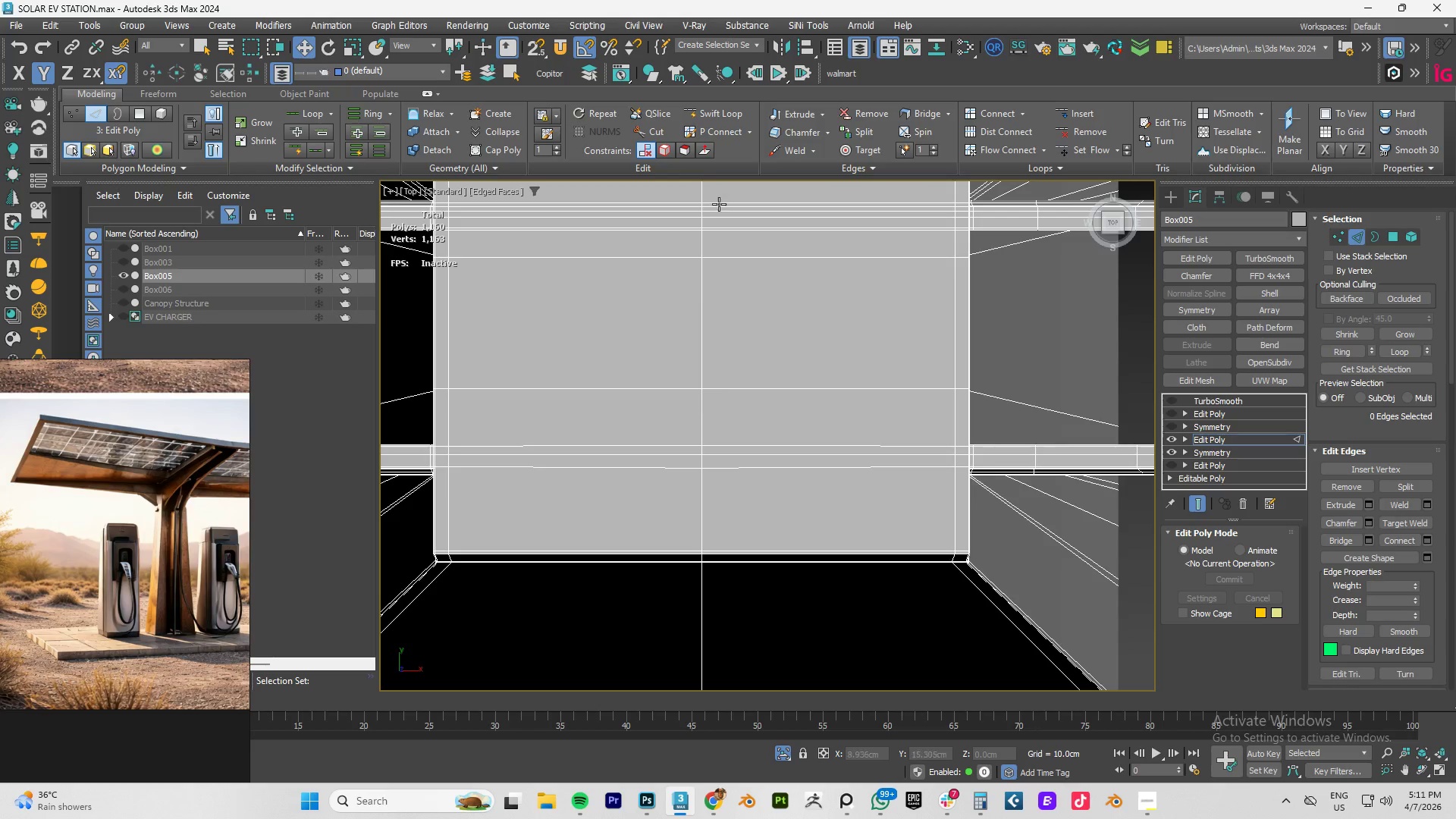 
scroll: coordinate [730, 289], scroll_direction: down, amount: 1.0
 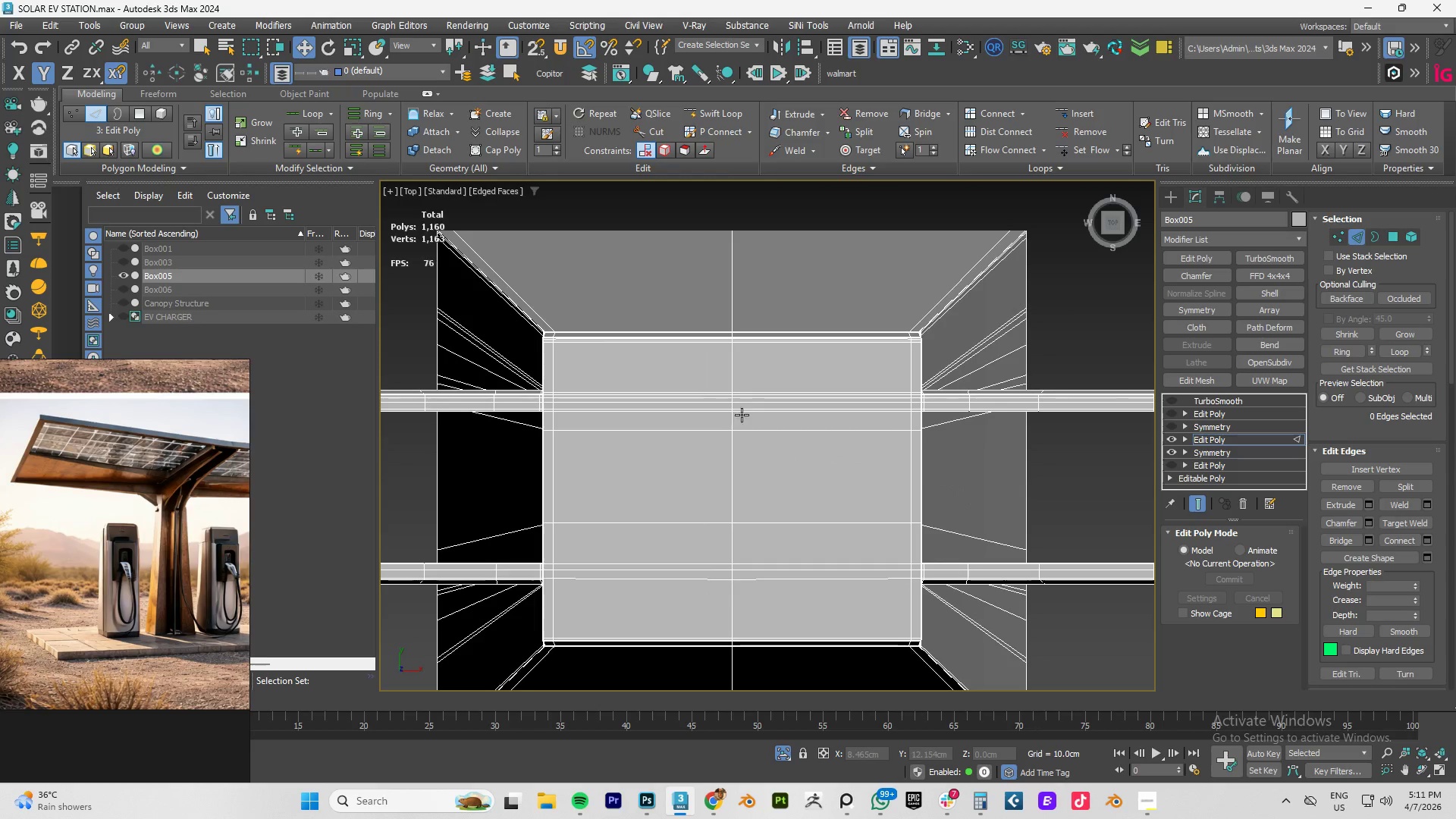 
scroll: coordinate [723, 353], scroll_direction: up, amount: 4.0
 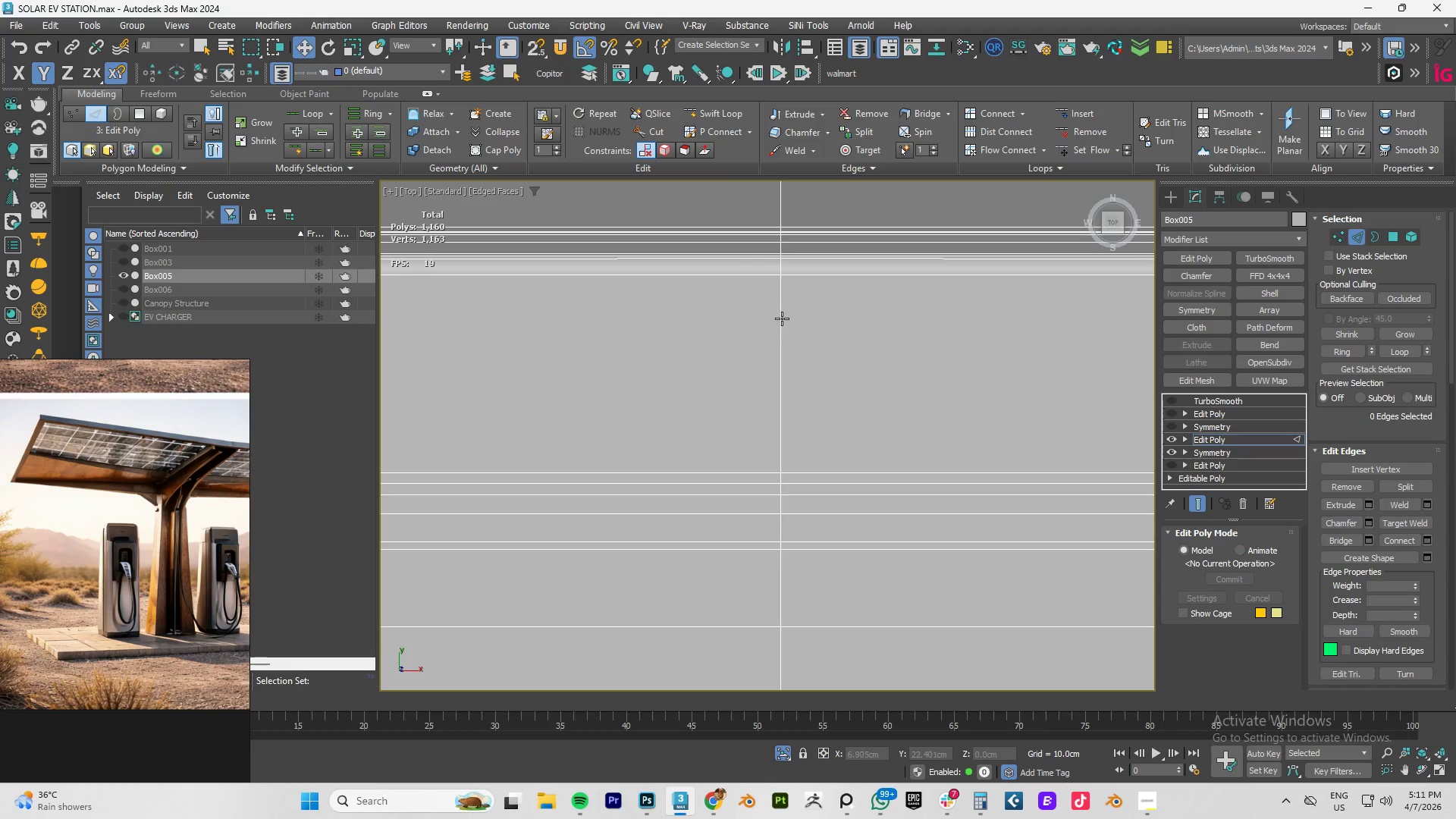 
scroll: coordinate [799, 450], scroll_direction: down, amount: 6.0
 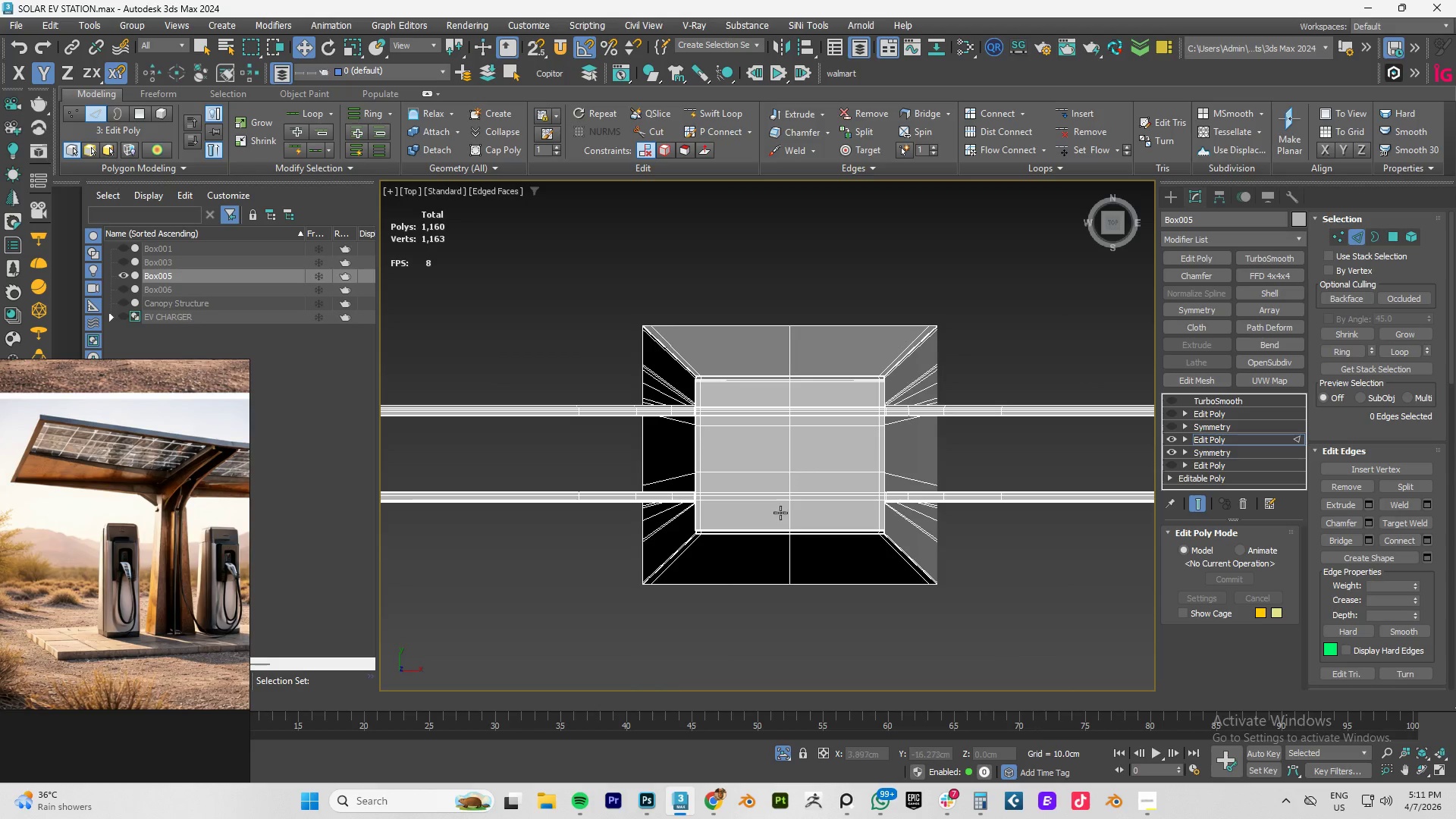 
scroll: coordinate [811, 482], scroll_direction: up, amount: 7.0
 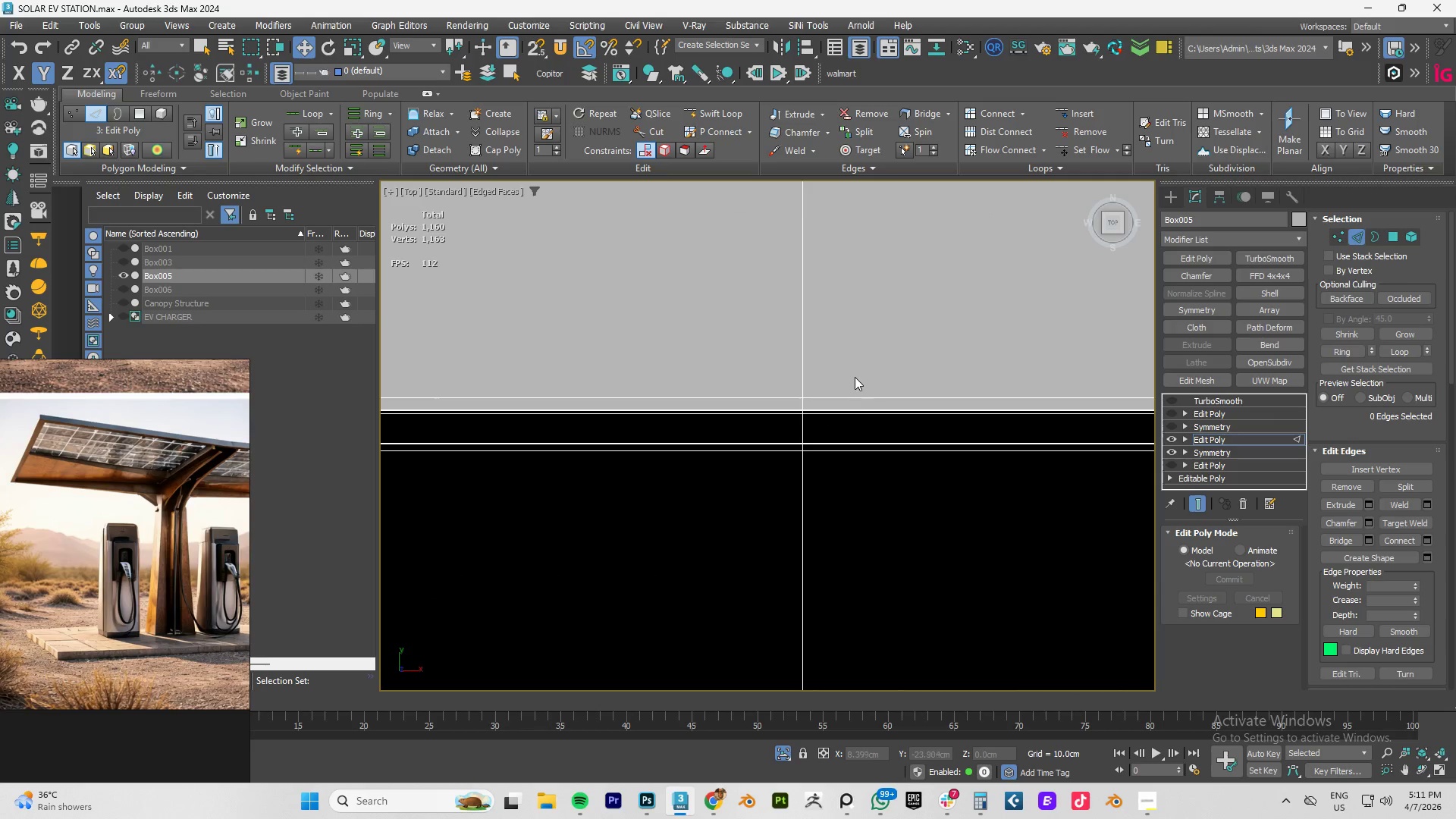 
scroll: coordinate [852, 422], scroll_direction: down, amount: 6.0
 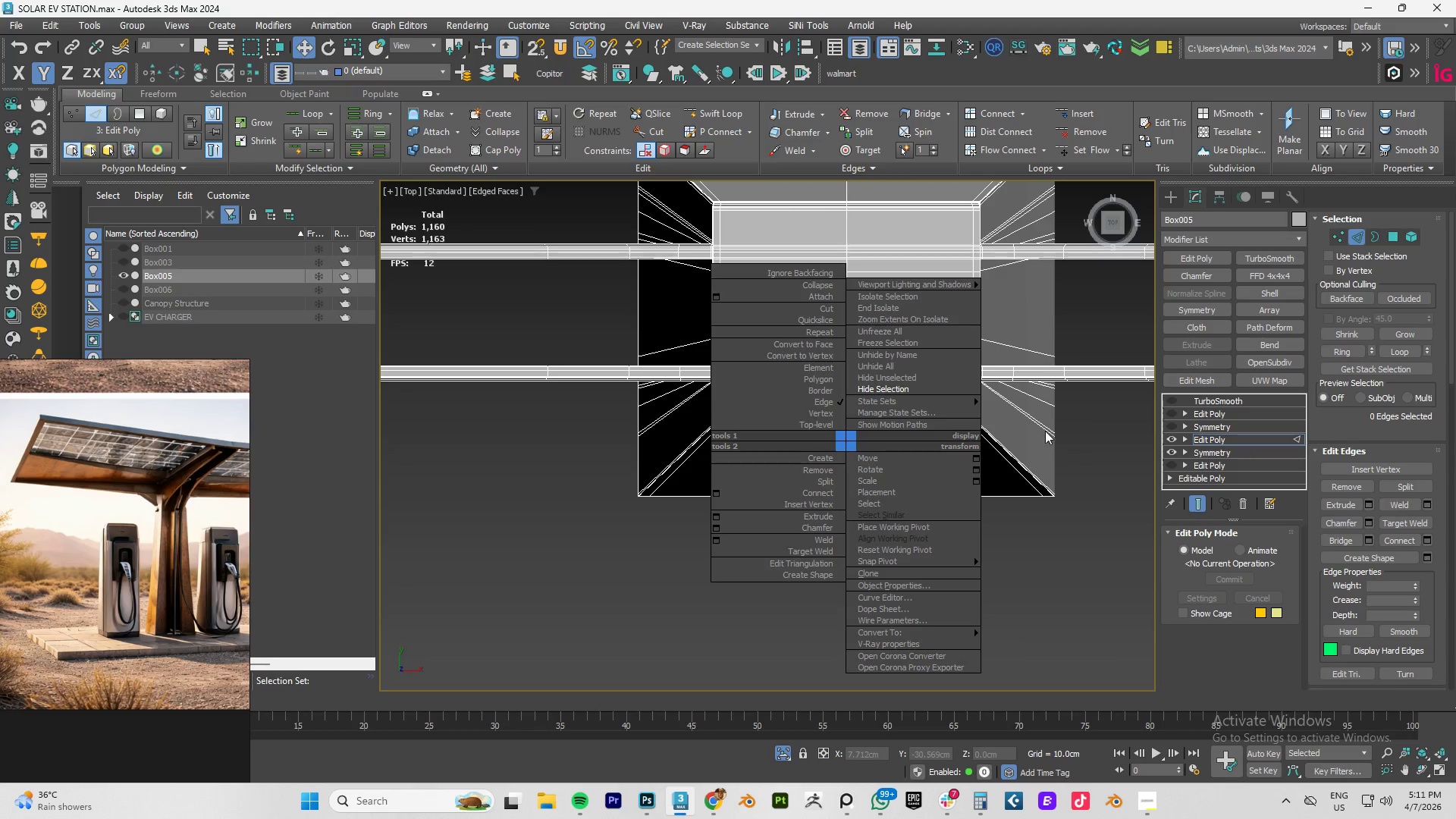 
left_click([1049, 544])
 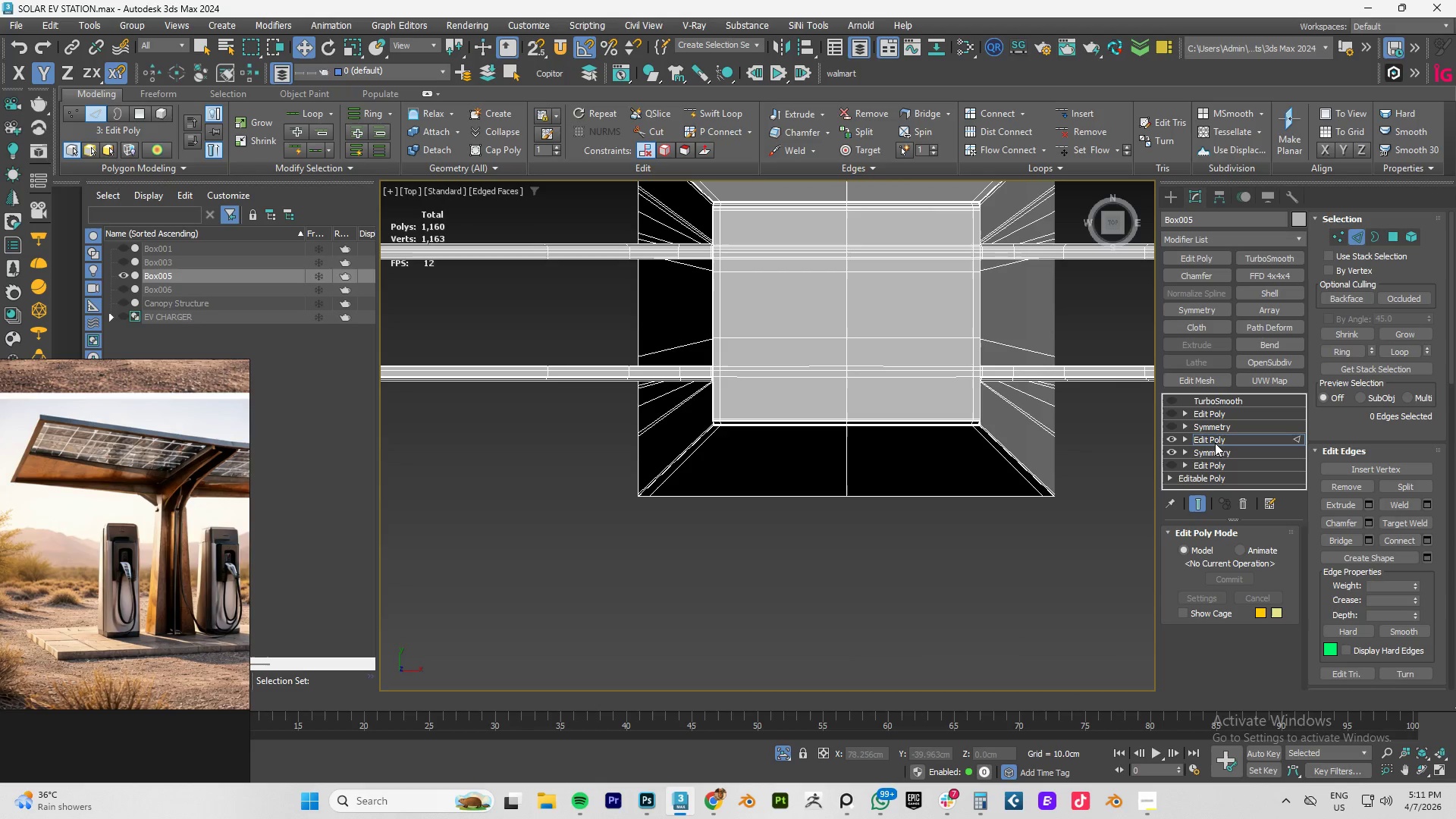 
left_click([1216, 441])
 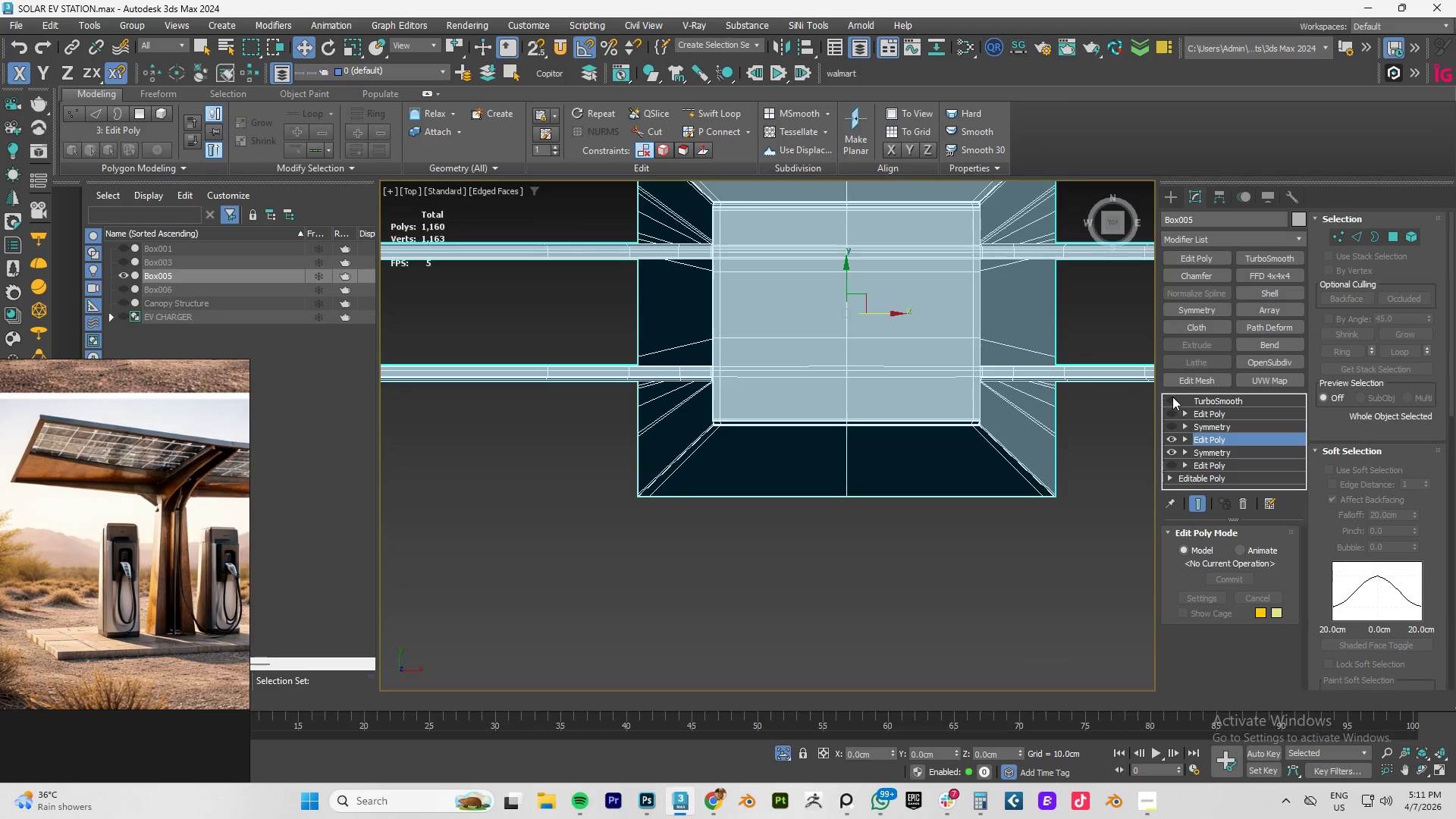 
left_click([1171, 397])
 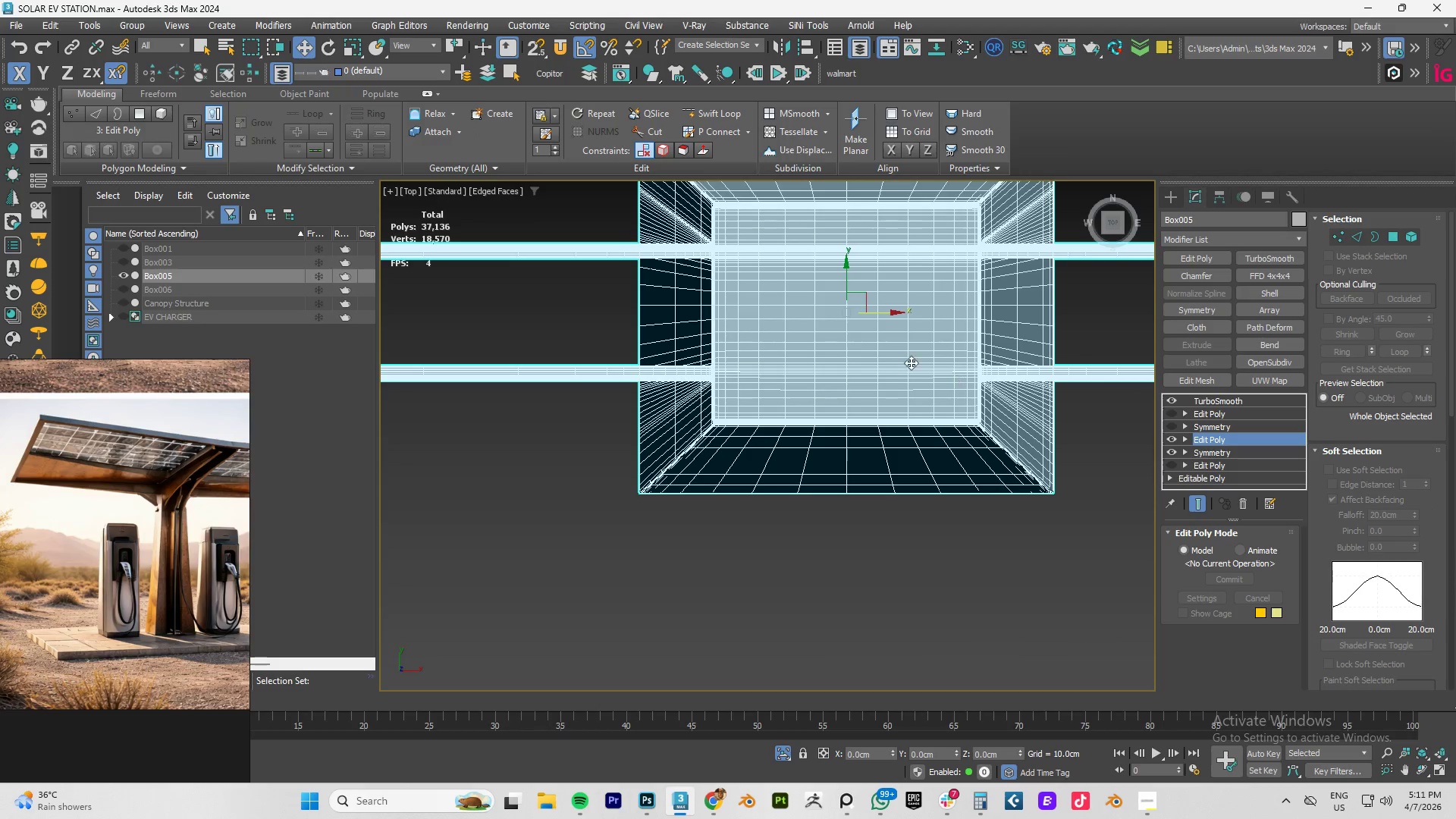 
hold_key(key=AltLeft, duration=0.8)
 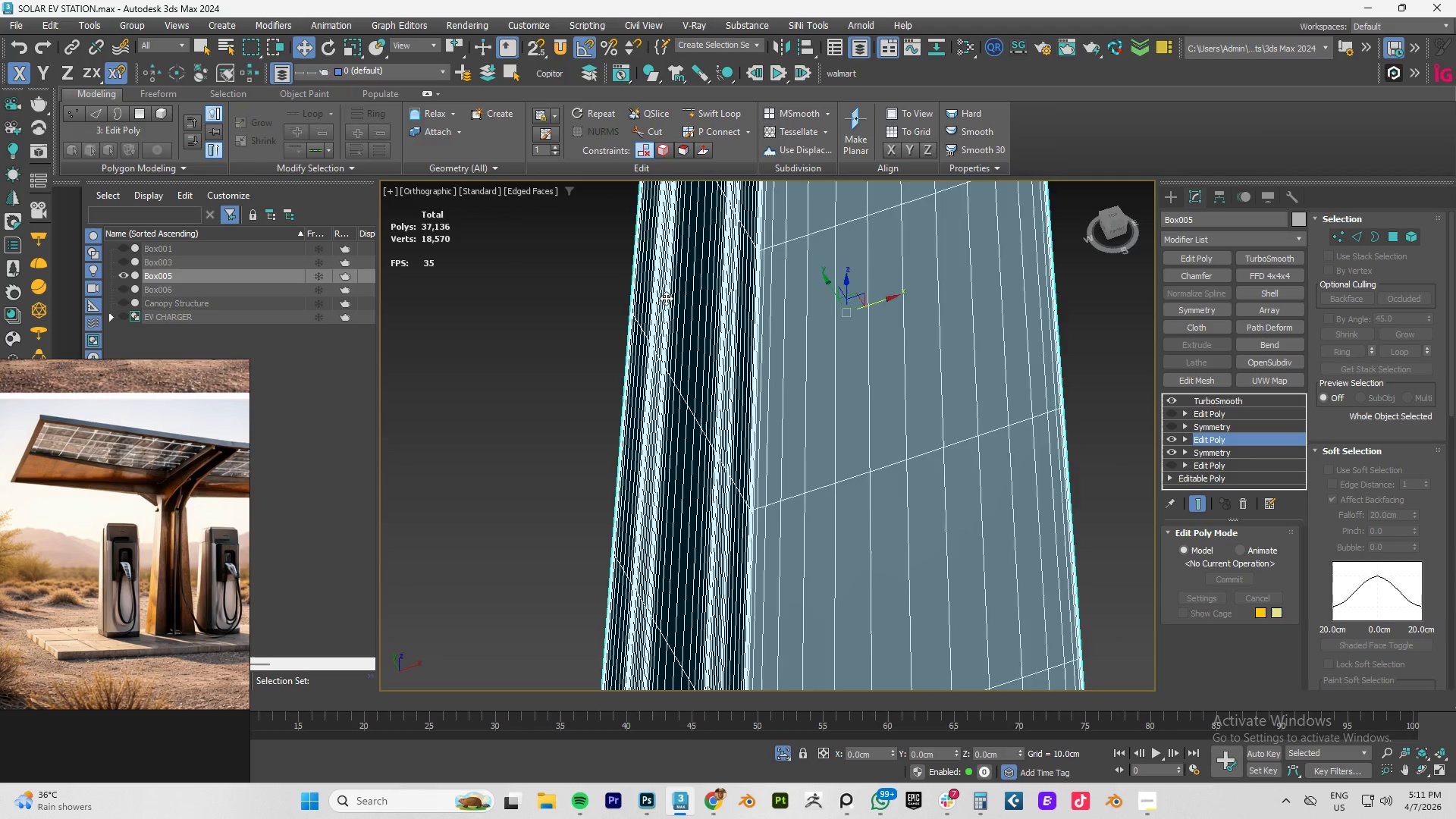 
scroll: coordinate [666, 299], scroll_direction: down, amount: 3.0
 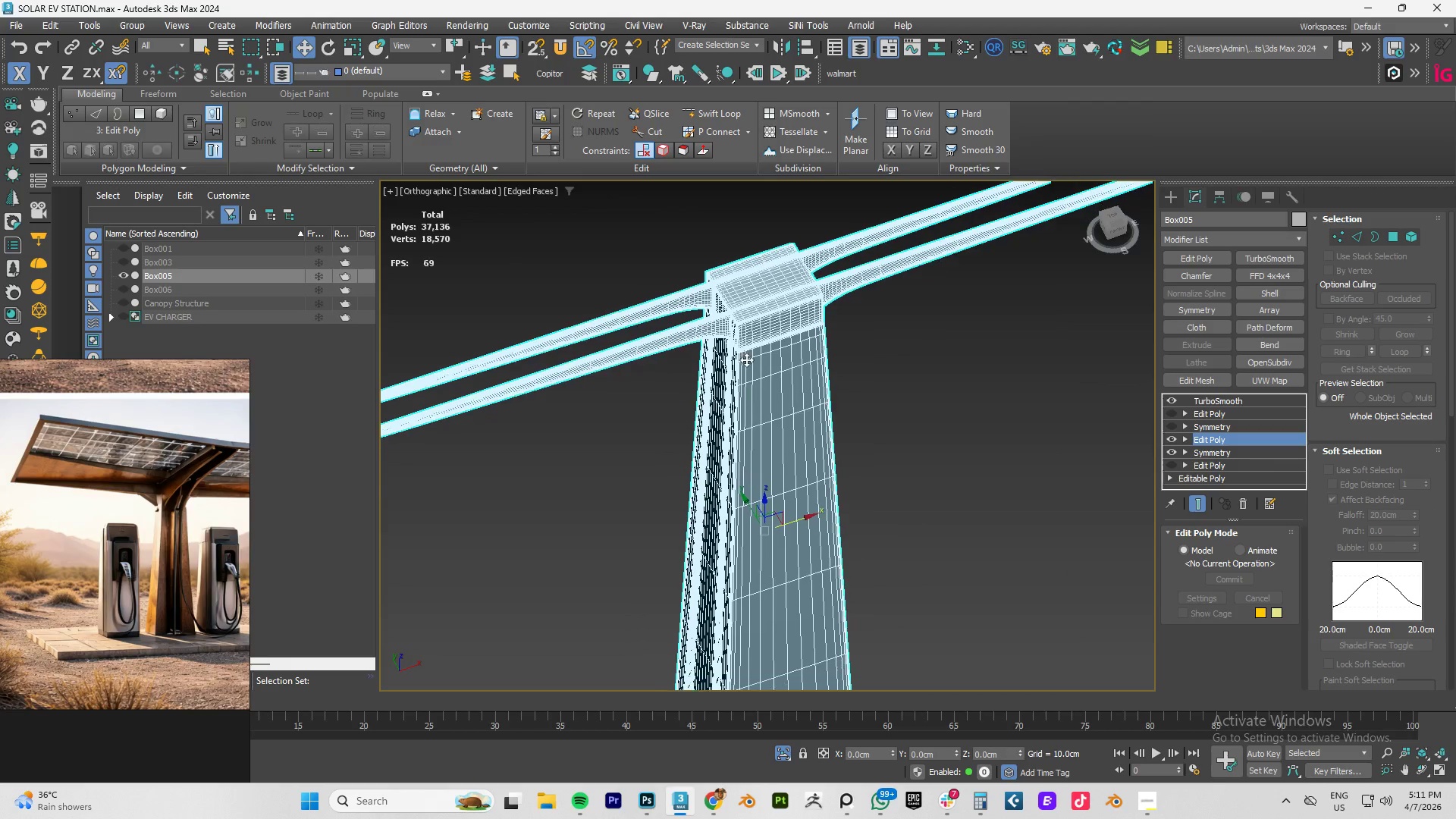 
scroll: coordinate [676, 527], scroll_direction: up, amount: 11.0
 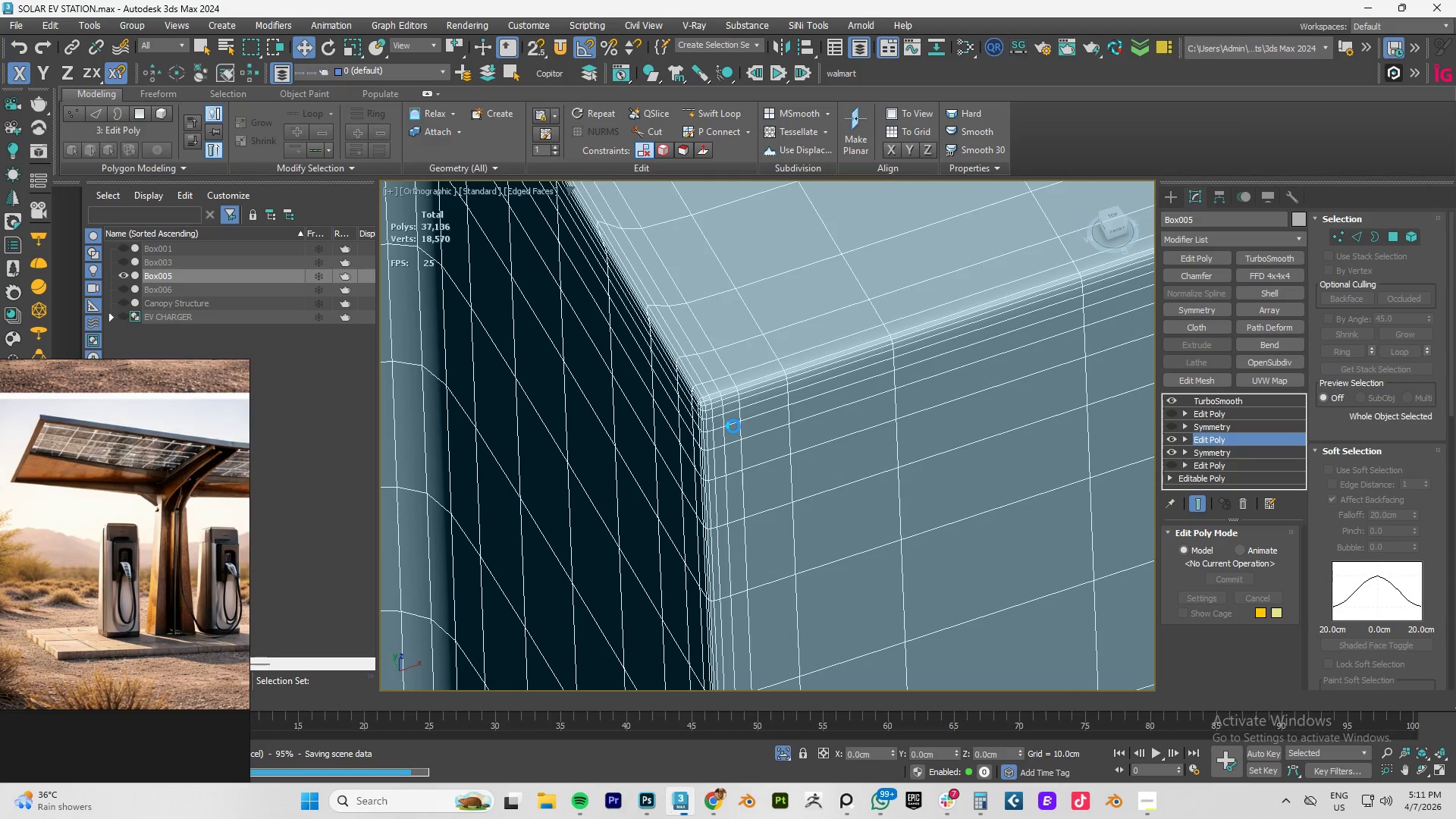 
scroll: coordinate [720, 402], scroll_direction: down, amount: 5.0
 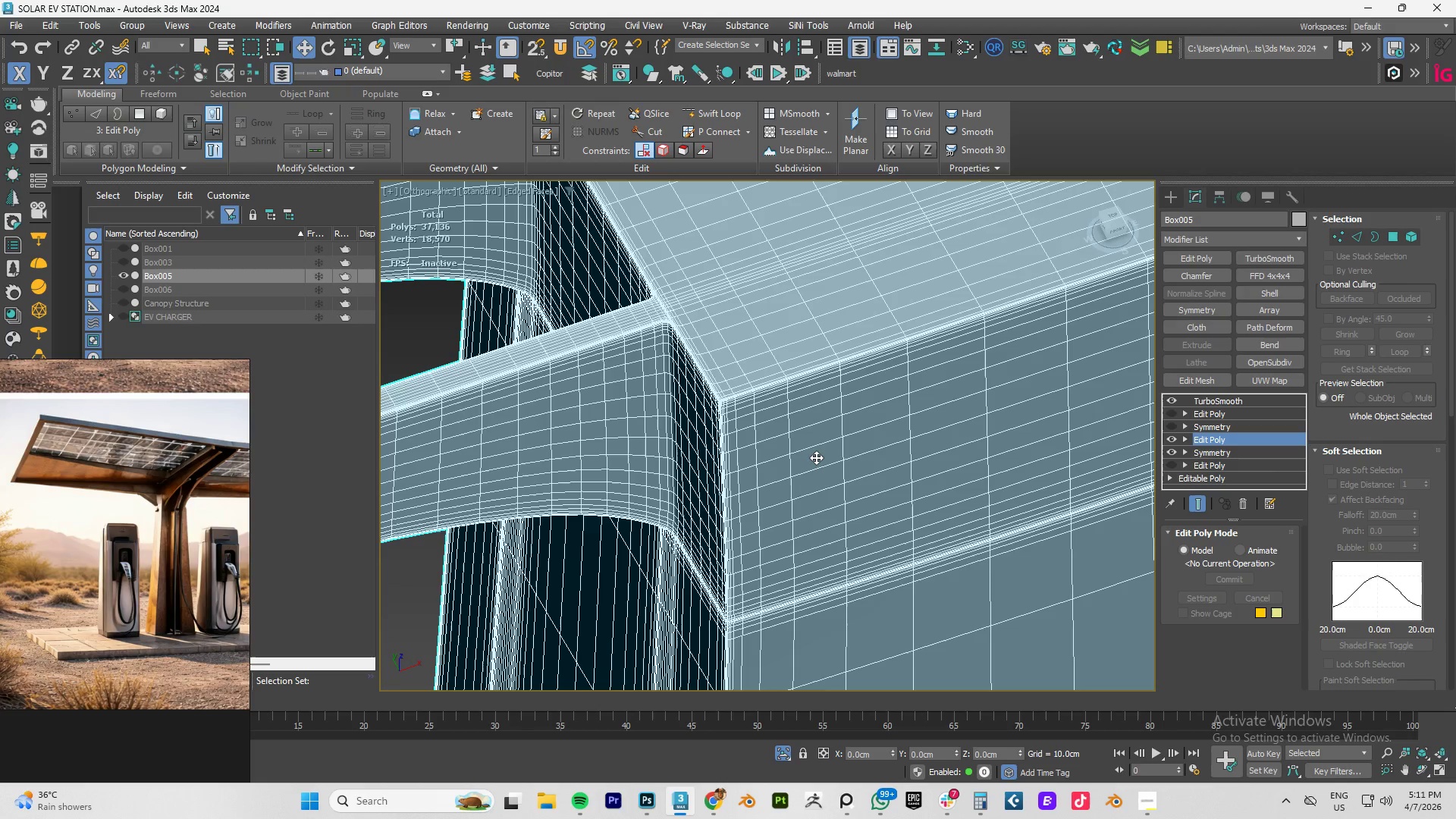 
wait(7.34)
 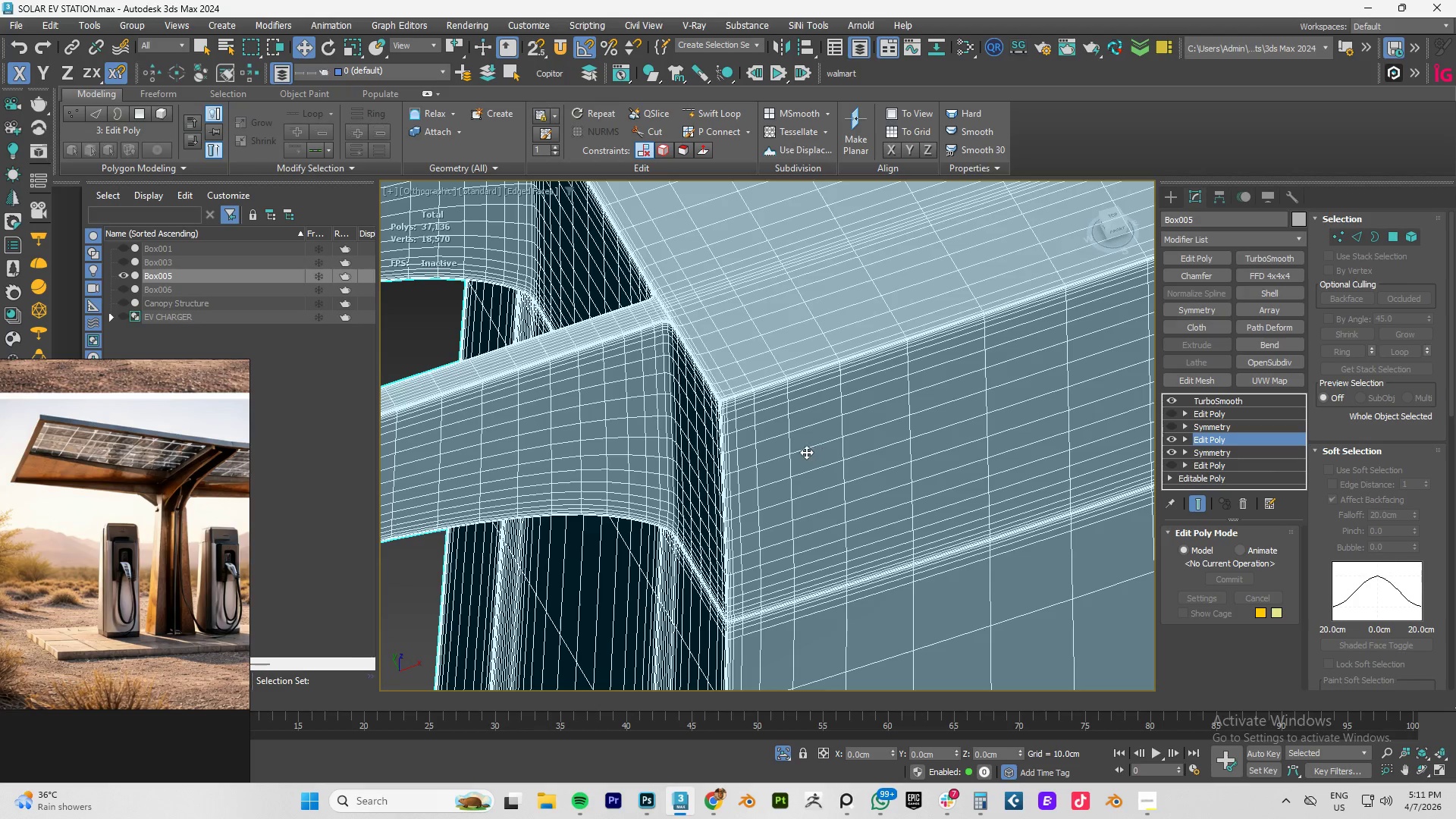 
scroll: coordinate [800, 450], scroll_direction: down, amount: 4.0
 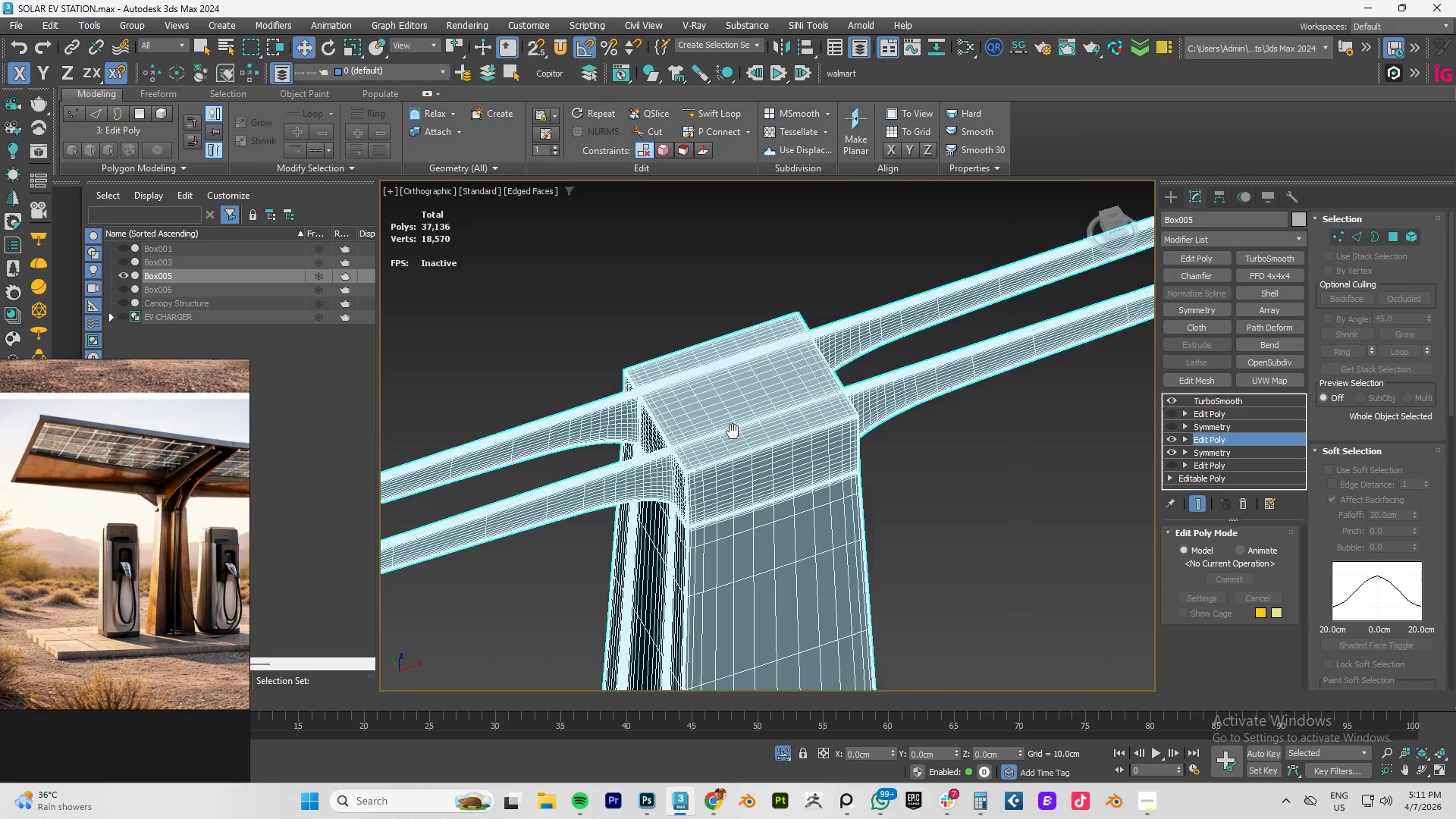 
hold_key(key=AltLeft, duration=0.7)
 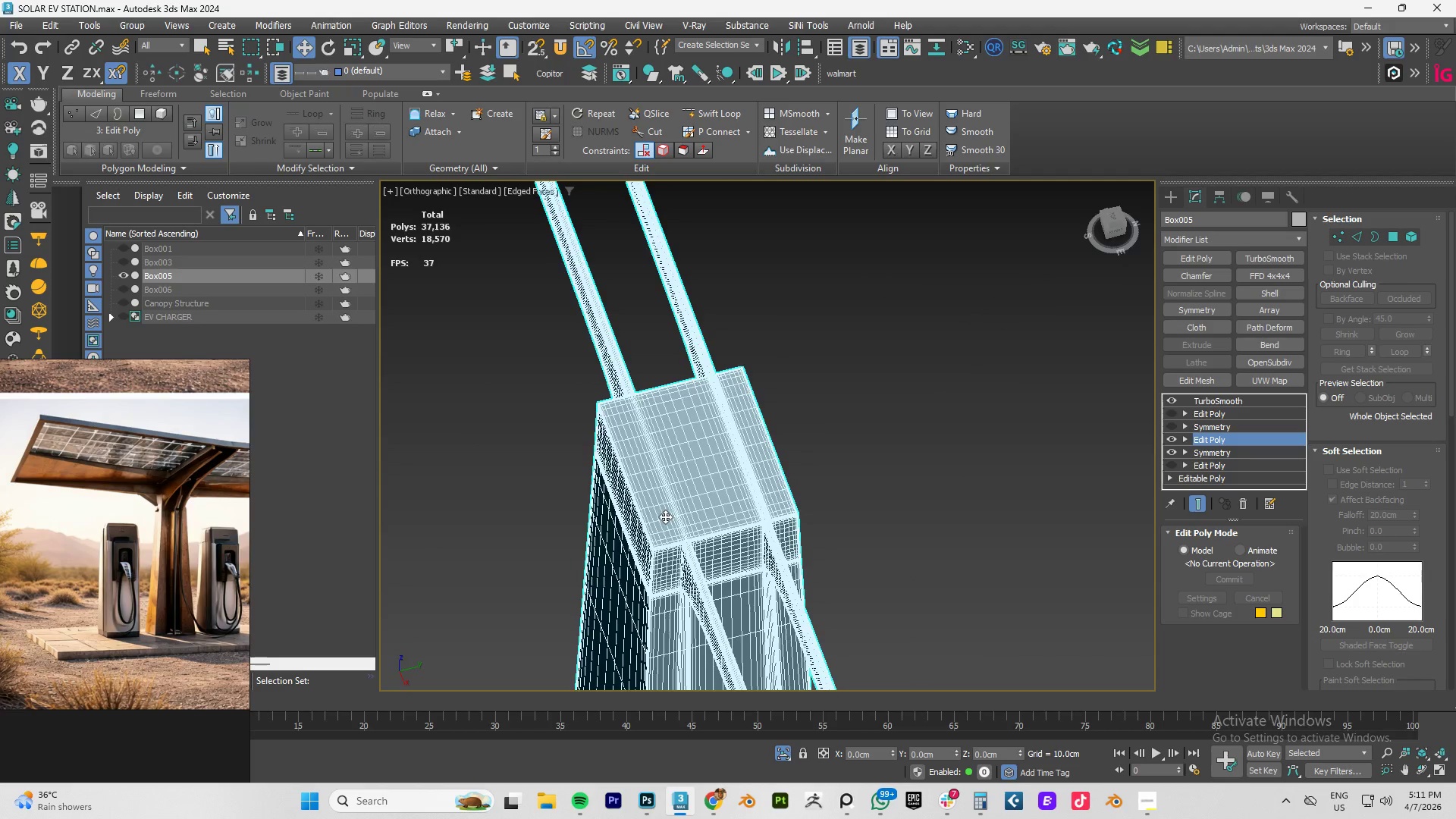 
scroll: coordinate [718, 472], scroll_direction: up, amount: 8.0
 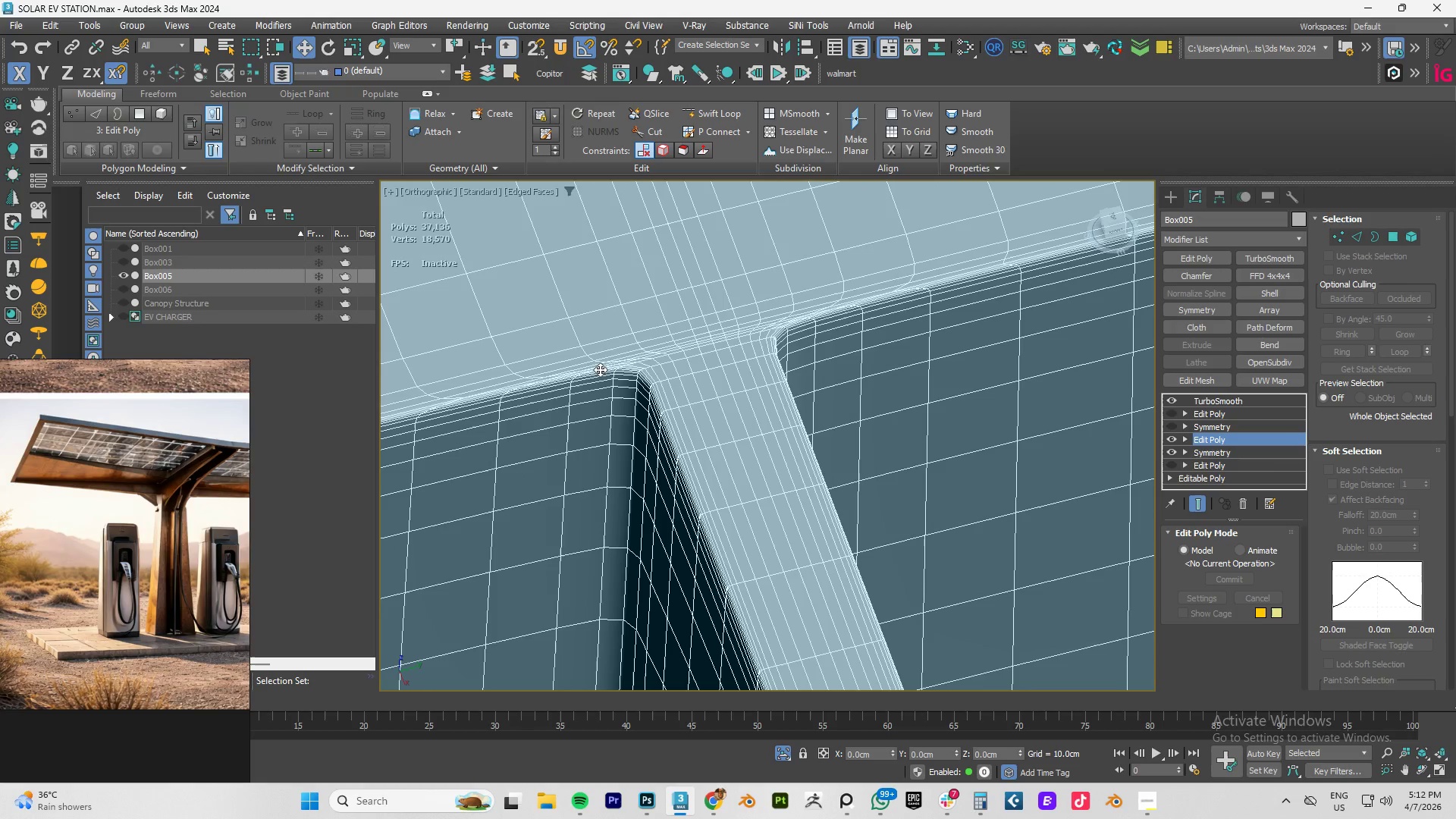 
scroll: coordinate [723, 370], scroll_direction: down, amount: 4.0
 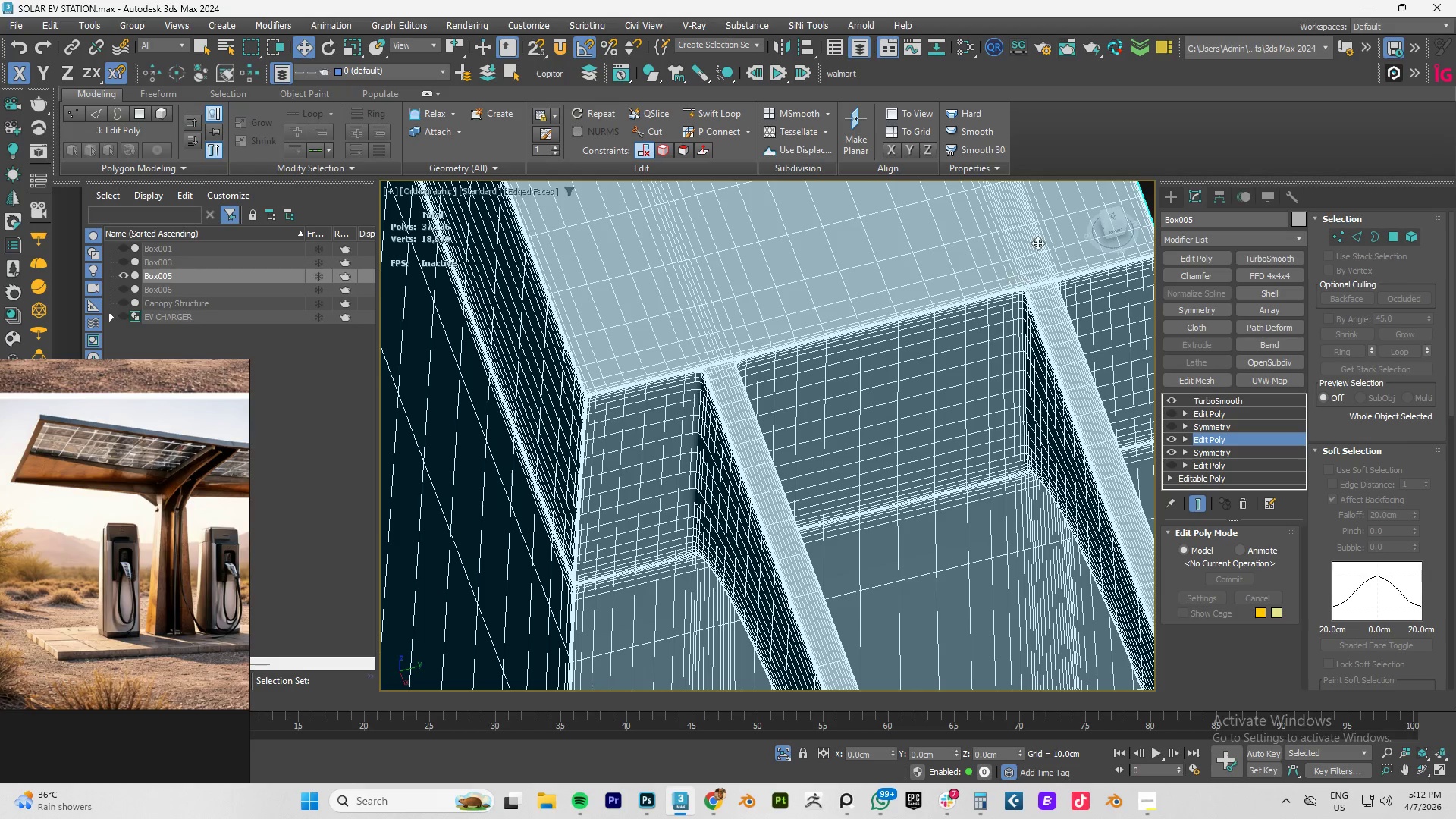 
hold_key(key=AltLeft, duration=0.78)
 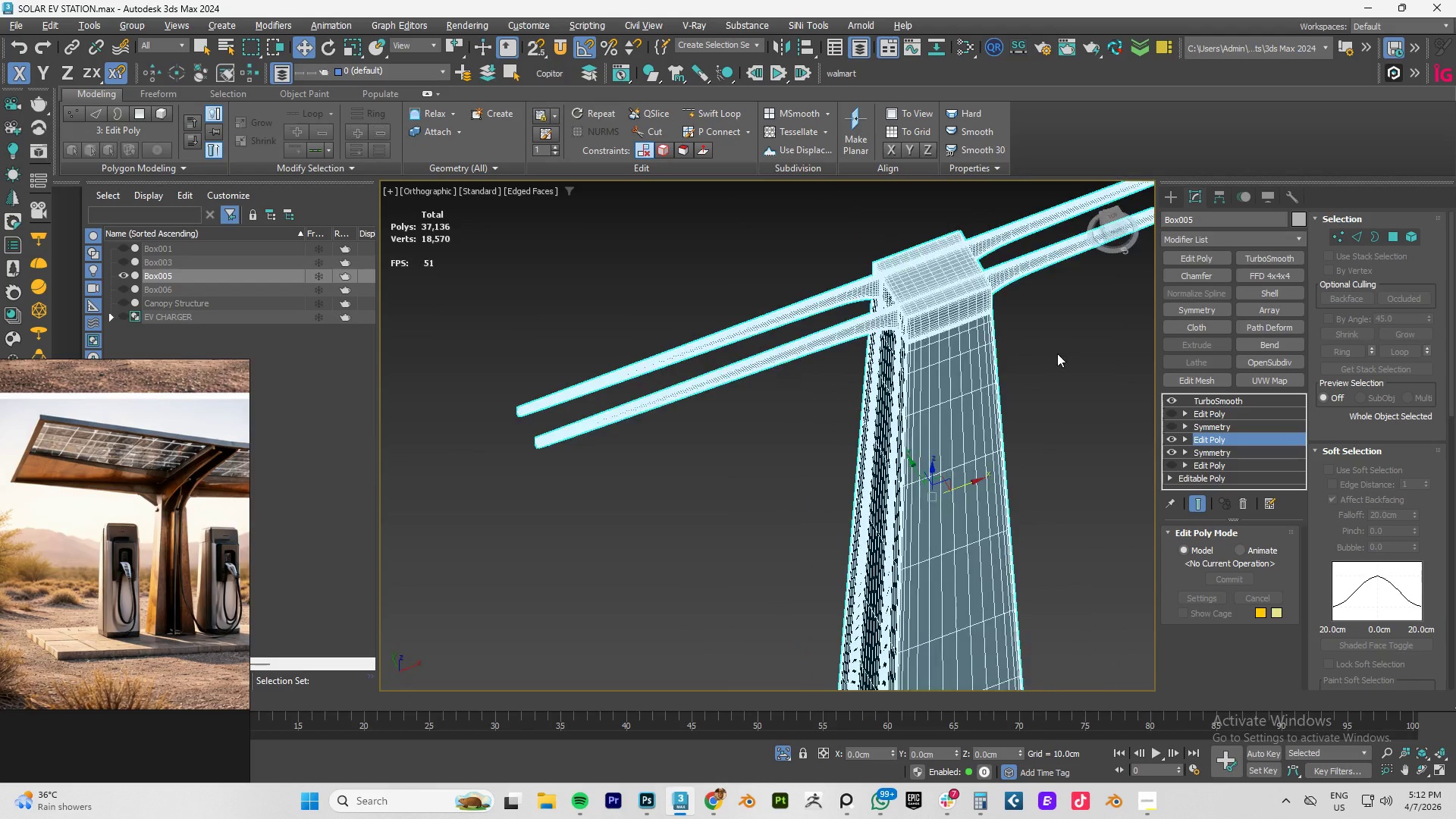 
scroll: coordinate [952, 328], scroll_direction: down, amount: 6.0
 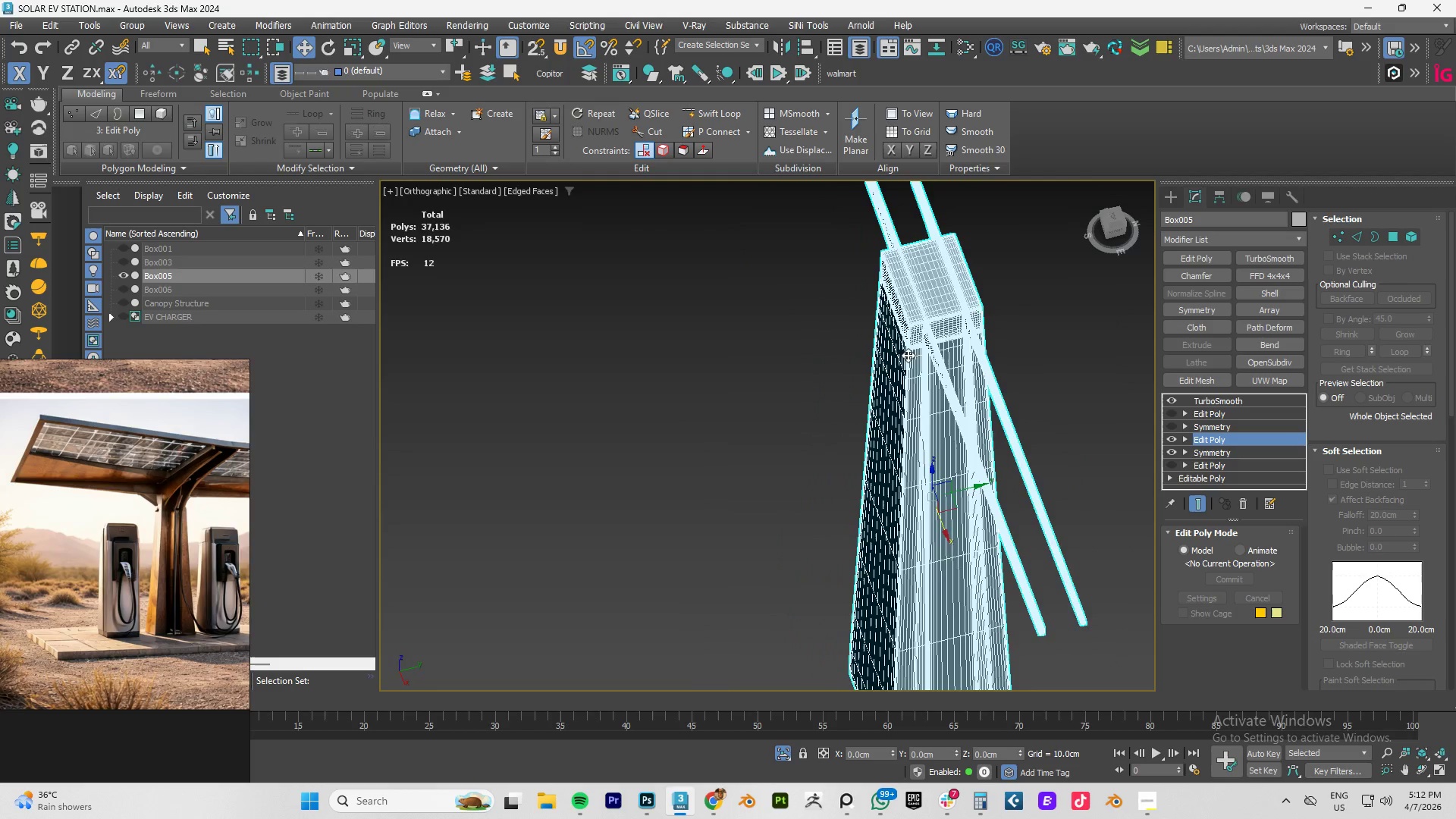 
hold_key(key=AltLeft, duration=1.5)
 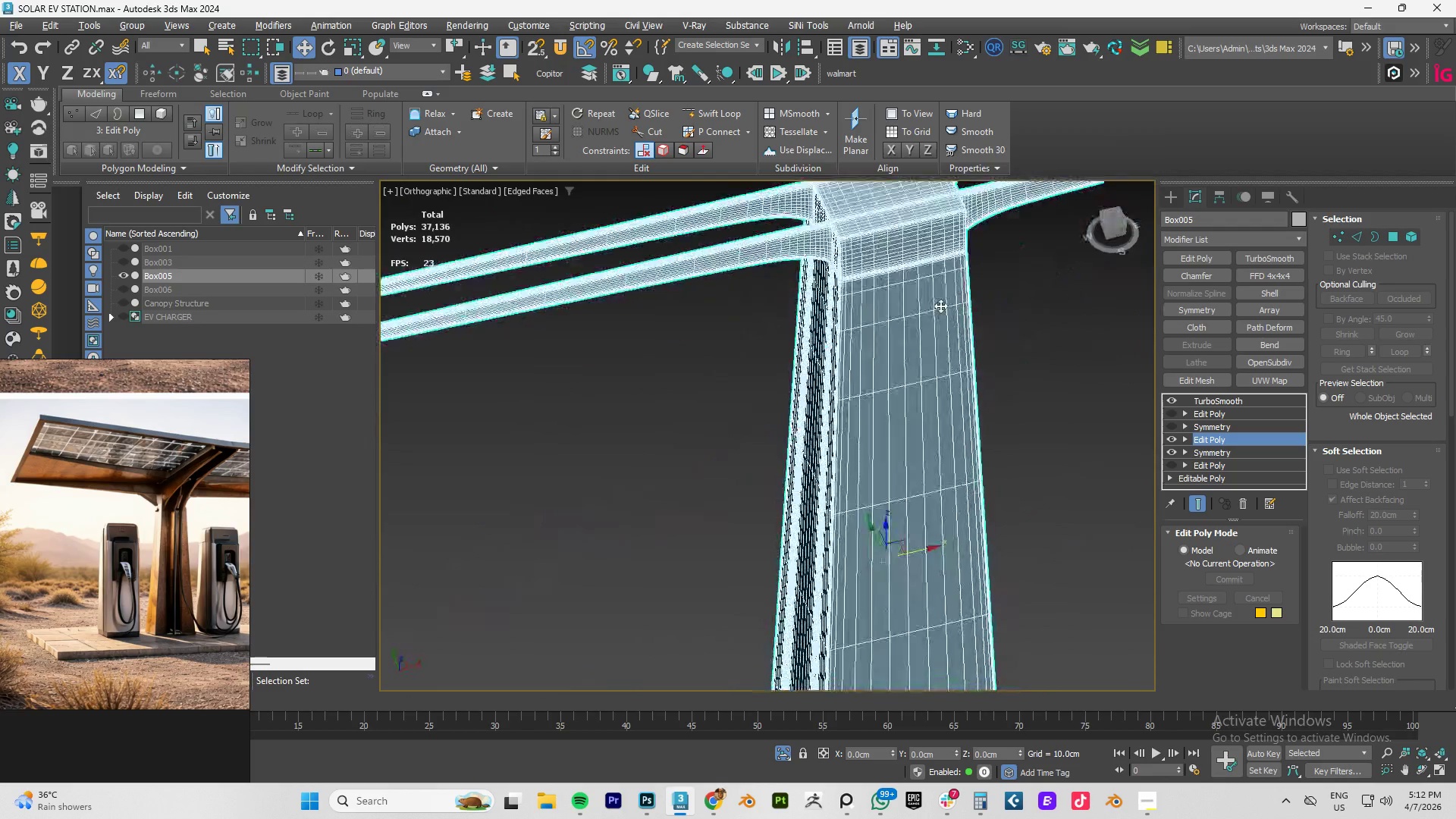 
scroll: coordinate [1050, 352], scroll_direction: up, amount: 1.0
 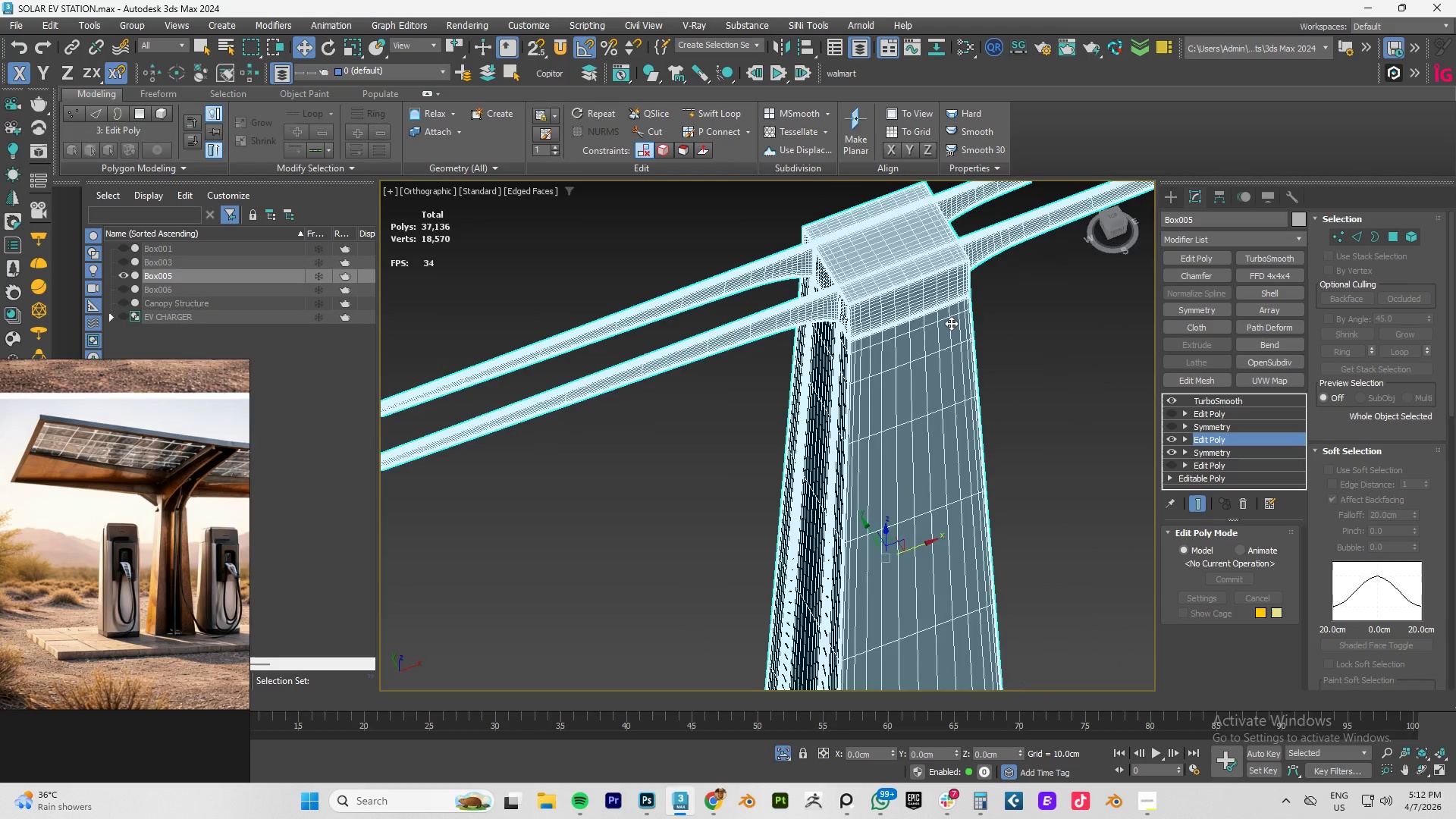 
hold_key(key=AltLeft, duration=1.51)
 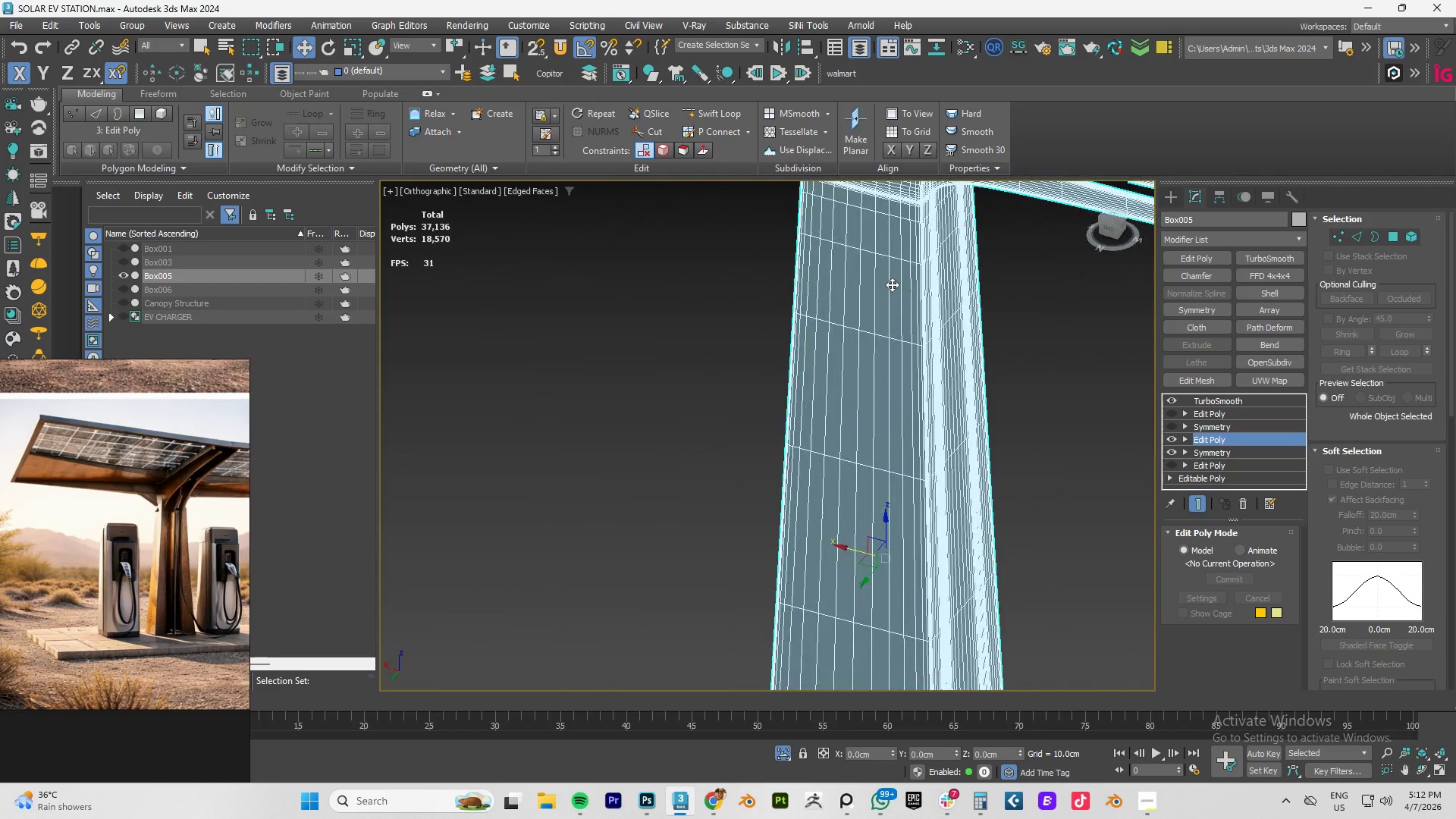 
hold_key(key=AltLeft, duration=0.39)
 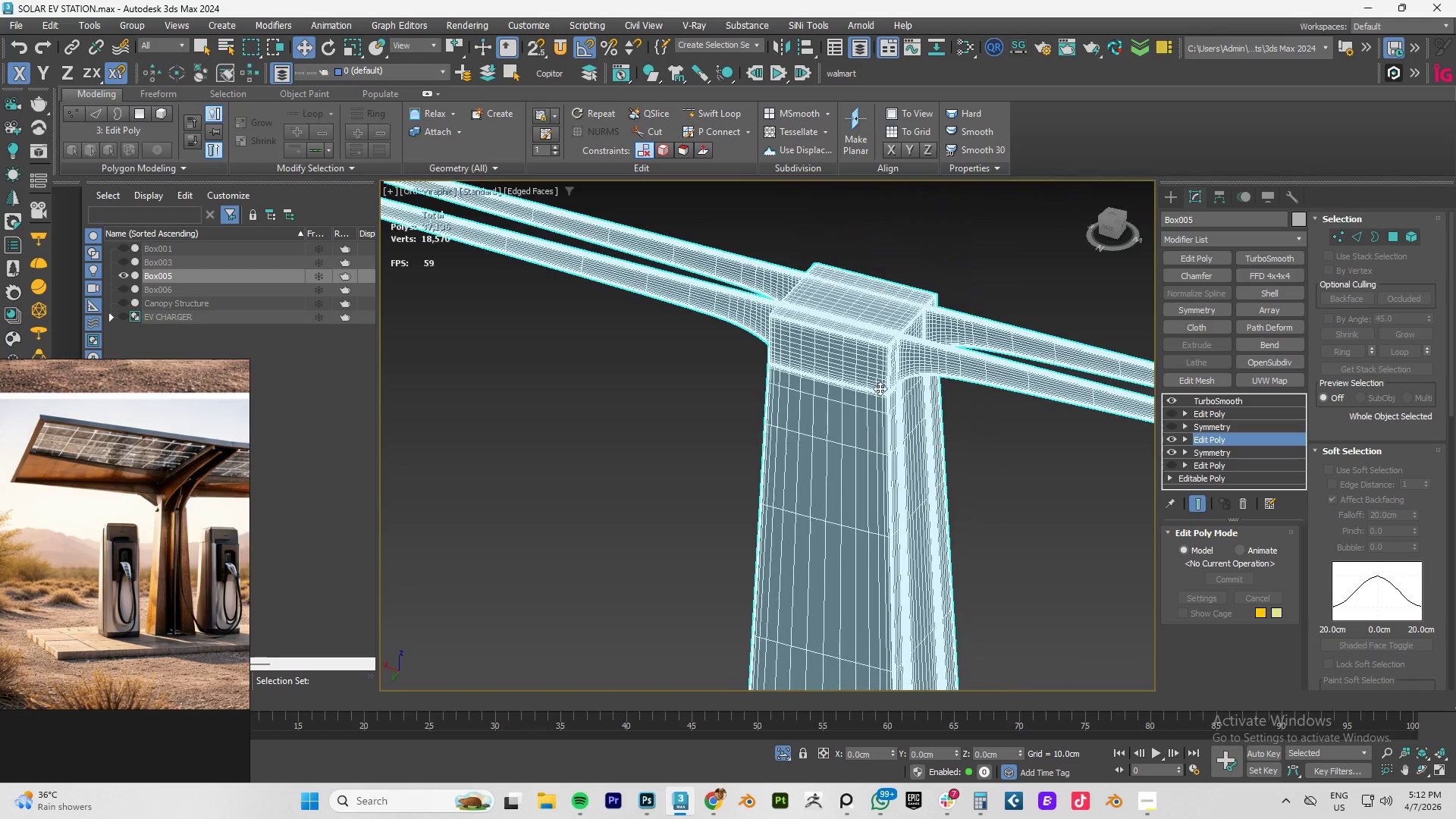 
hold_key(key=AltLeft, duration=0.61)
 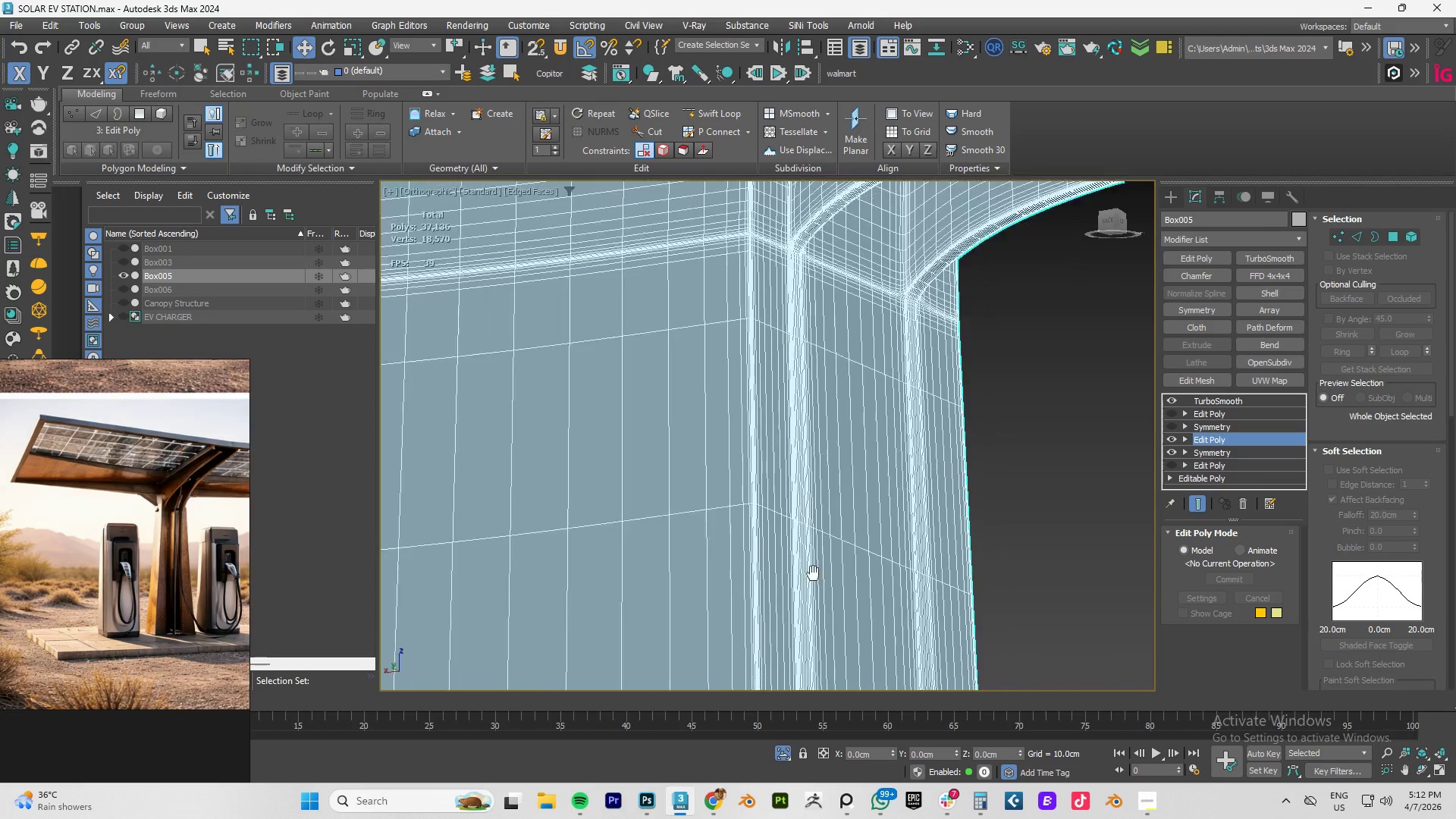 
scroll: coordinate [827, 343], scroll_direction: up, amount: 4.0
 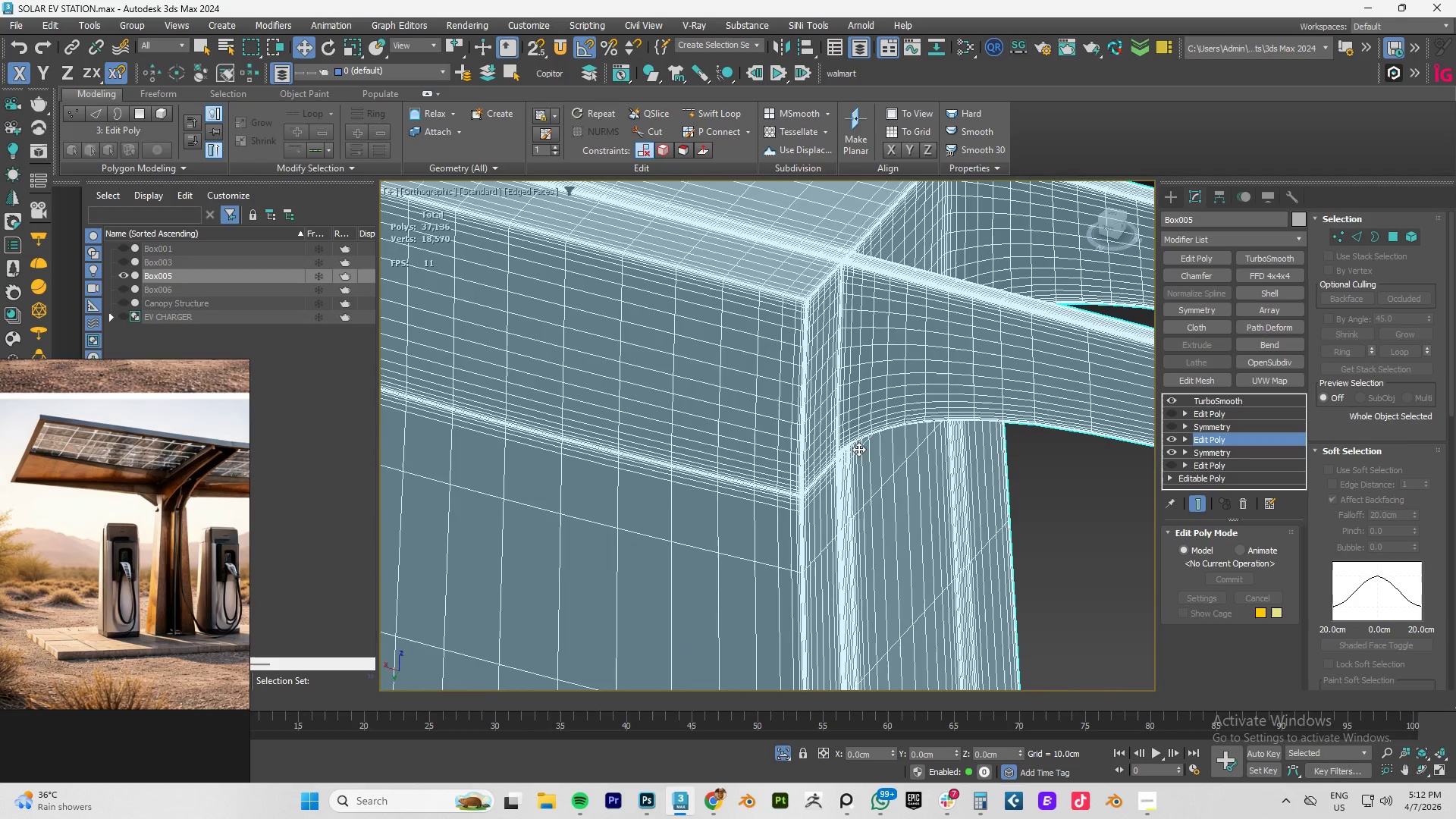 
hold_key(key=AltLeft, duration=0.67)
 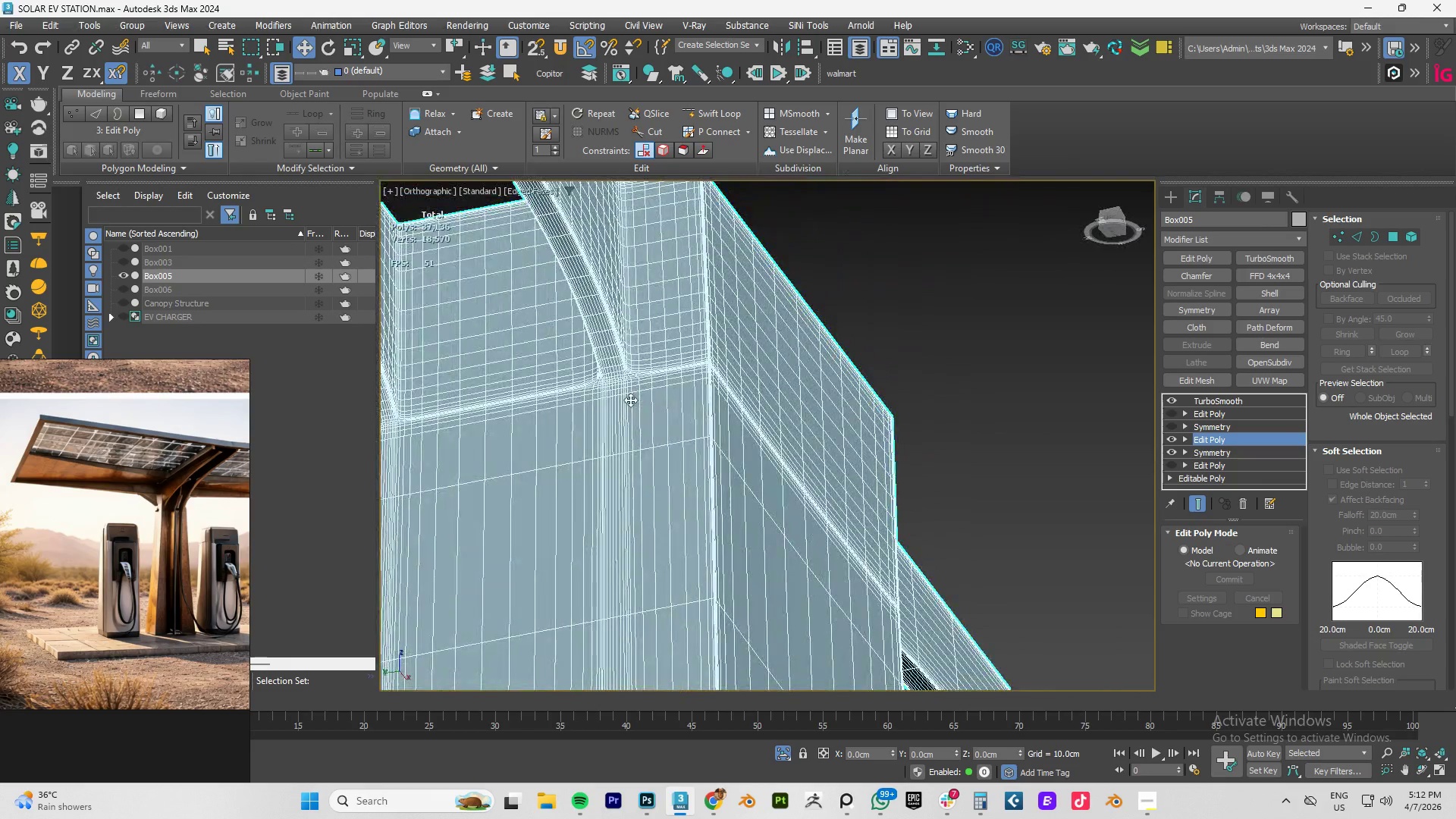 
scroll: coordinate [695, 334], scroll_direction: up, amount: 7.0
 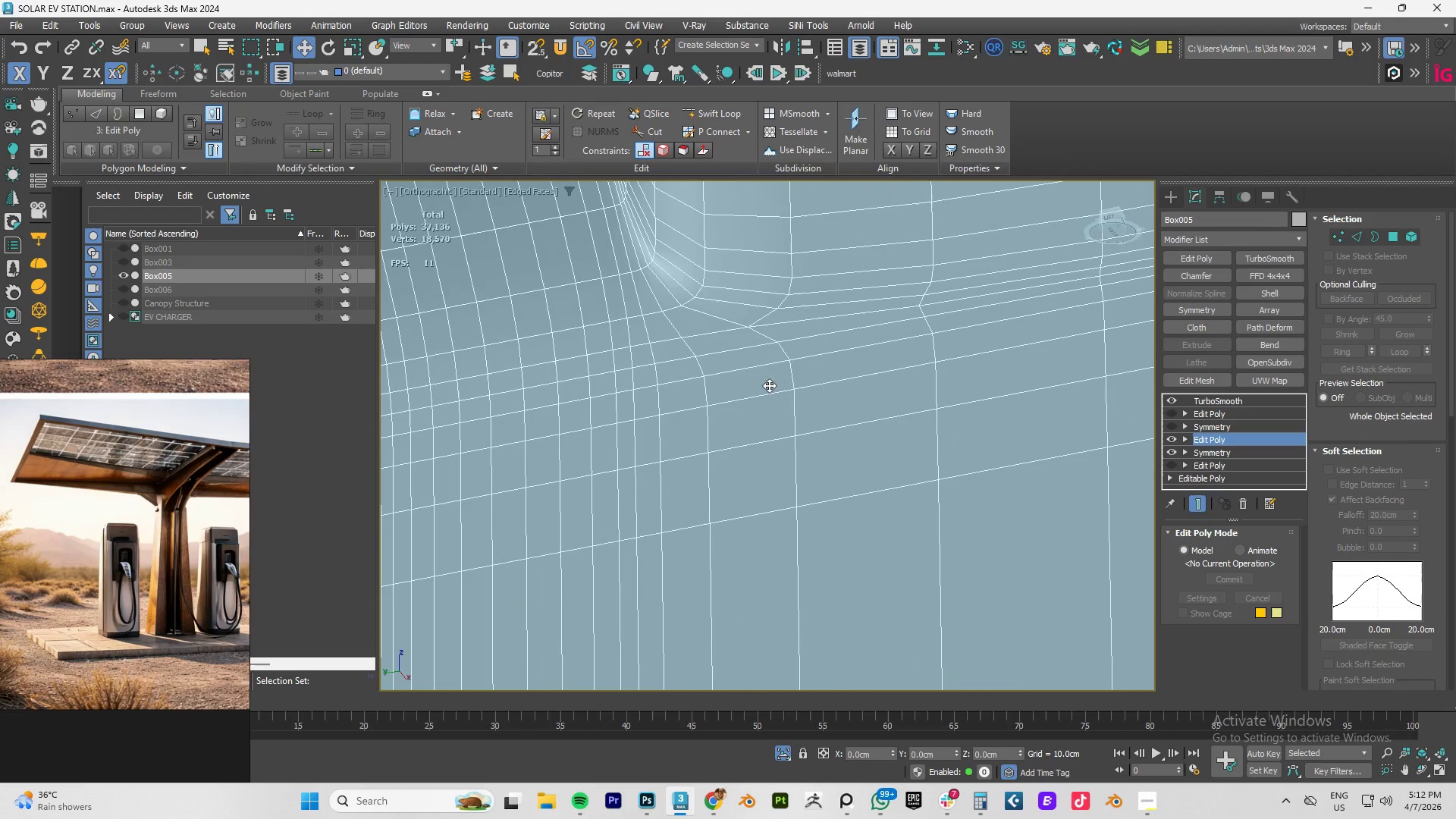 
scroll: coordinate [1109, 528], scroll_direction: down, amount: 4.0
 